 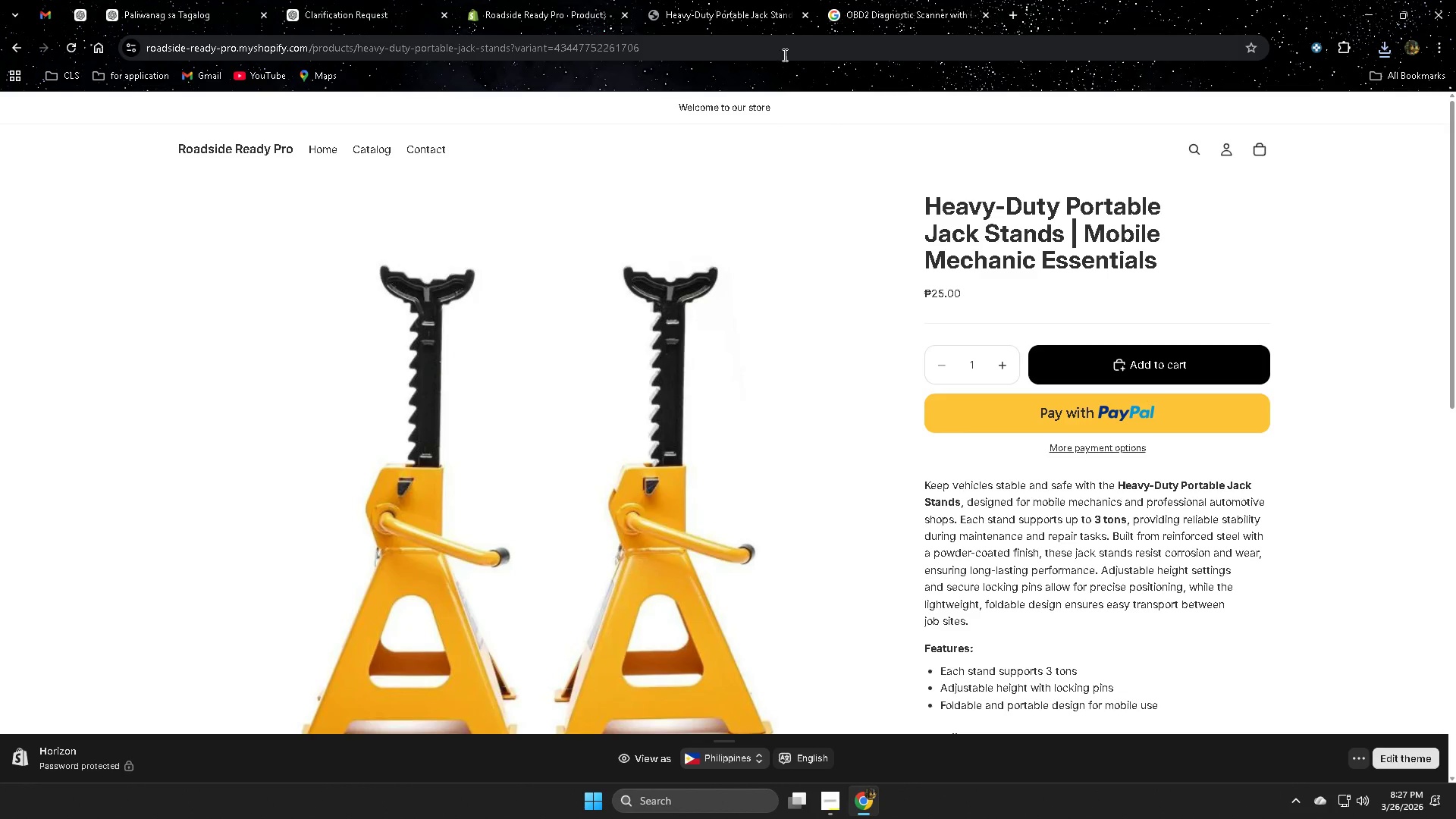 
scroll: coordinate [752, 458], scroll_direction: down, amount: 11.0
 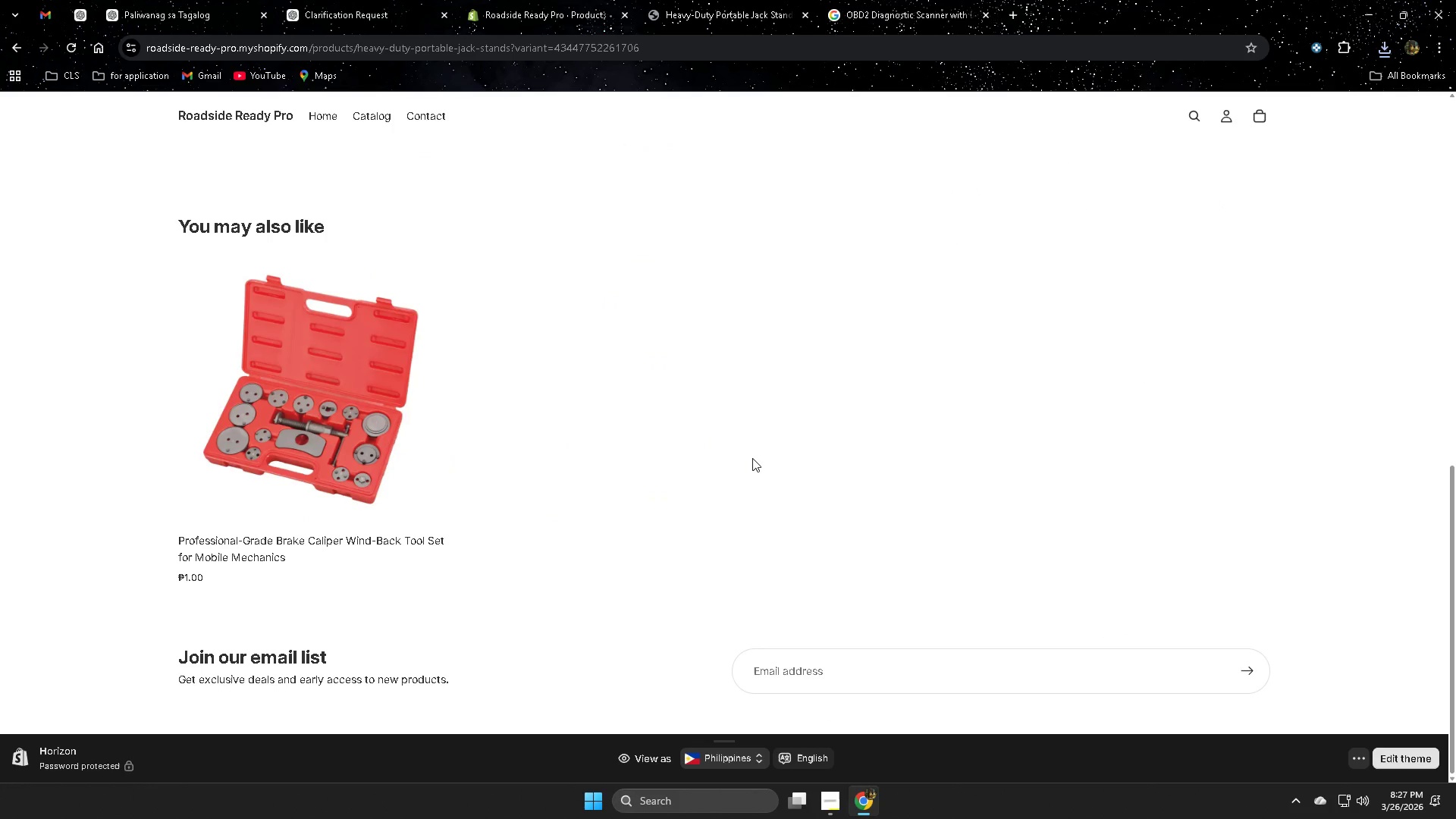 
scroll: coordinate [752, 458], scroll_direction: up, amount: 4.0
 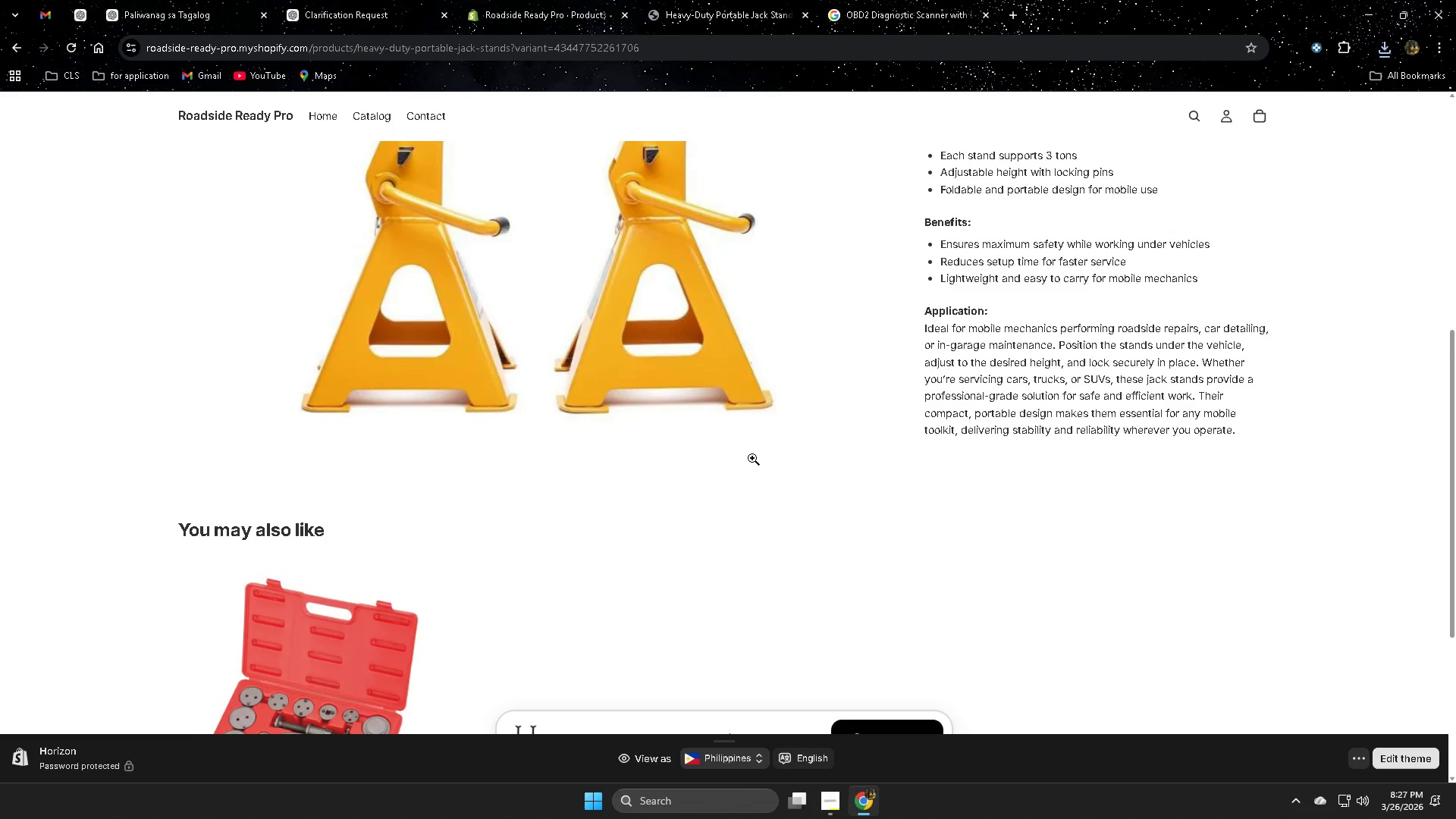 
scroll: coordinate [752, 458], scroll_direction: down, amount: 6.0
 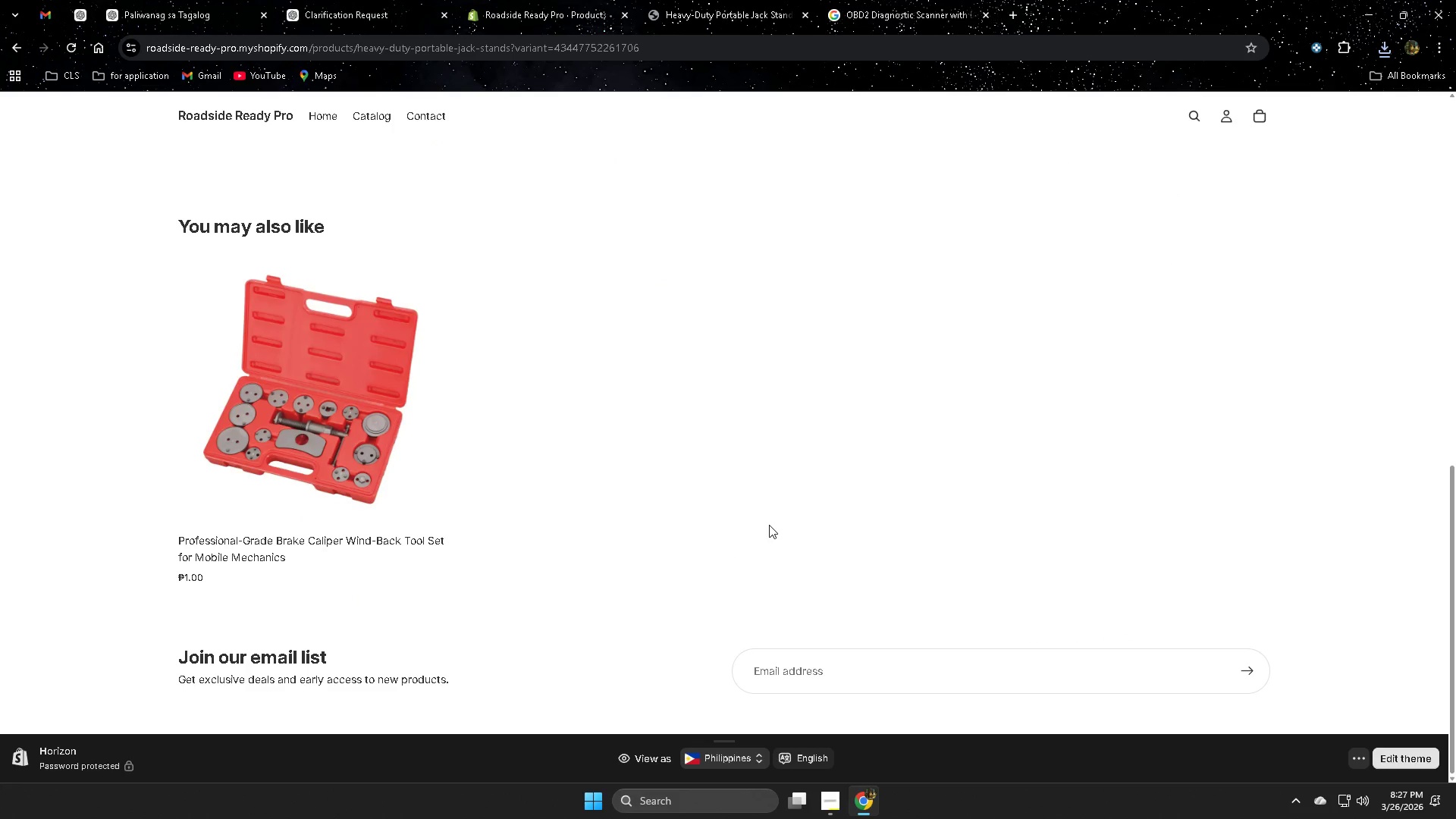 
wait(5.53)
 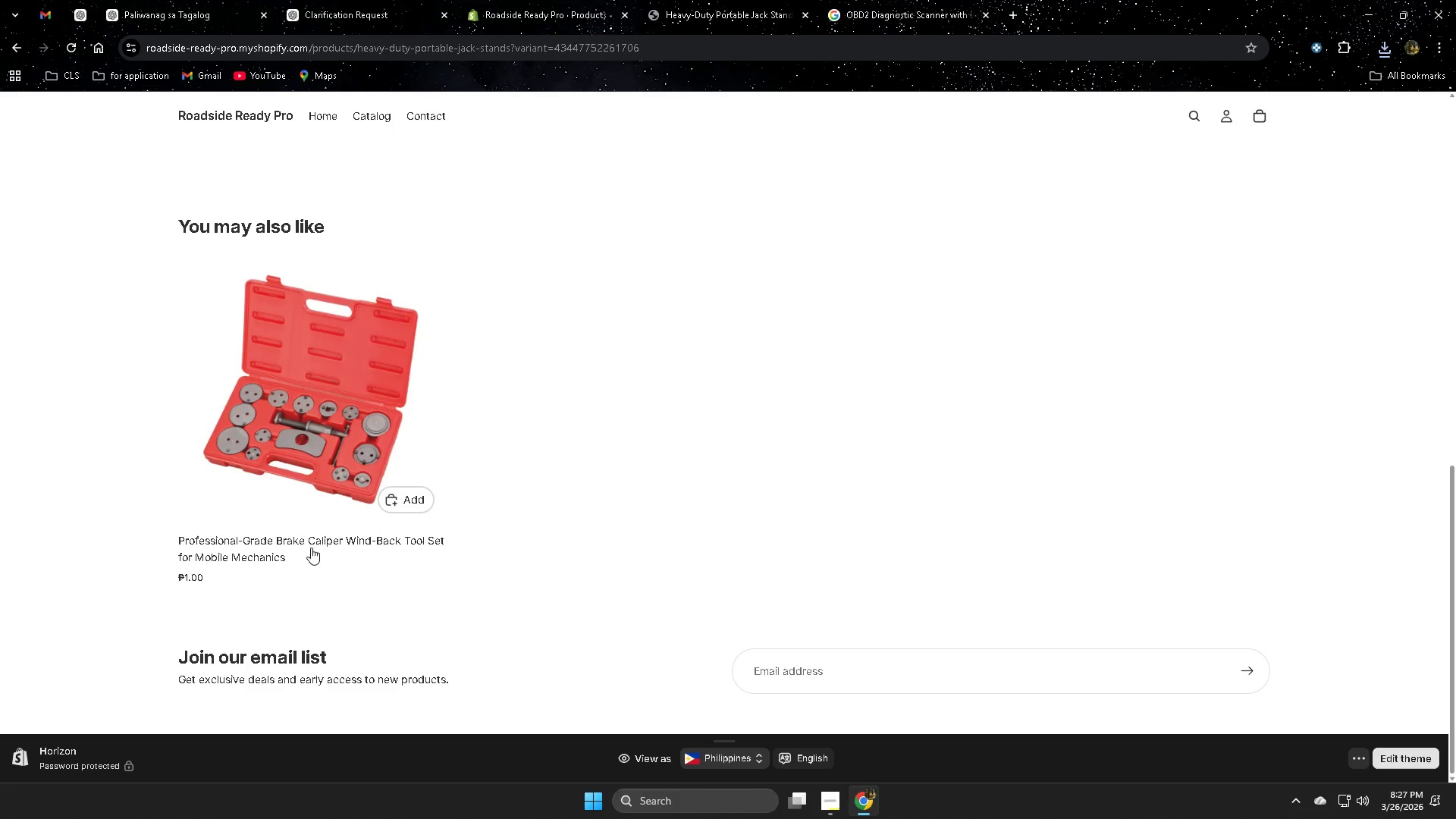 
scroll: coordinate [755, 519], scroll_direction: up, amount: 8.0
 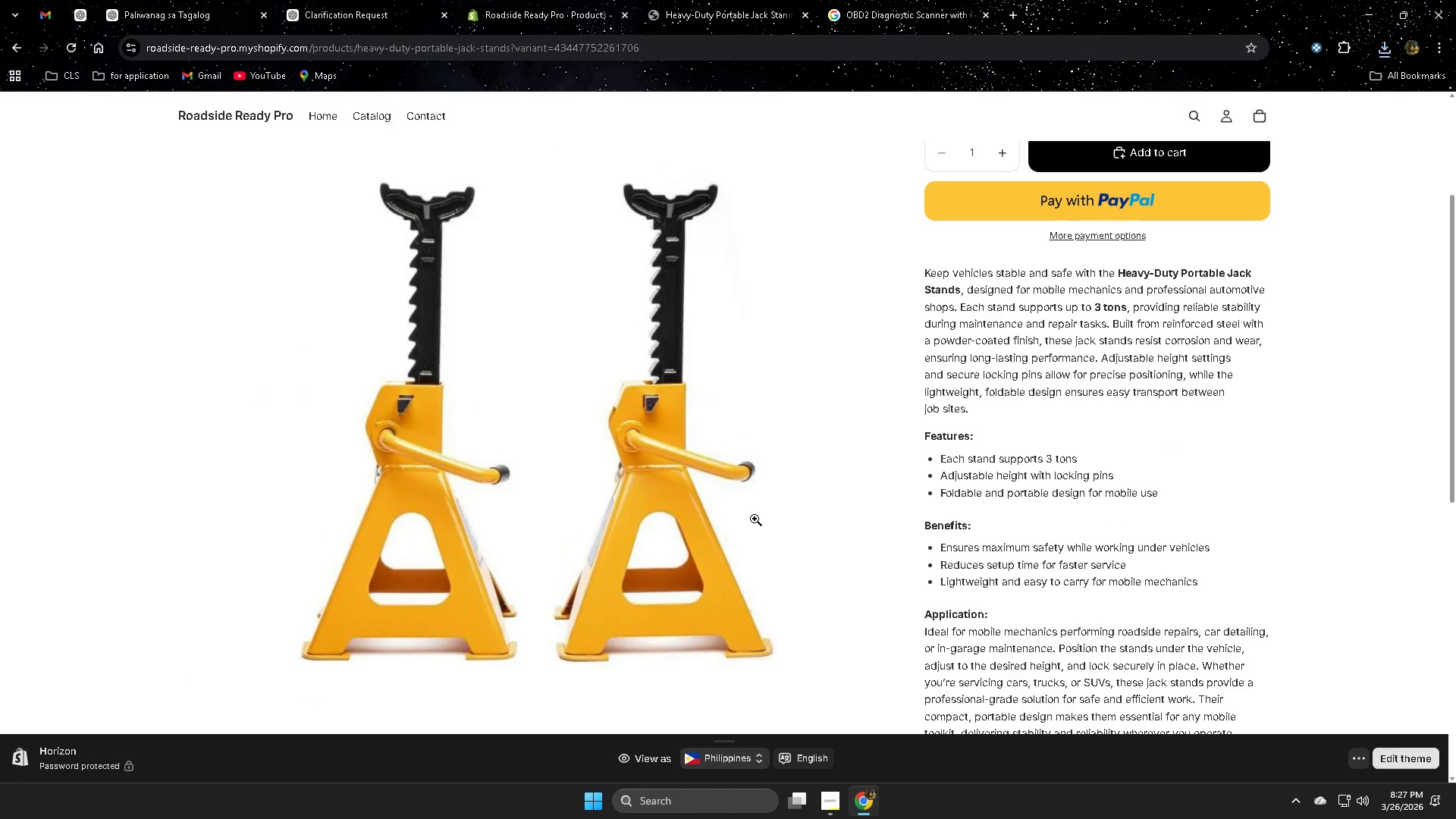 
scroll: coordinate [755, 519], scroll_direction: down, amount: 7.0
 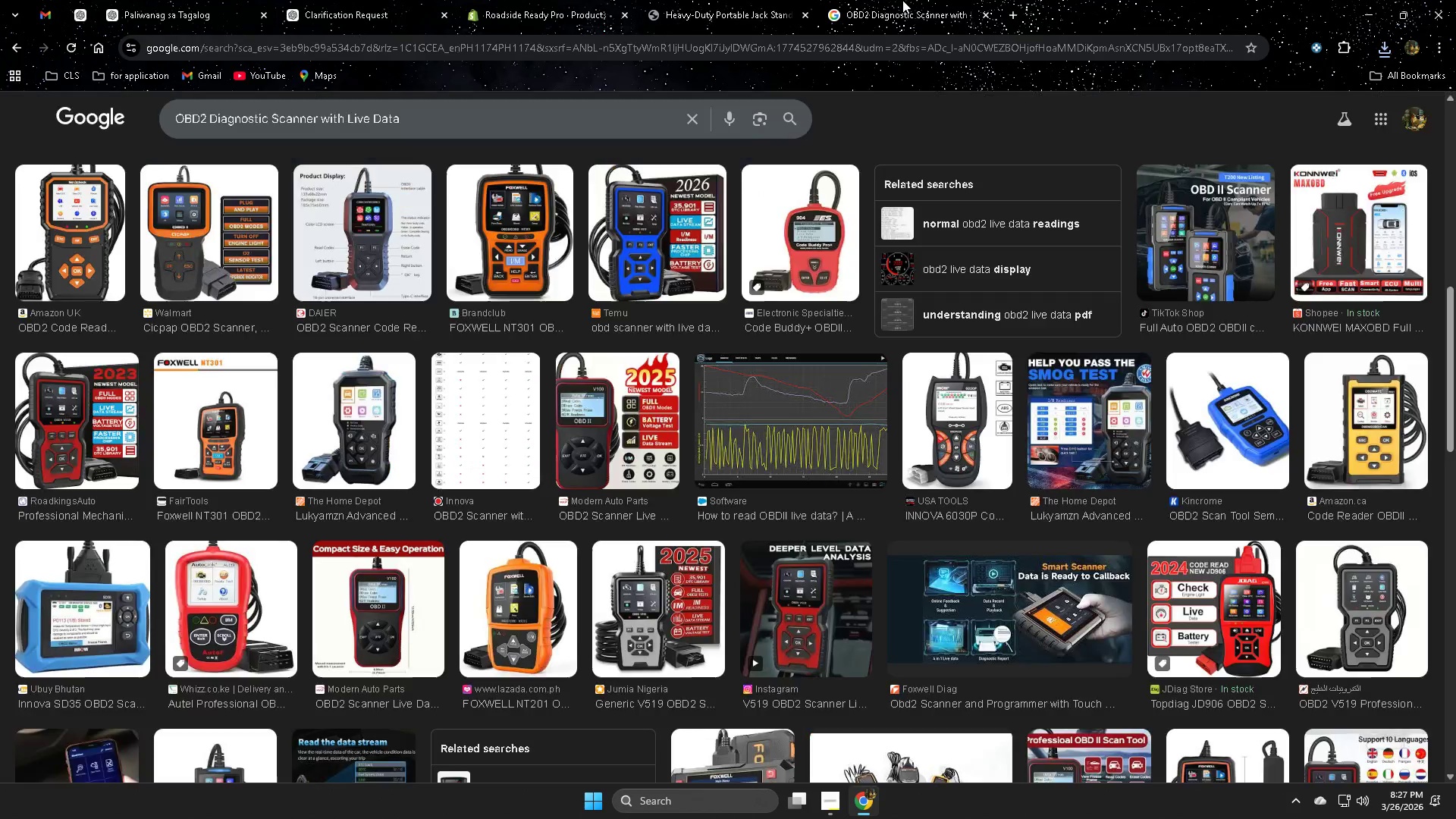 
left_click_drag(start_coordinate=[799, 0], to_coordinate=[794, 0])
 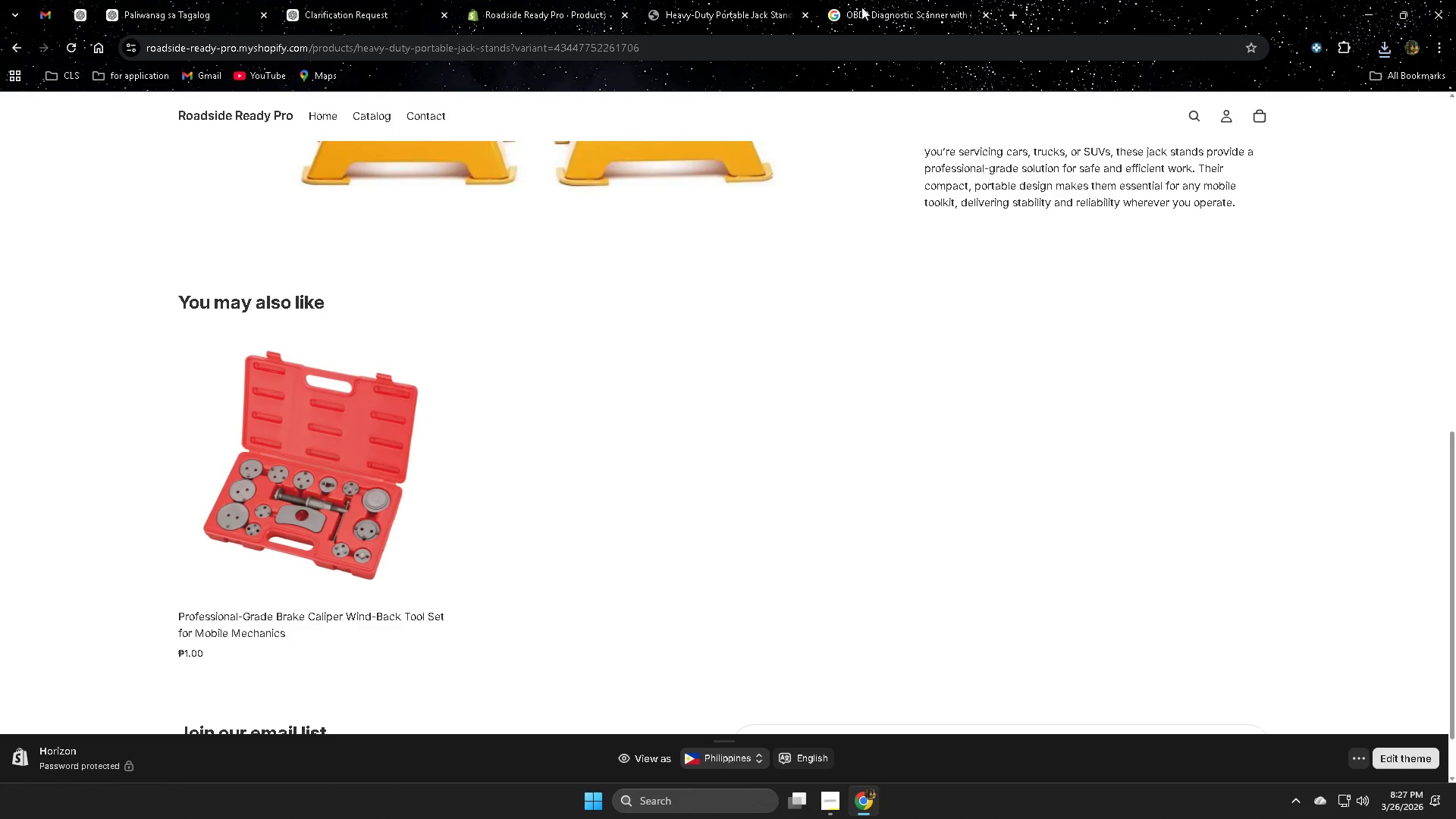 
left_click([886, 2])
 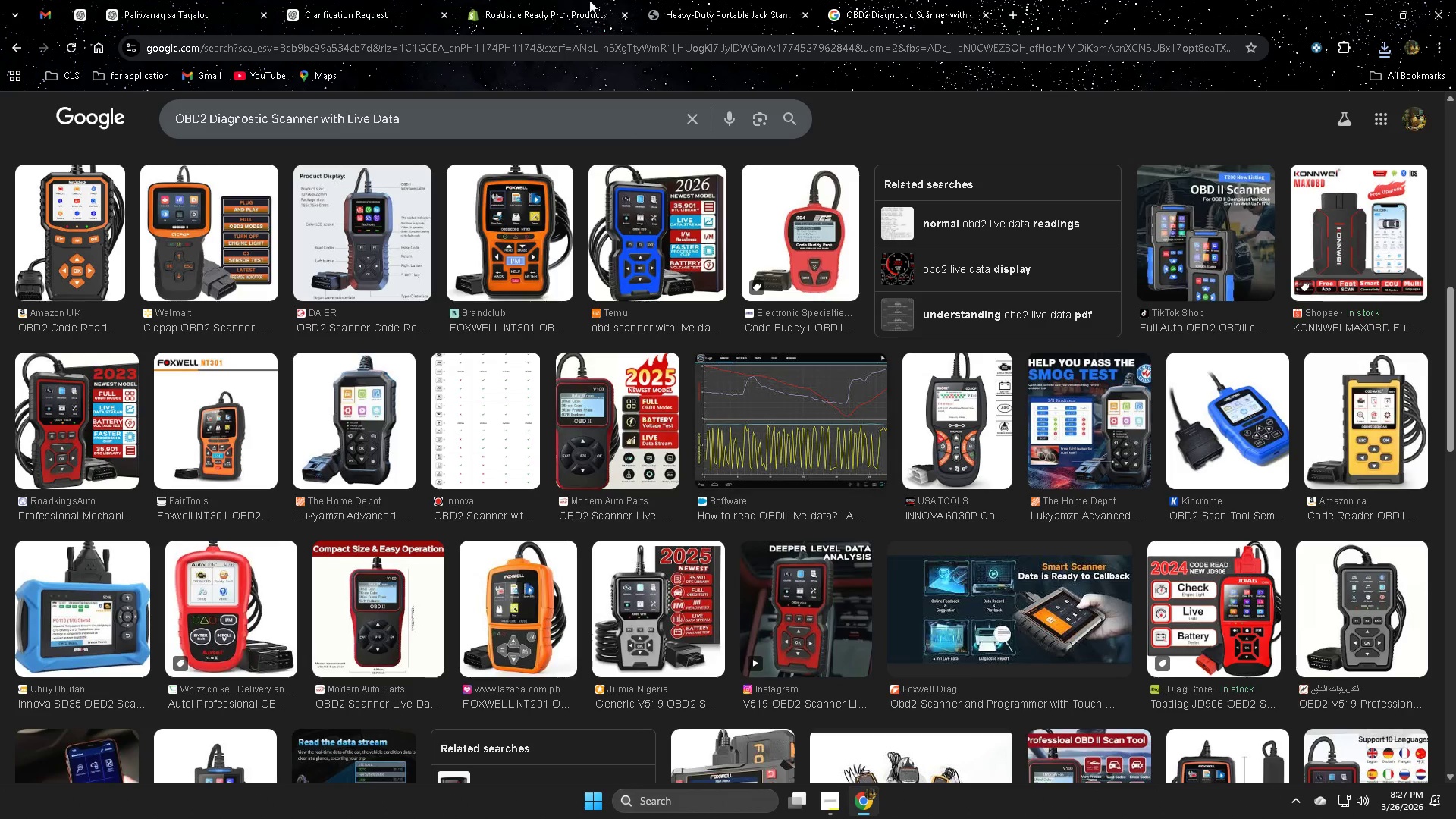 
left_click([711, 0])
 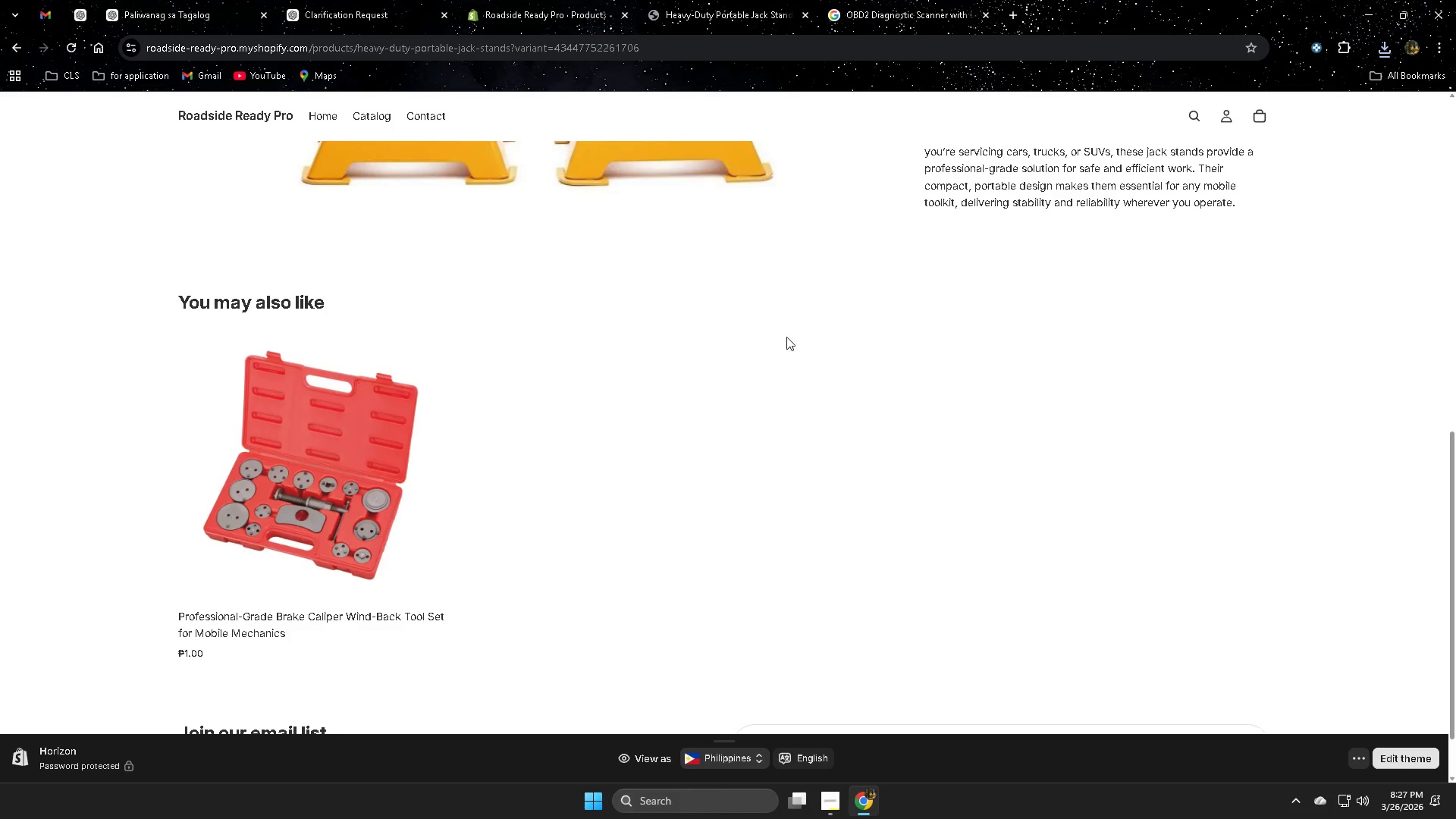 
scroll: coordinate [743, 416], scroll_direction: up, amount: 9.0
 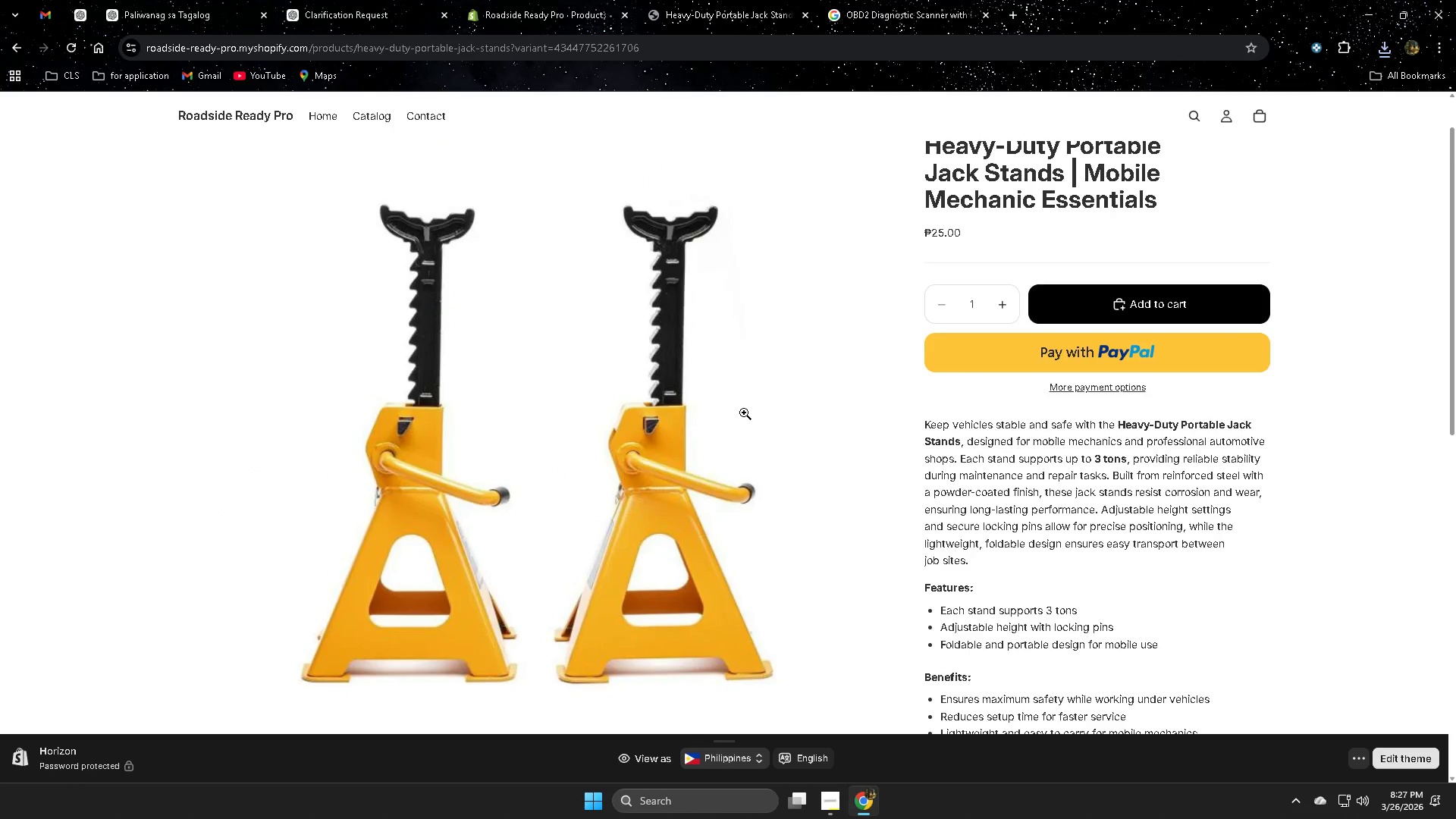 
scroll: coordinate [744, 413], scroll_direction: down, amount: 2.0
 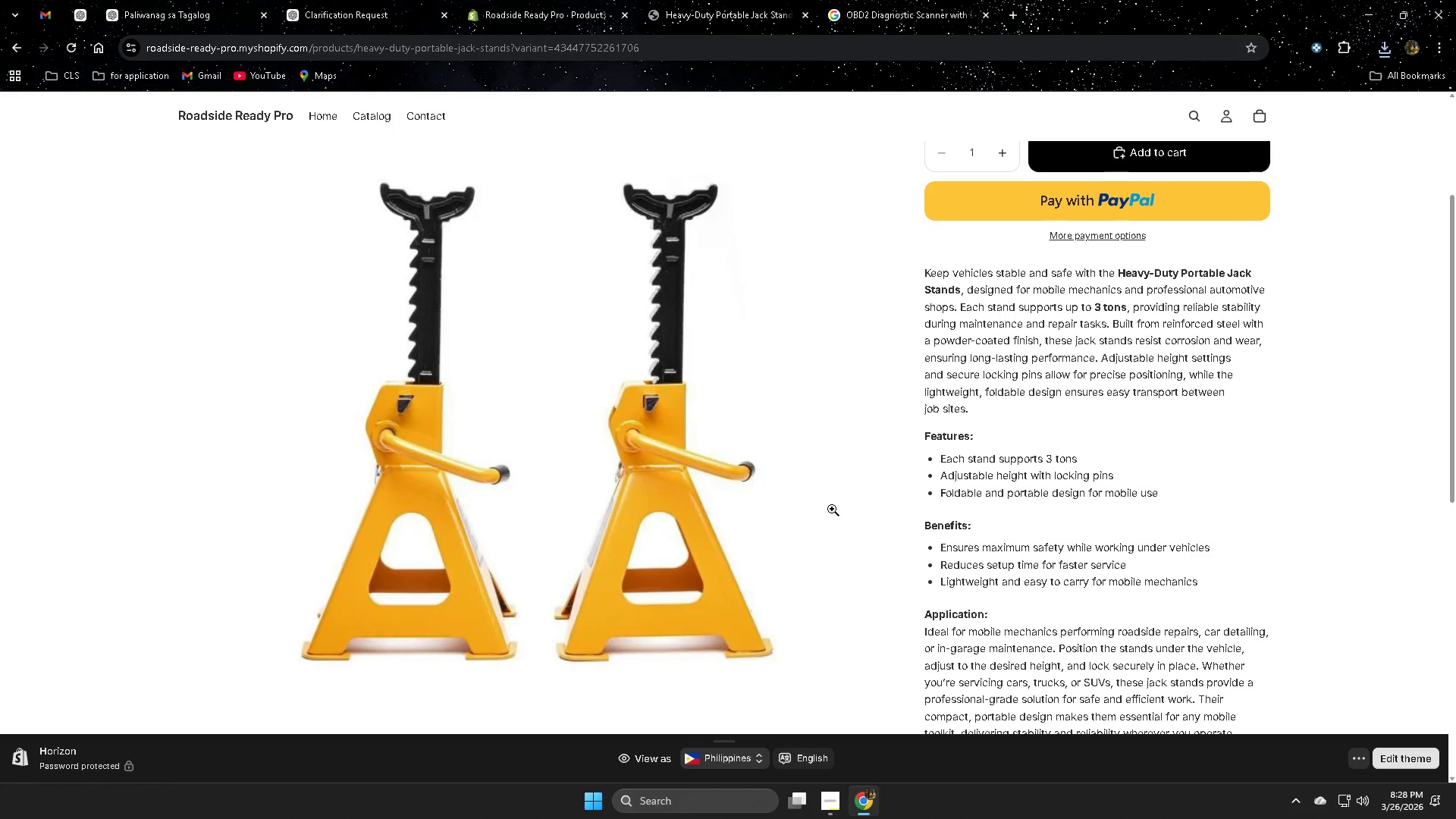 
wait(5.19)
 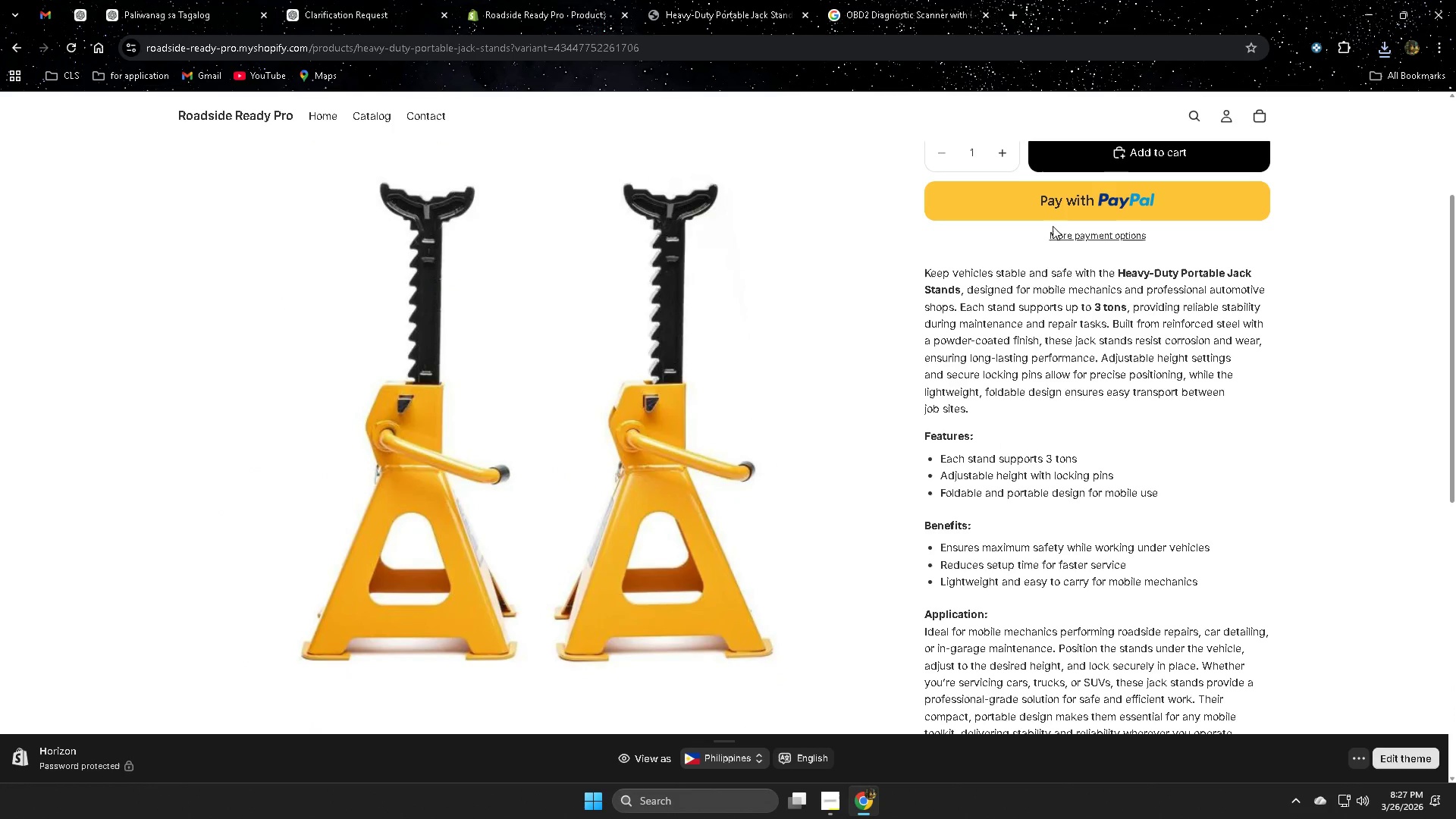 
left_click([391, 1])
 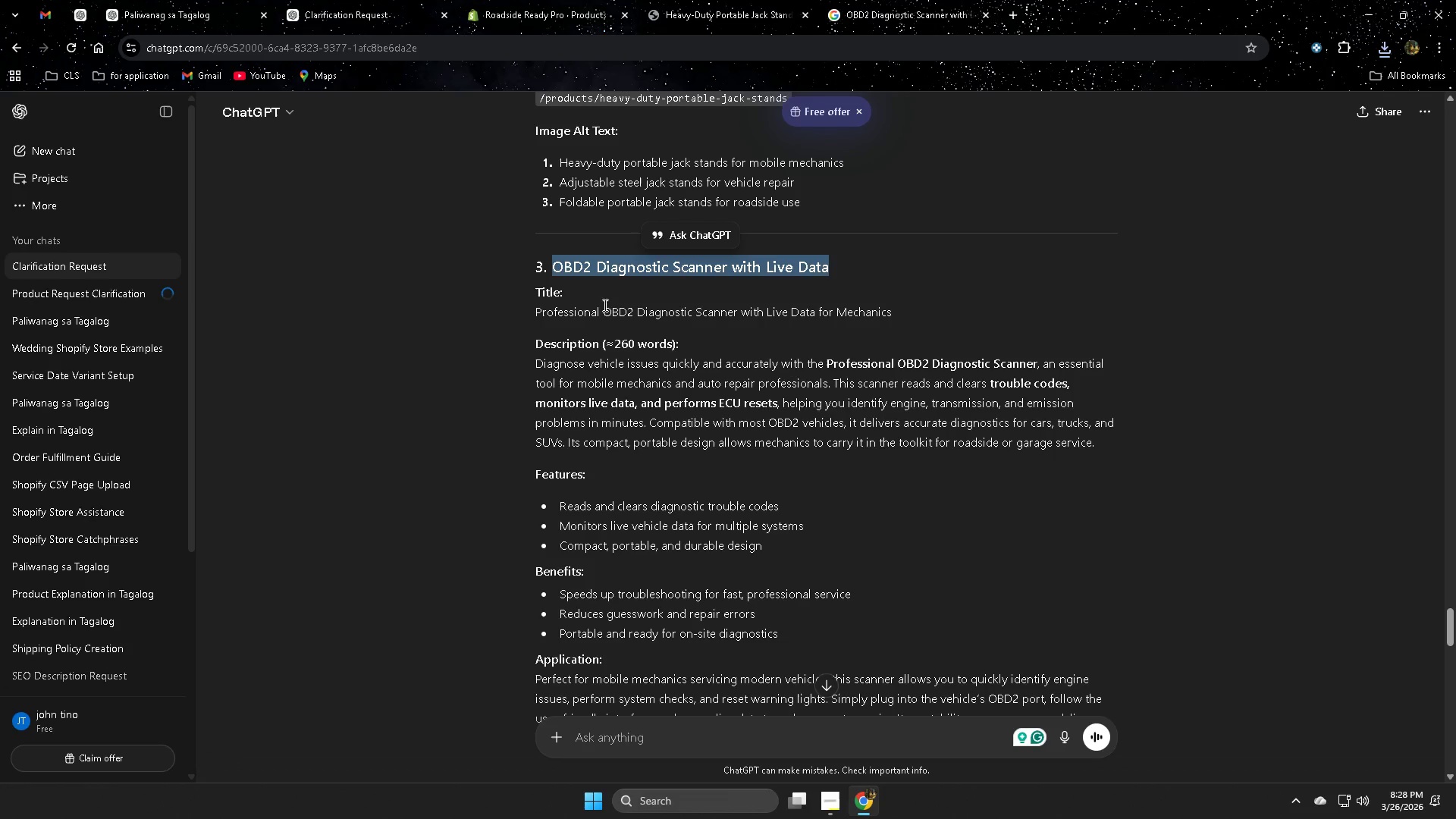 
scroll: coordinate [789, 610], scroll_direction: down, amount: 4.0
 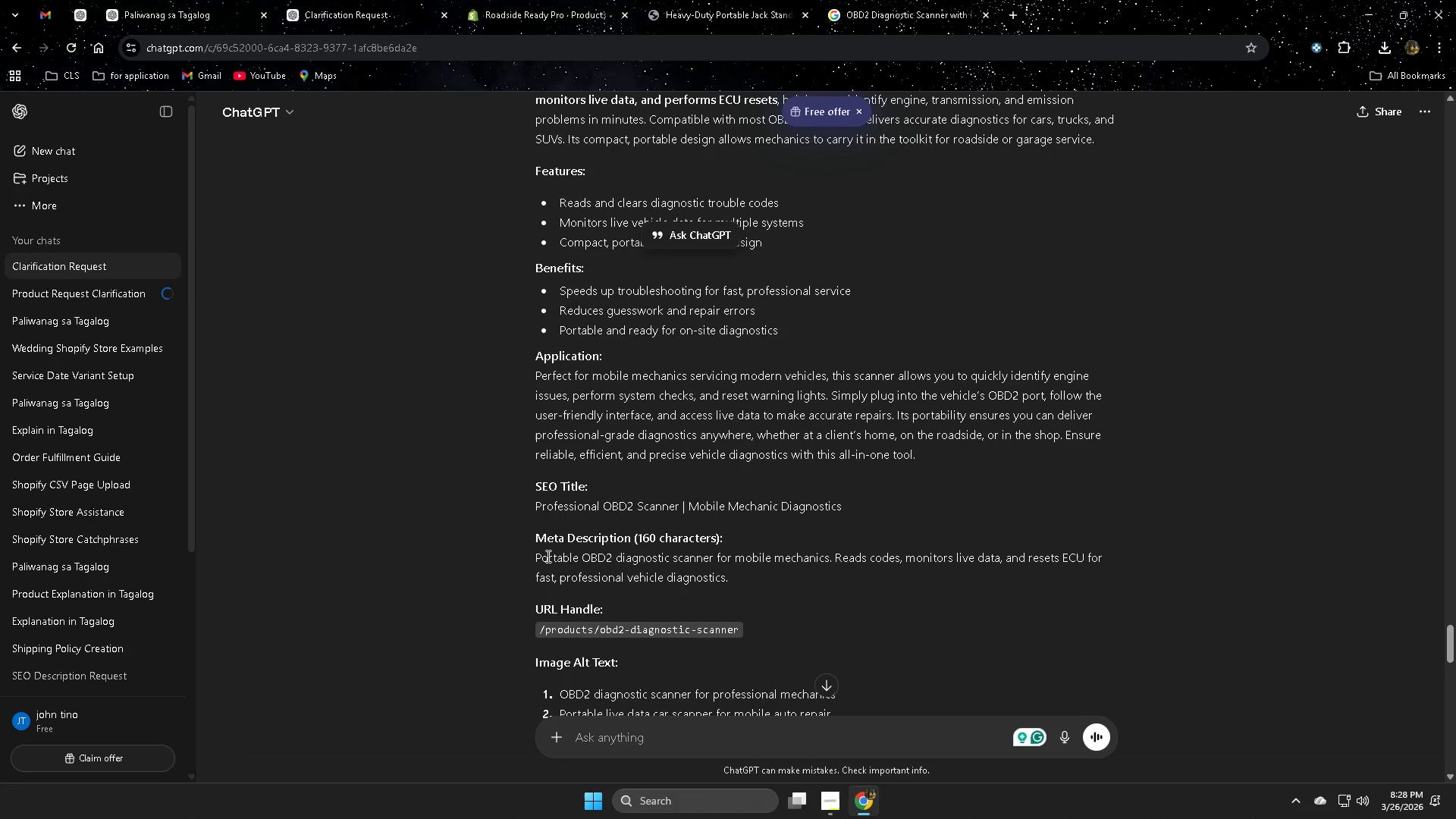 
left_click([539, 505])
 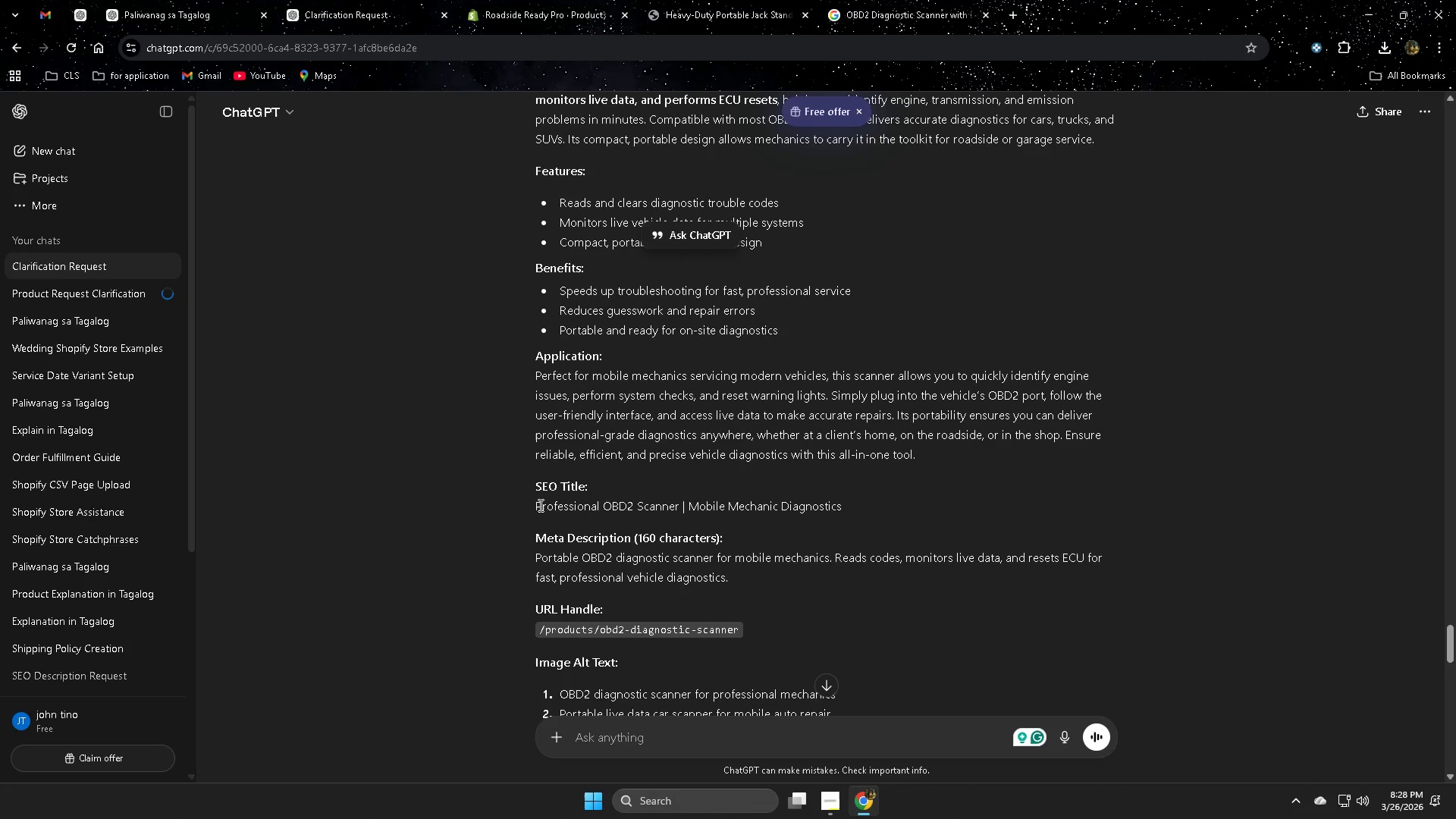 
left_click_drag(start_coordinate=[539, 505], to_coordinate=[855, 513])
 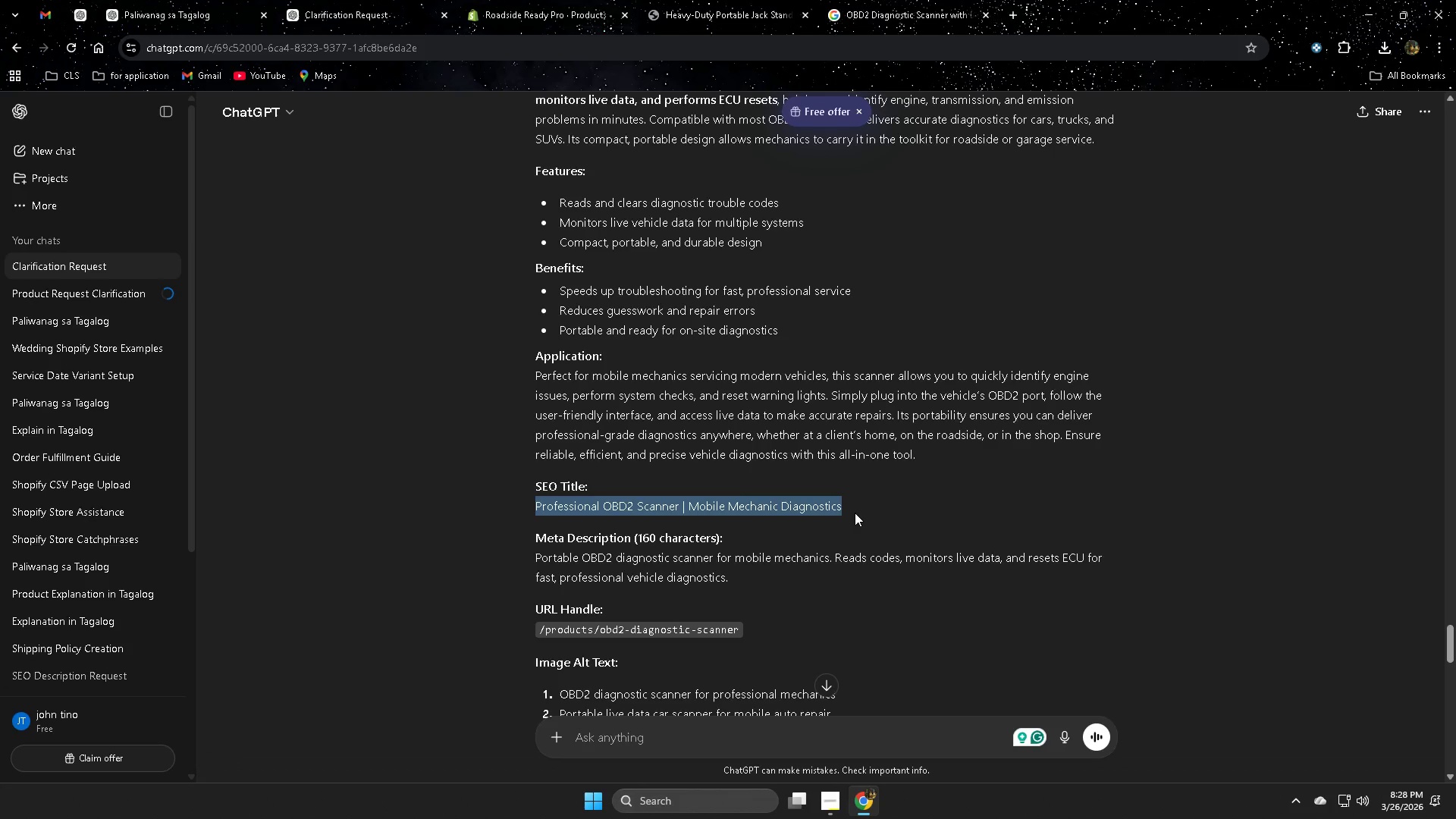 
key(Control+ControlLeft)
 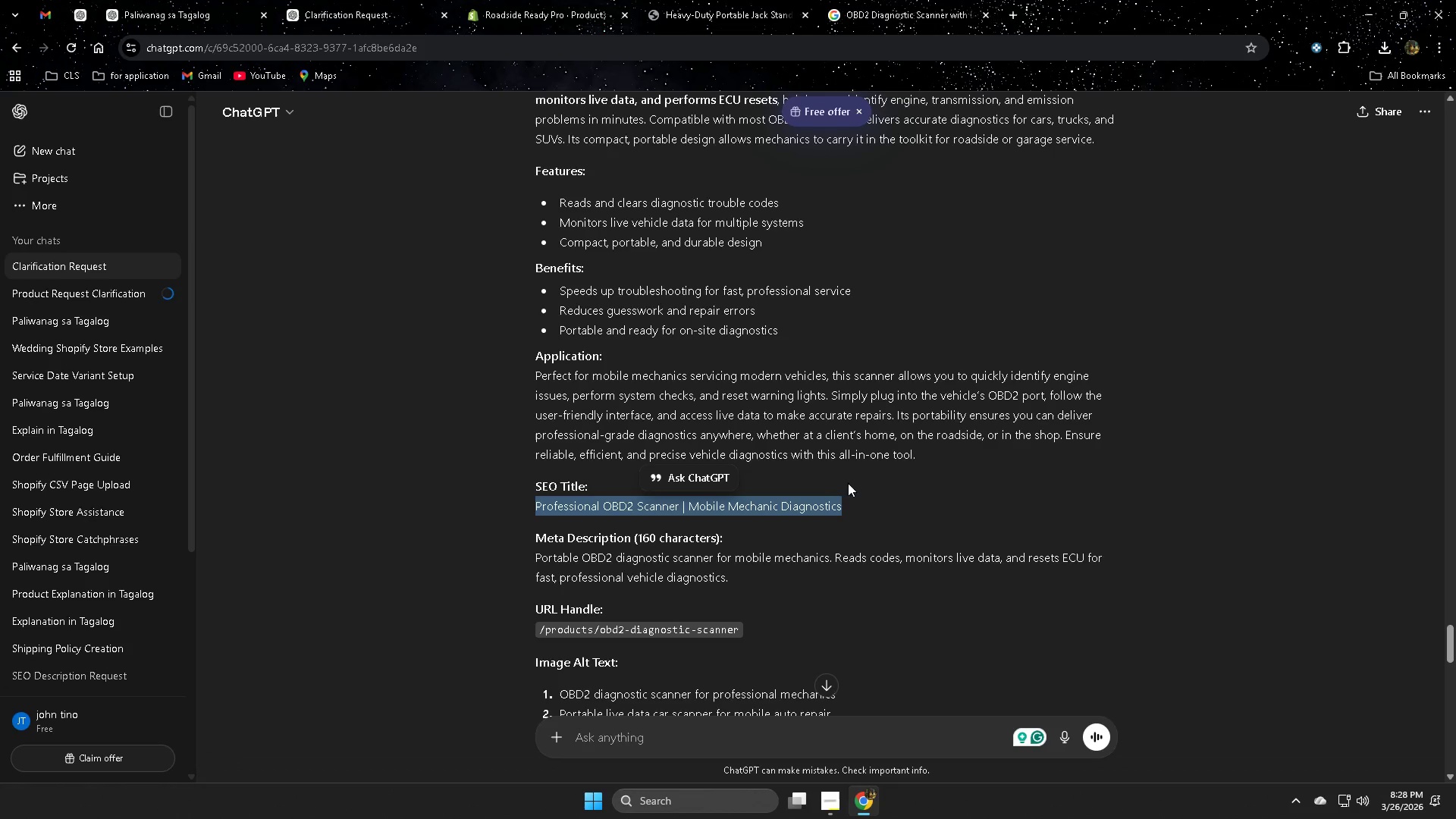 
key(Control+C)
 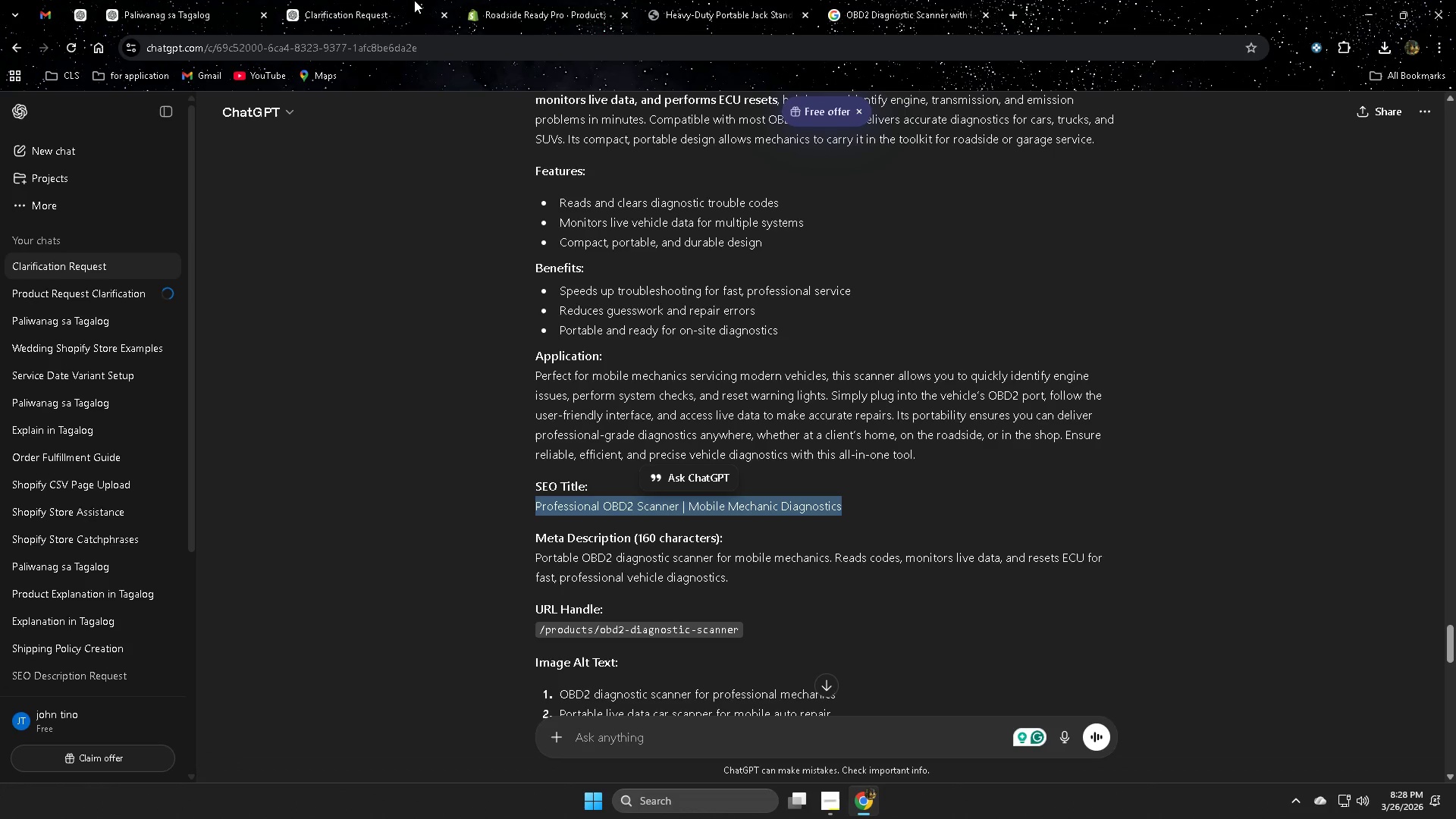 
left_click([551, 3])
 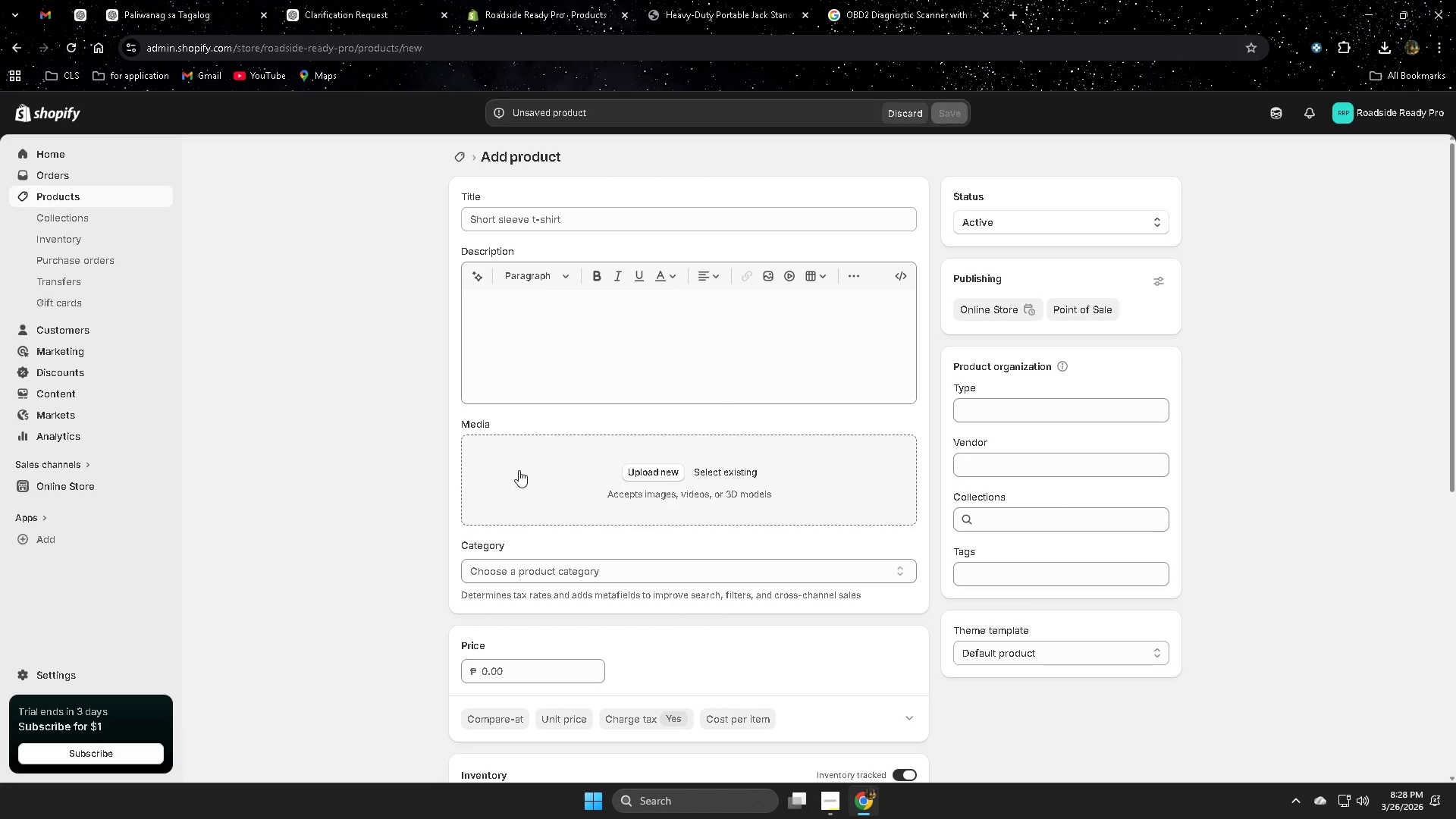 
left_click([581, 221])
 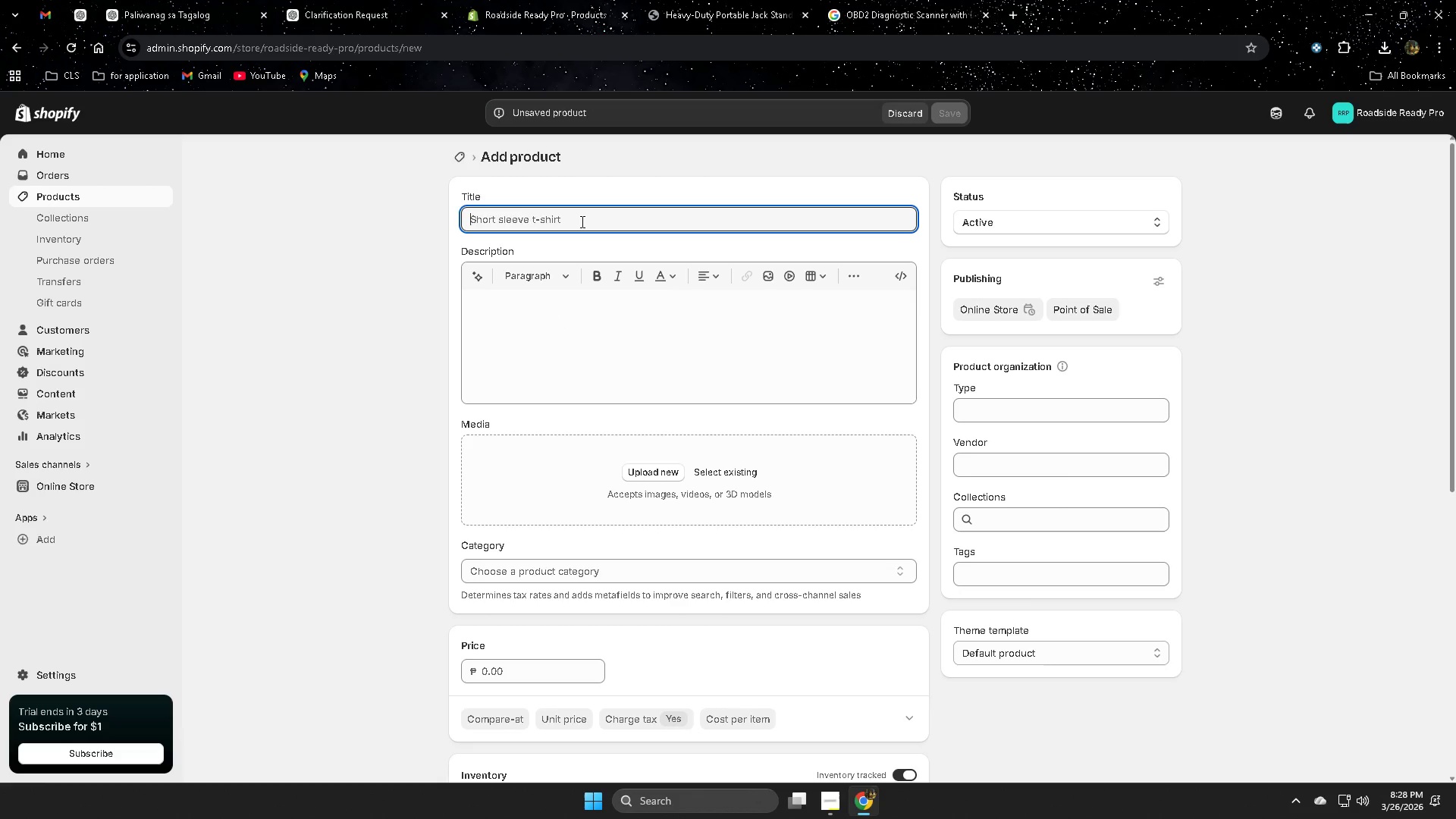 
scroll: coordinate [520, 467], scroll_direction: up, amount: 1.0
 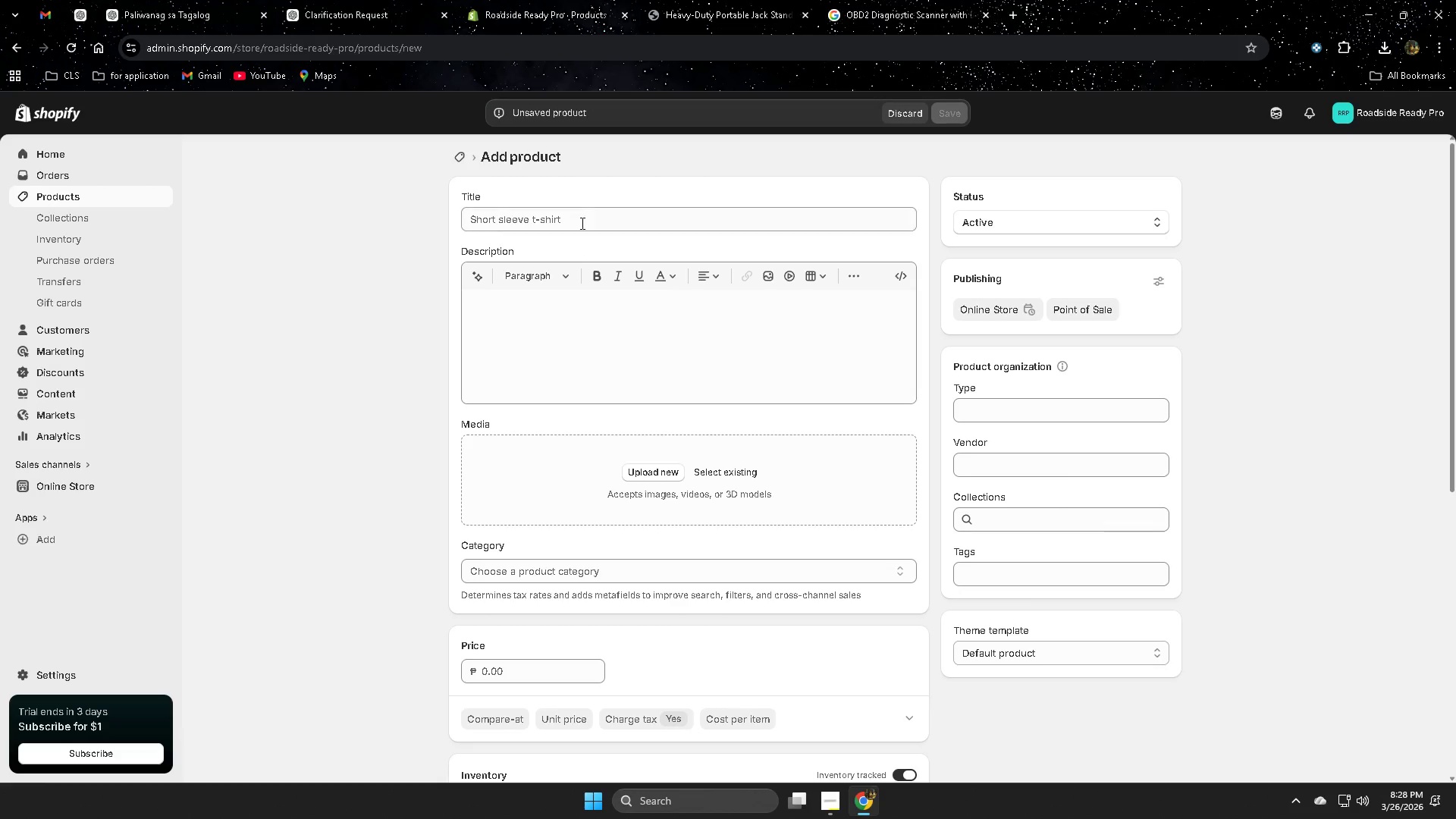 
double_click([581, 221])
 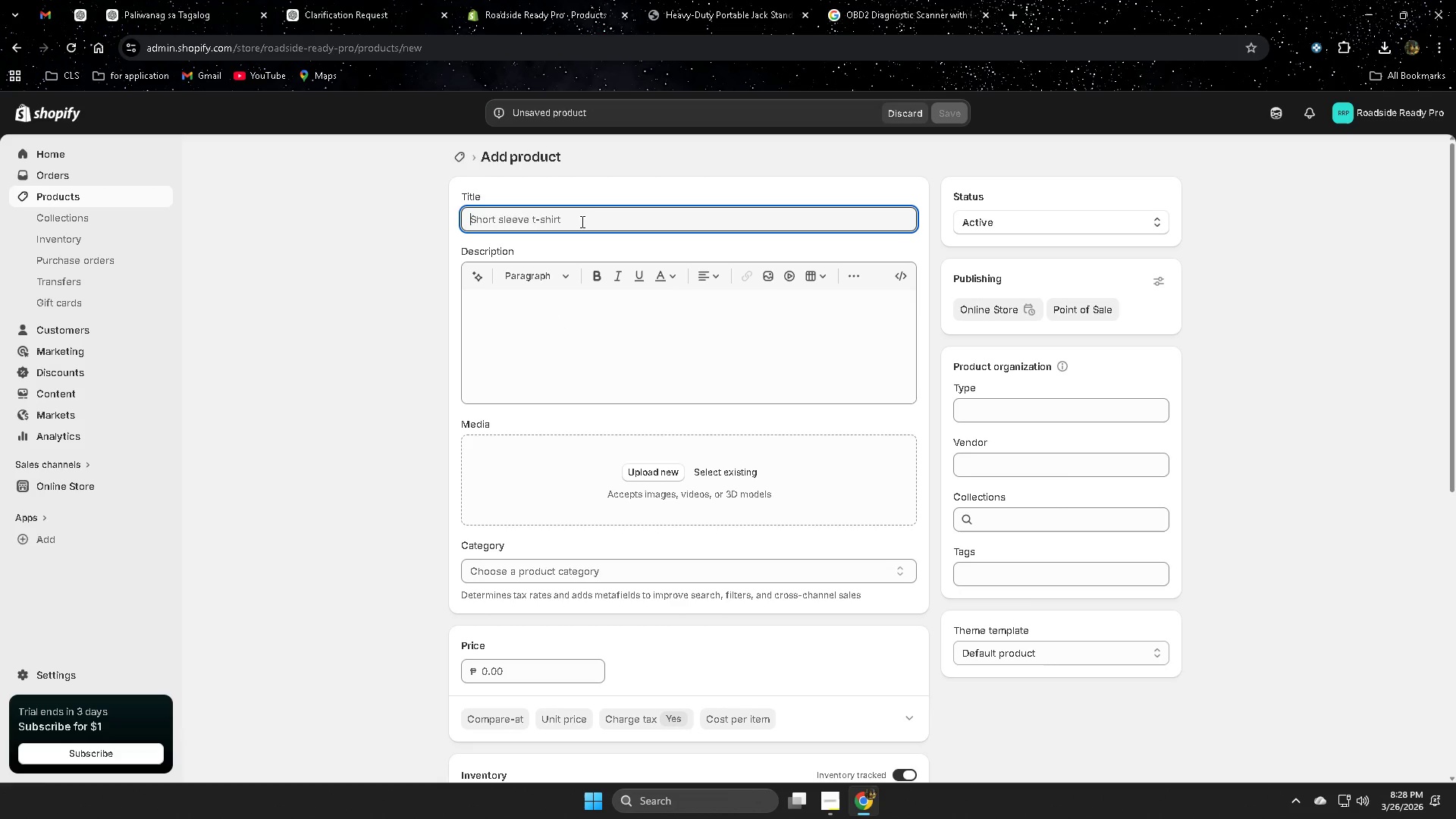 
key(Control+ControlLeft)
 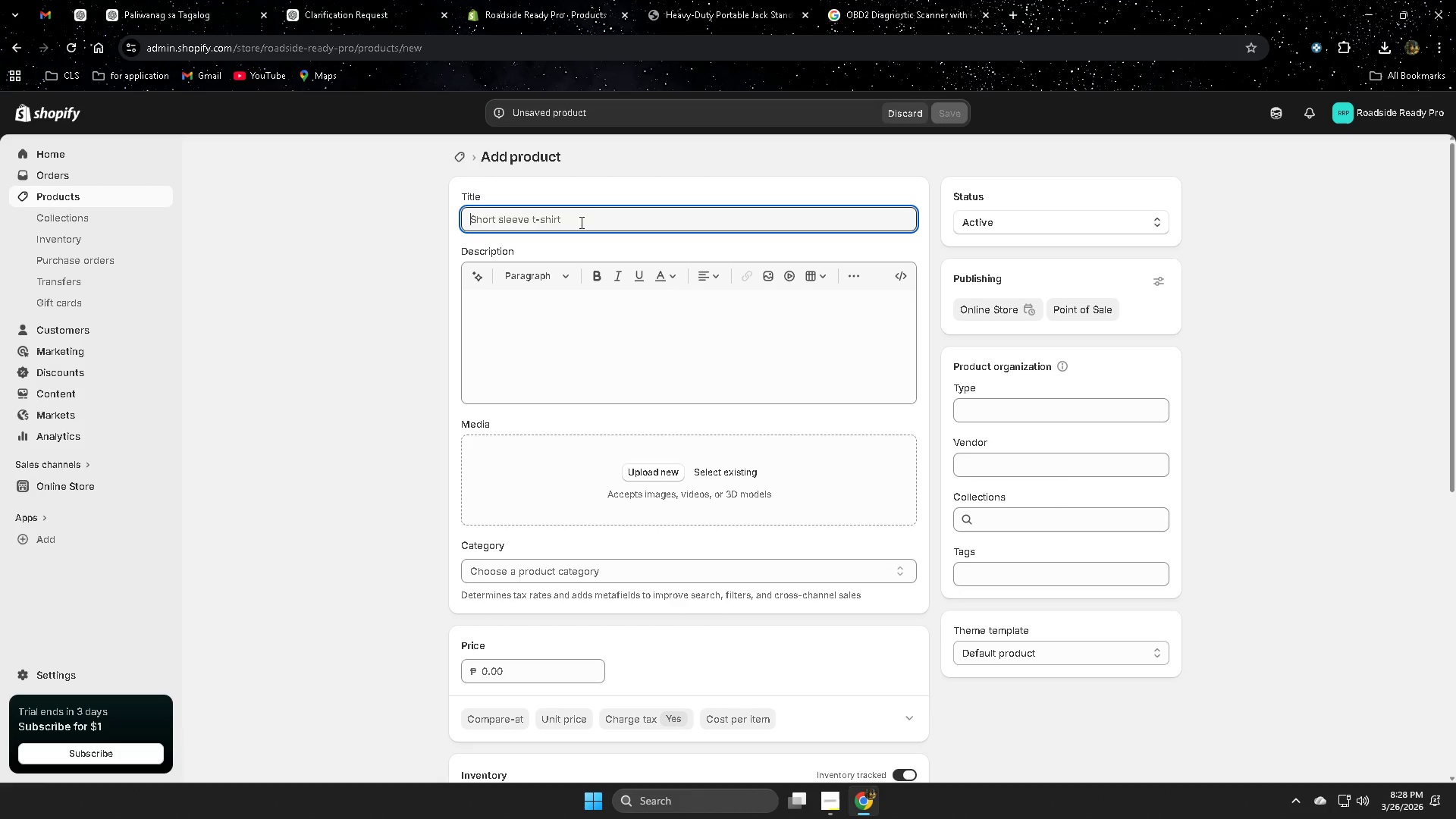 
key(Control+V)
 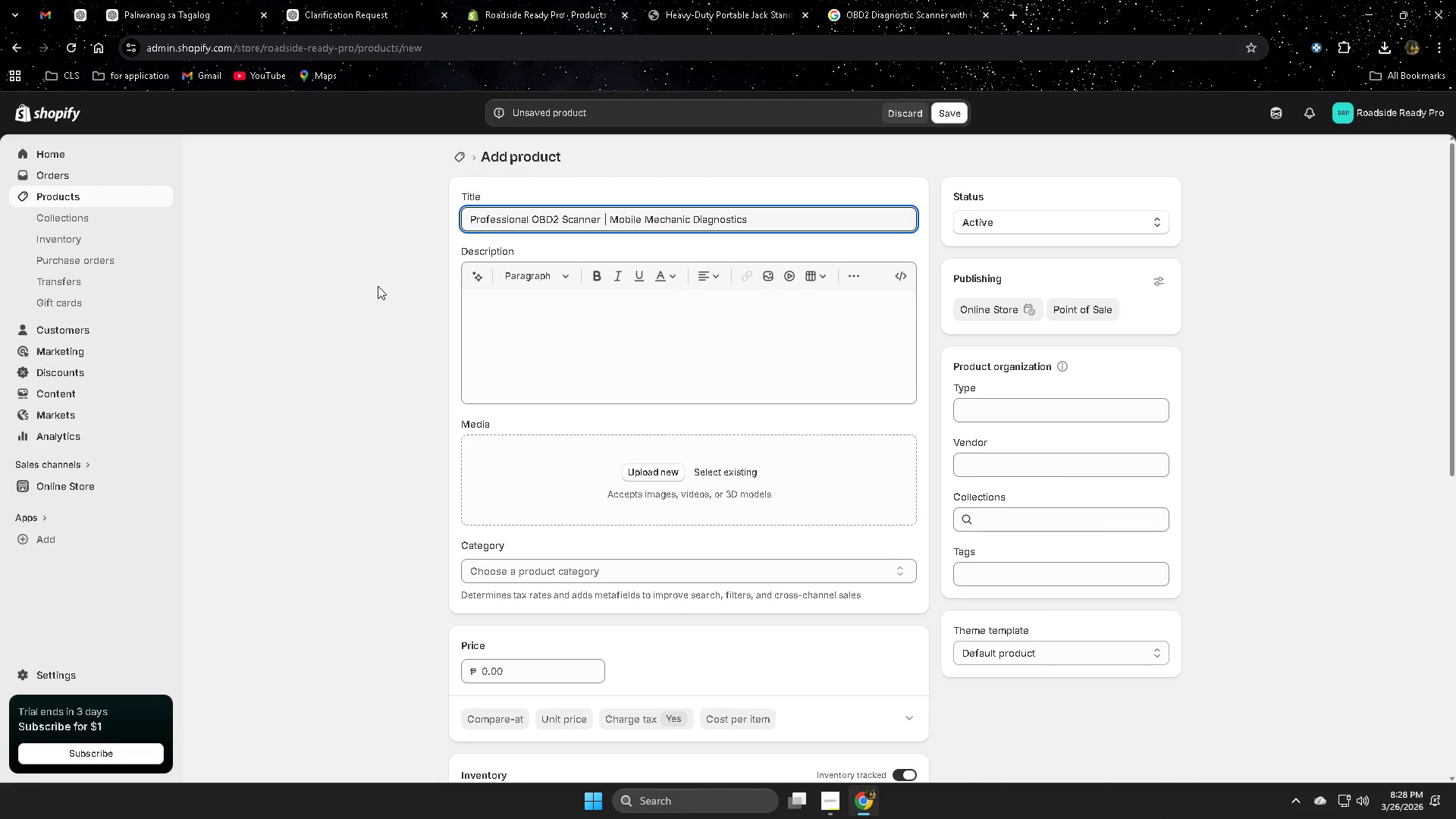 
left_click([378, 286])
 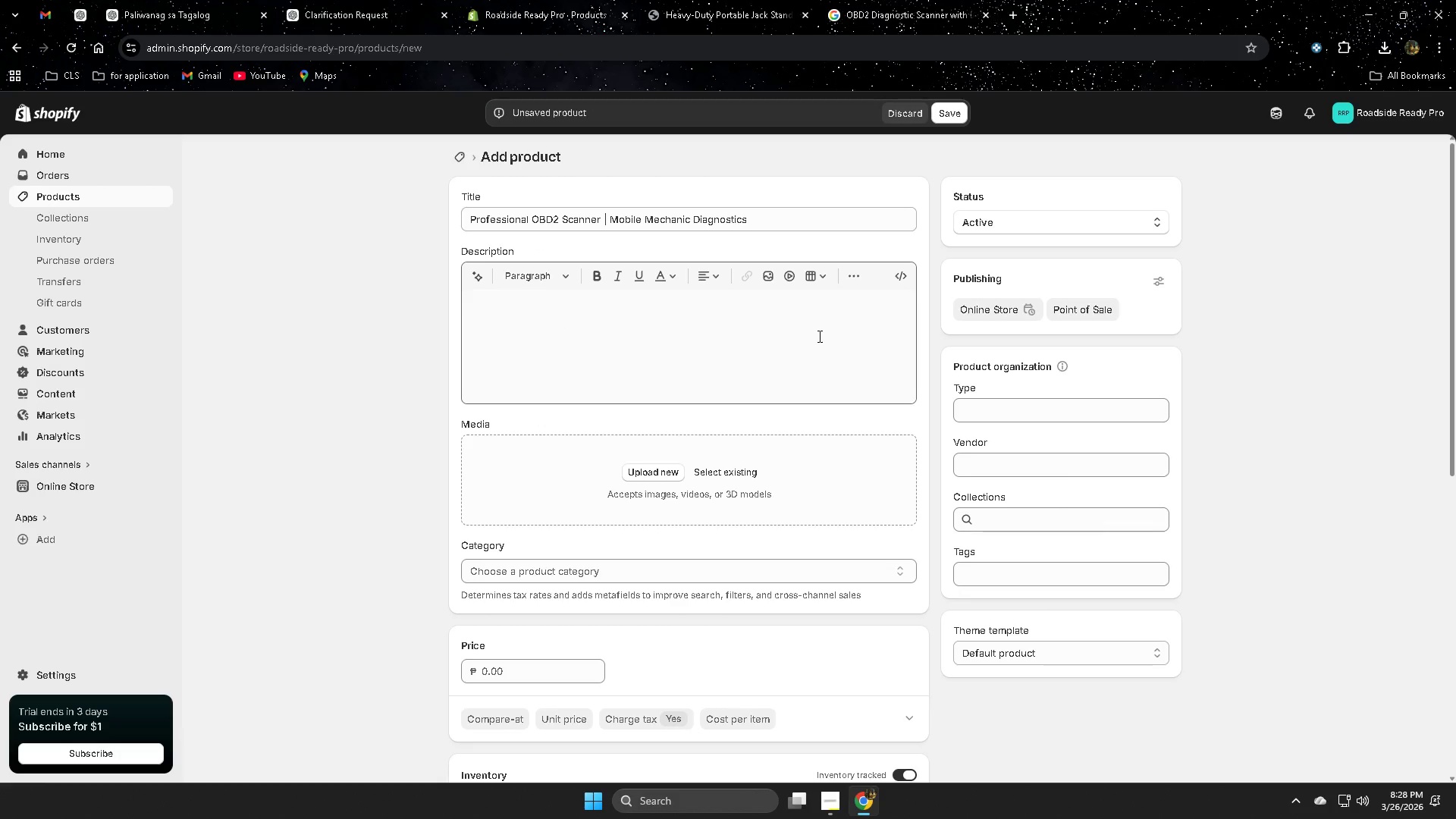 
left_click([818, 336])
 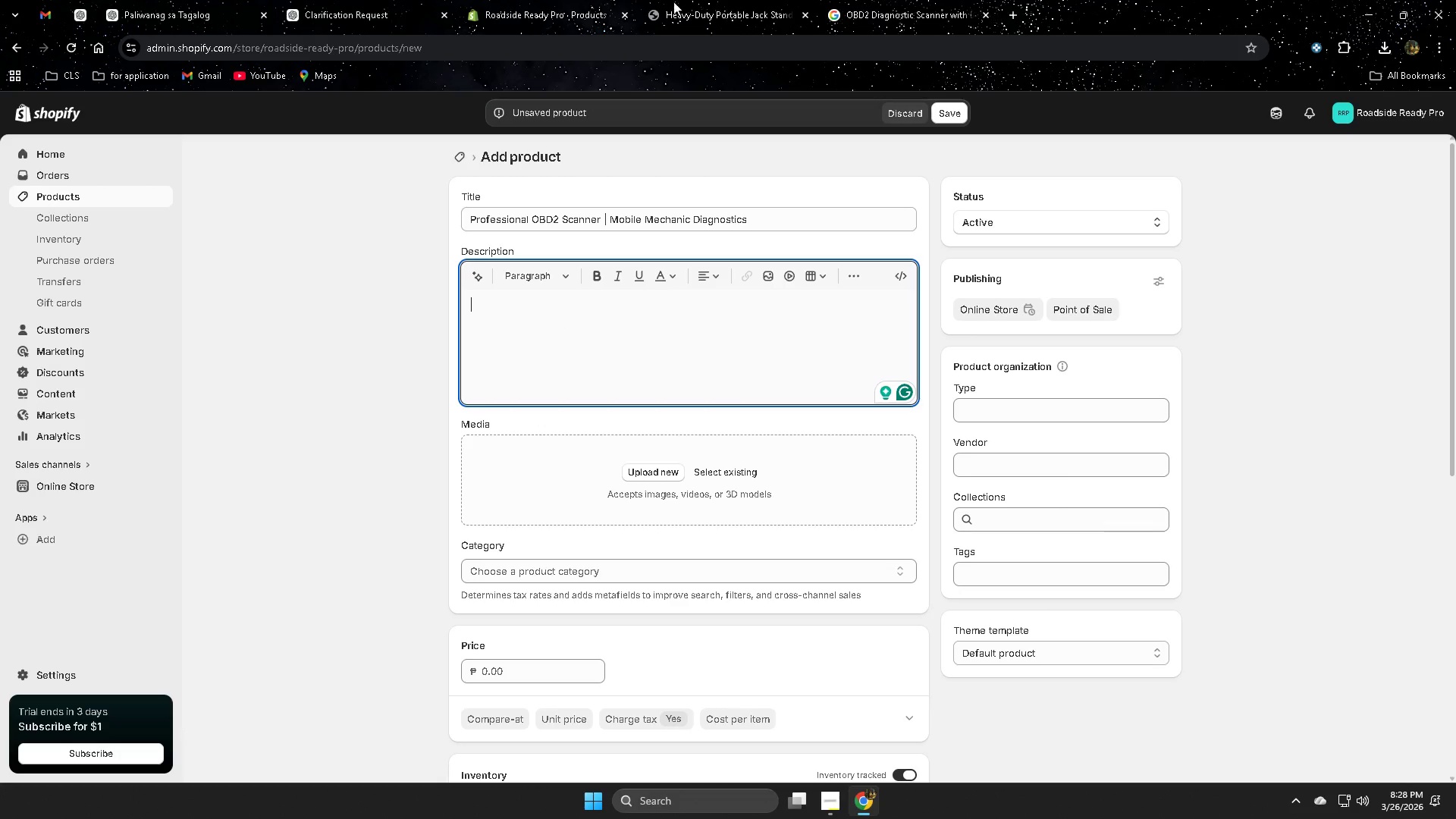 
left_click([371, 0])
 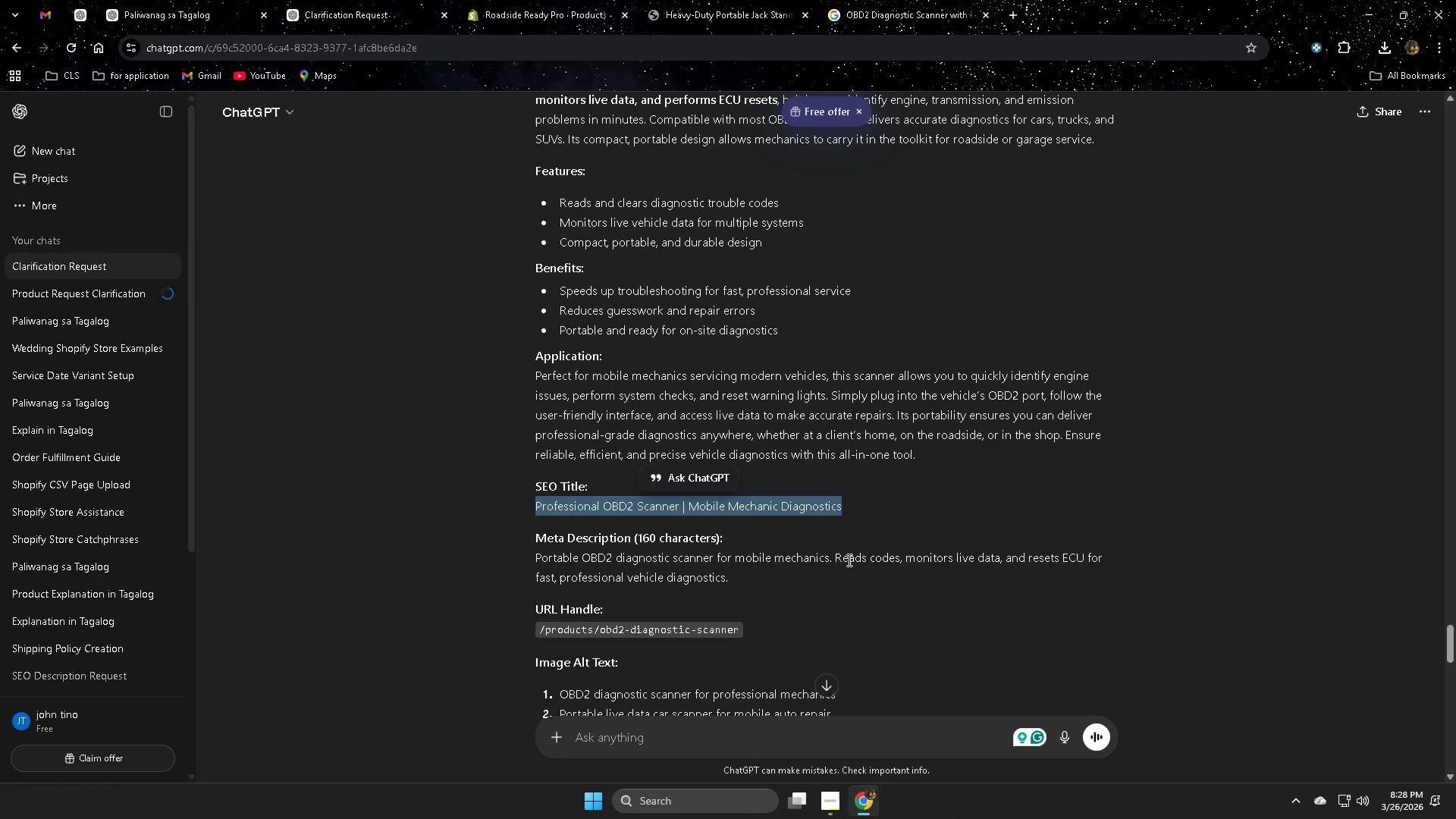 
scroll: coordinate [848, 560], scroll_direction: up, amount: 1.0
 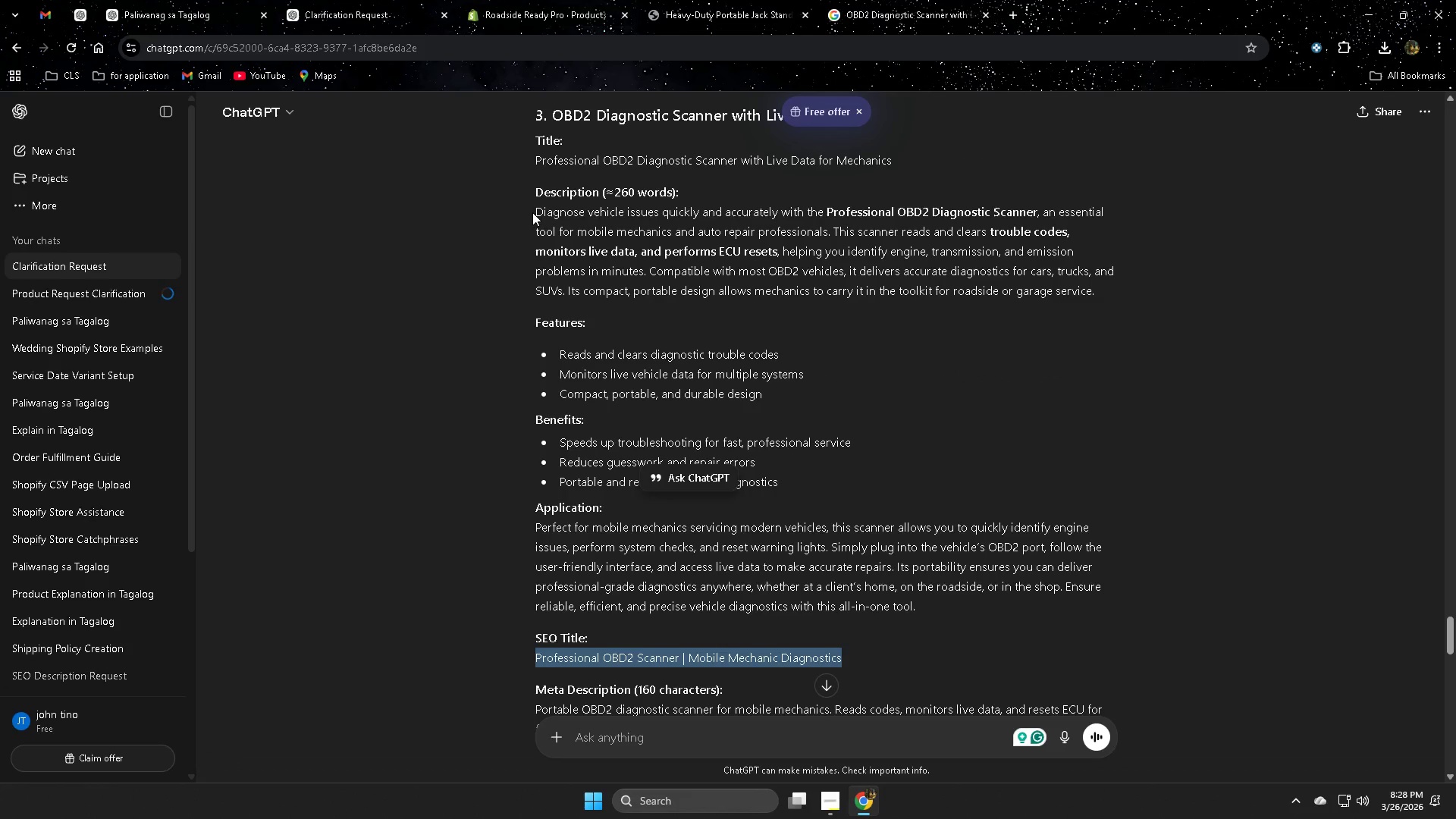 
left_click_drag(start_coordinate=[534, 206], to_coordinate=[918, 607])
 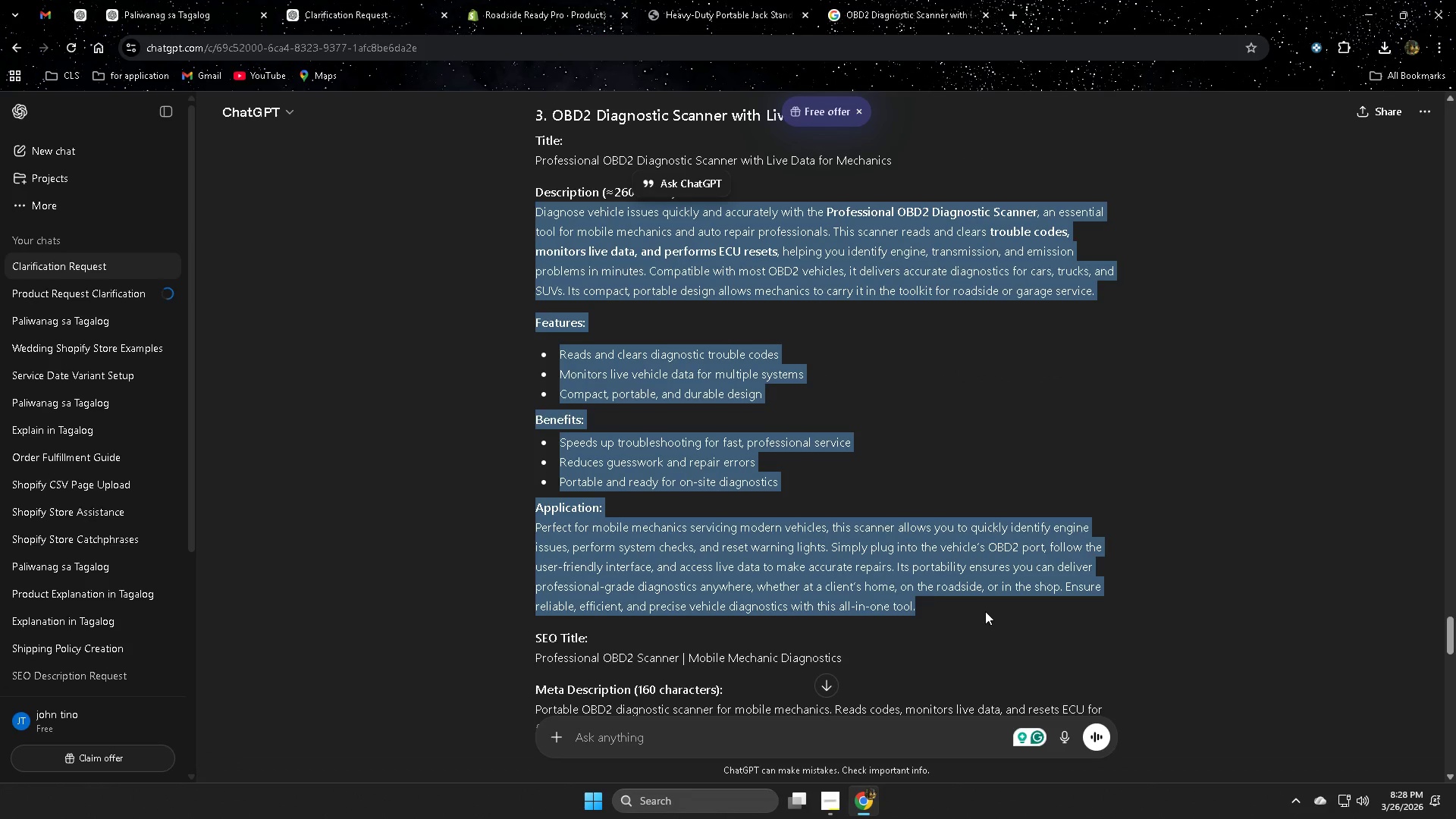 
key(Control+C)
 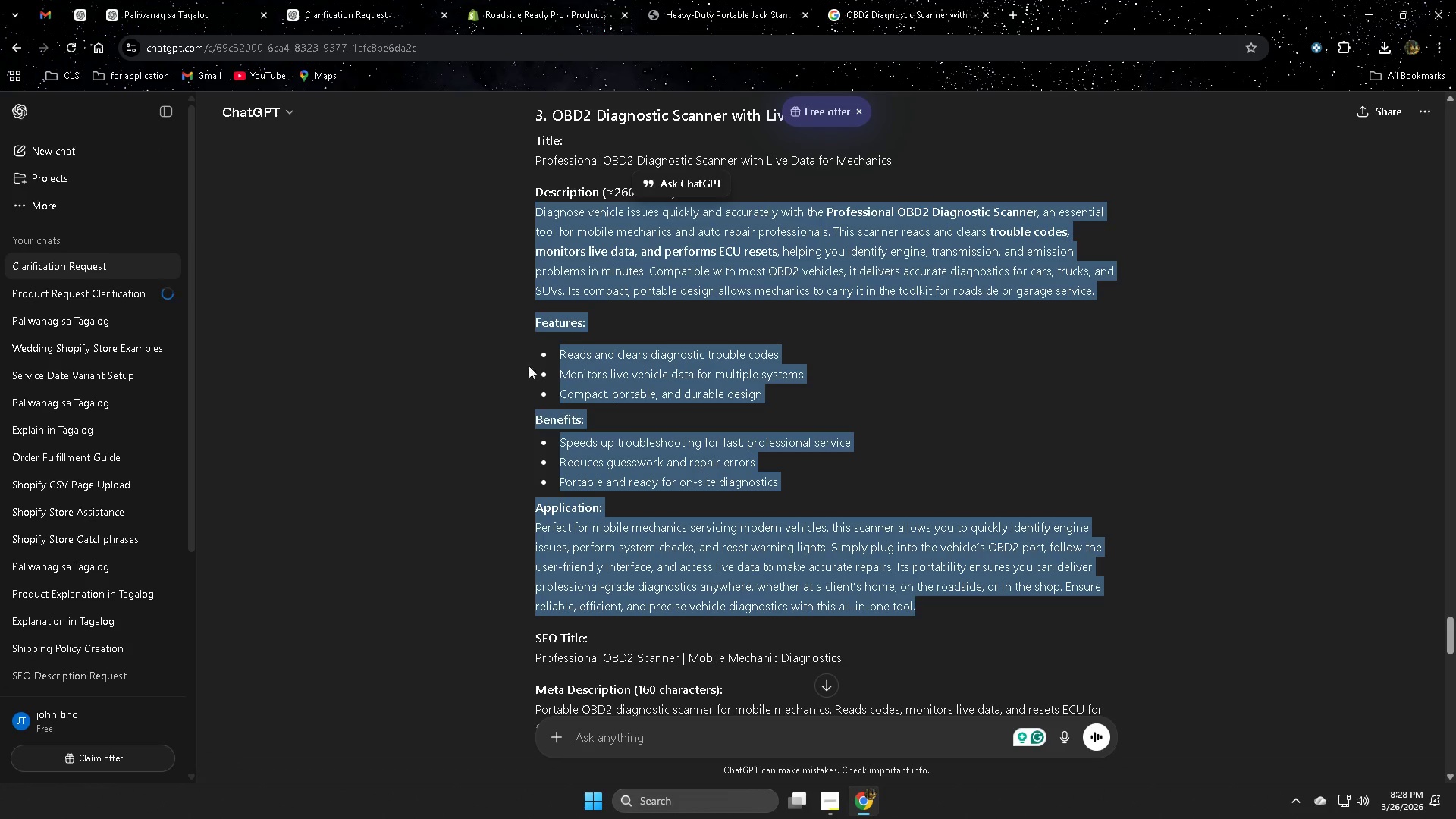 
left_click_drag(start_coordinate=[548, 354], to_coordinate=[540, 353])
 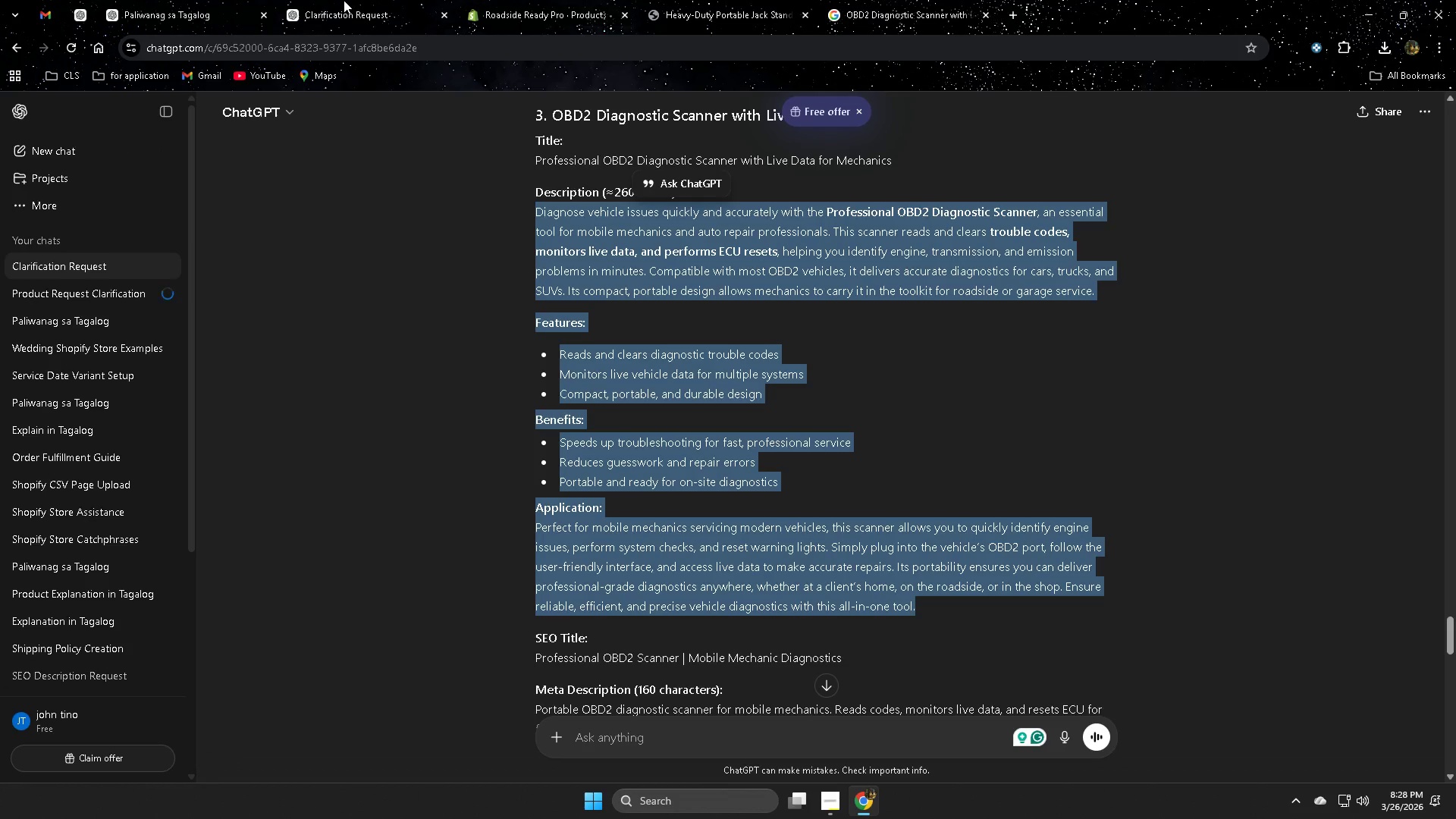 
left_click([566, 8])
 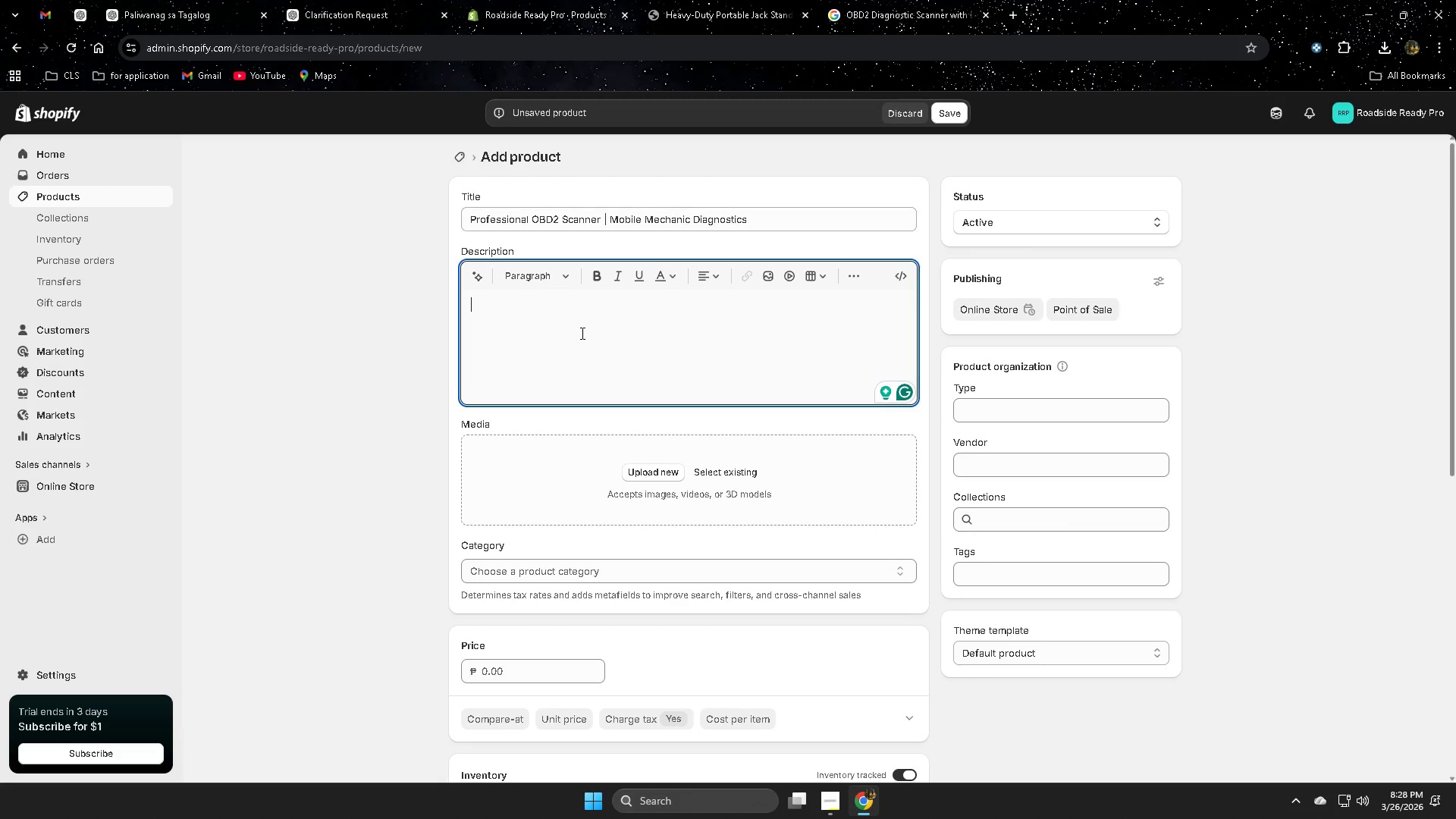 
key(Control+ControlLeft)
 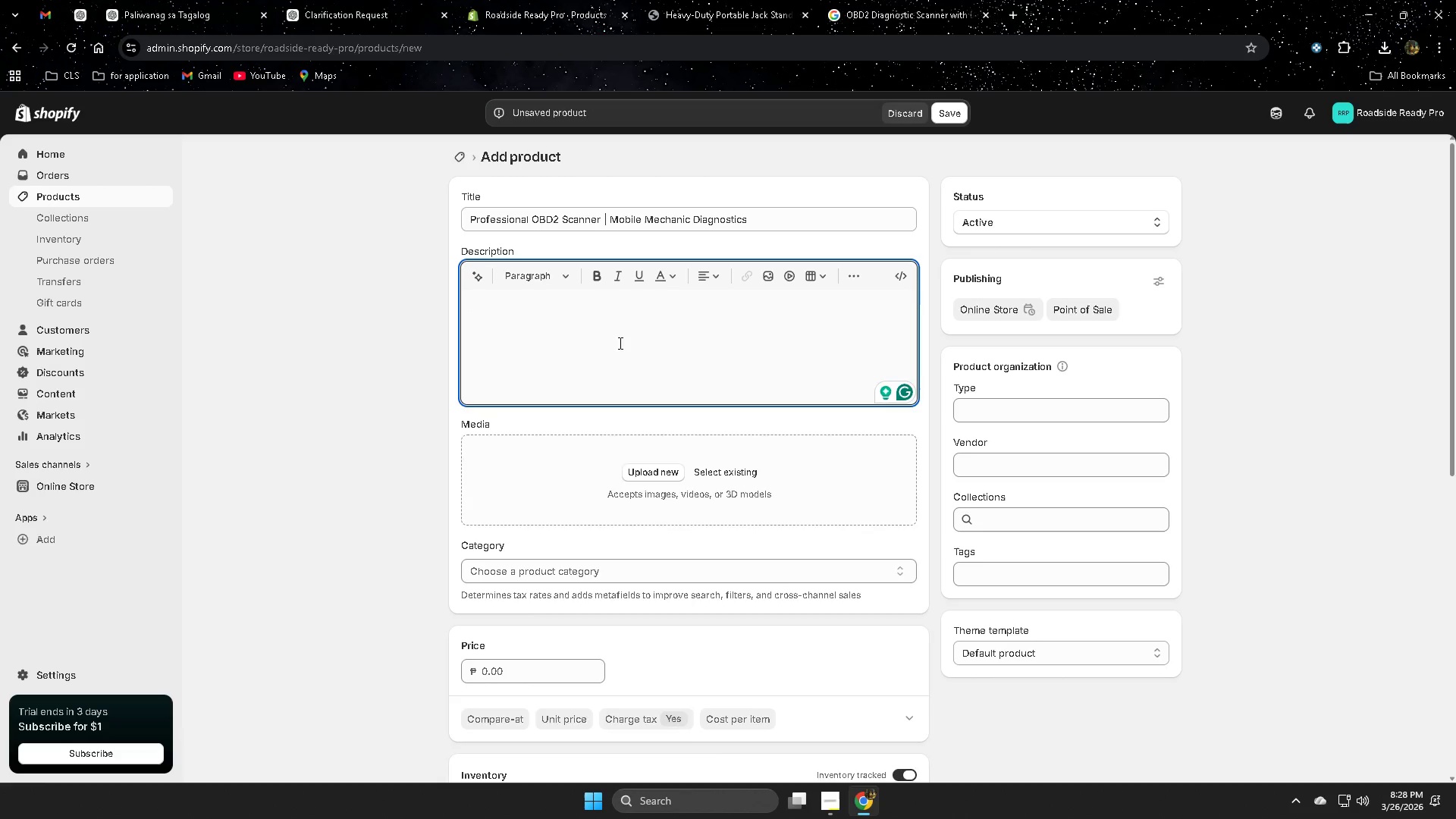 
key(Control+V)
 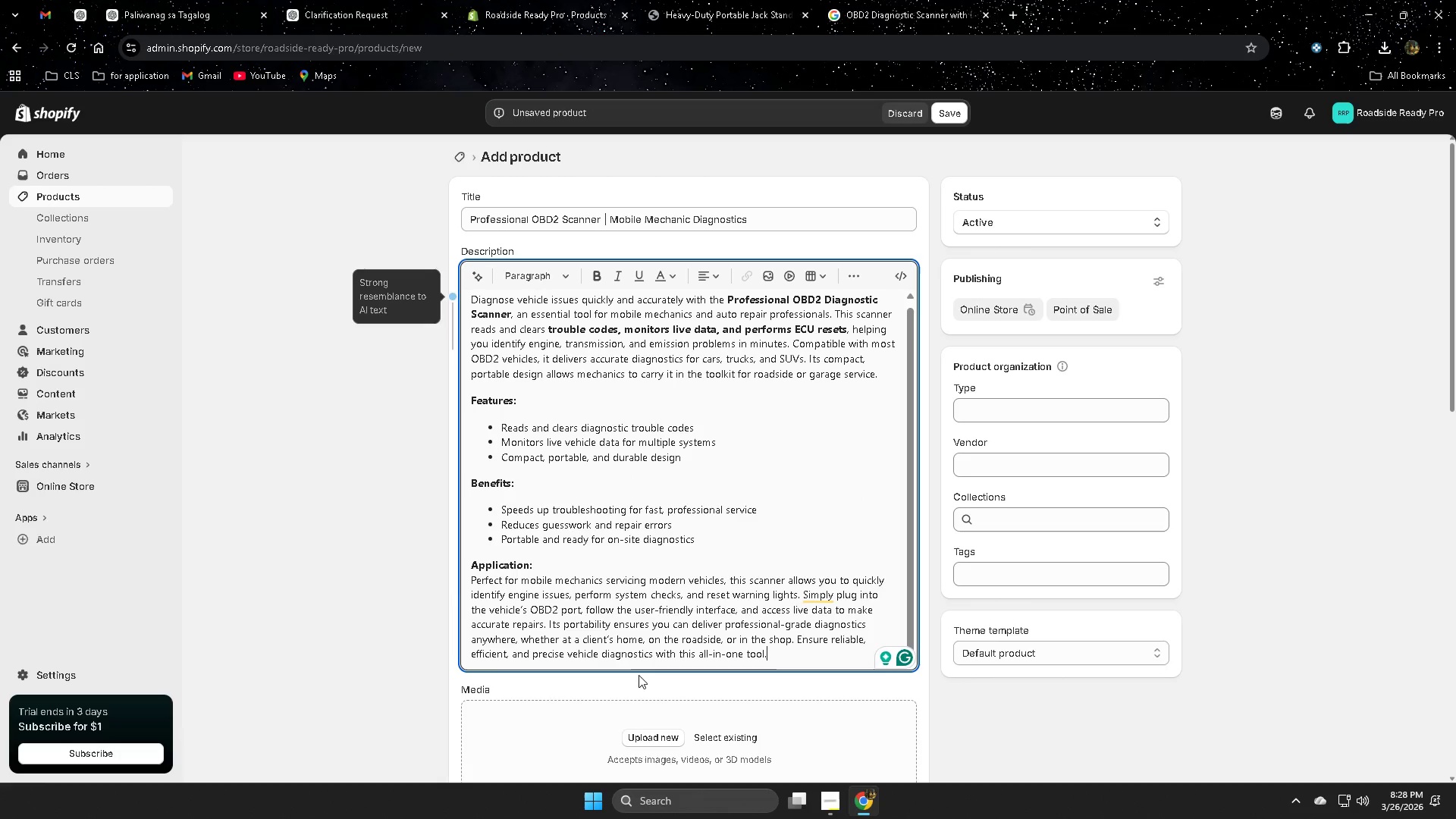 
left_click([342, 532])
 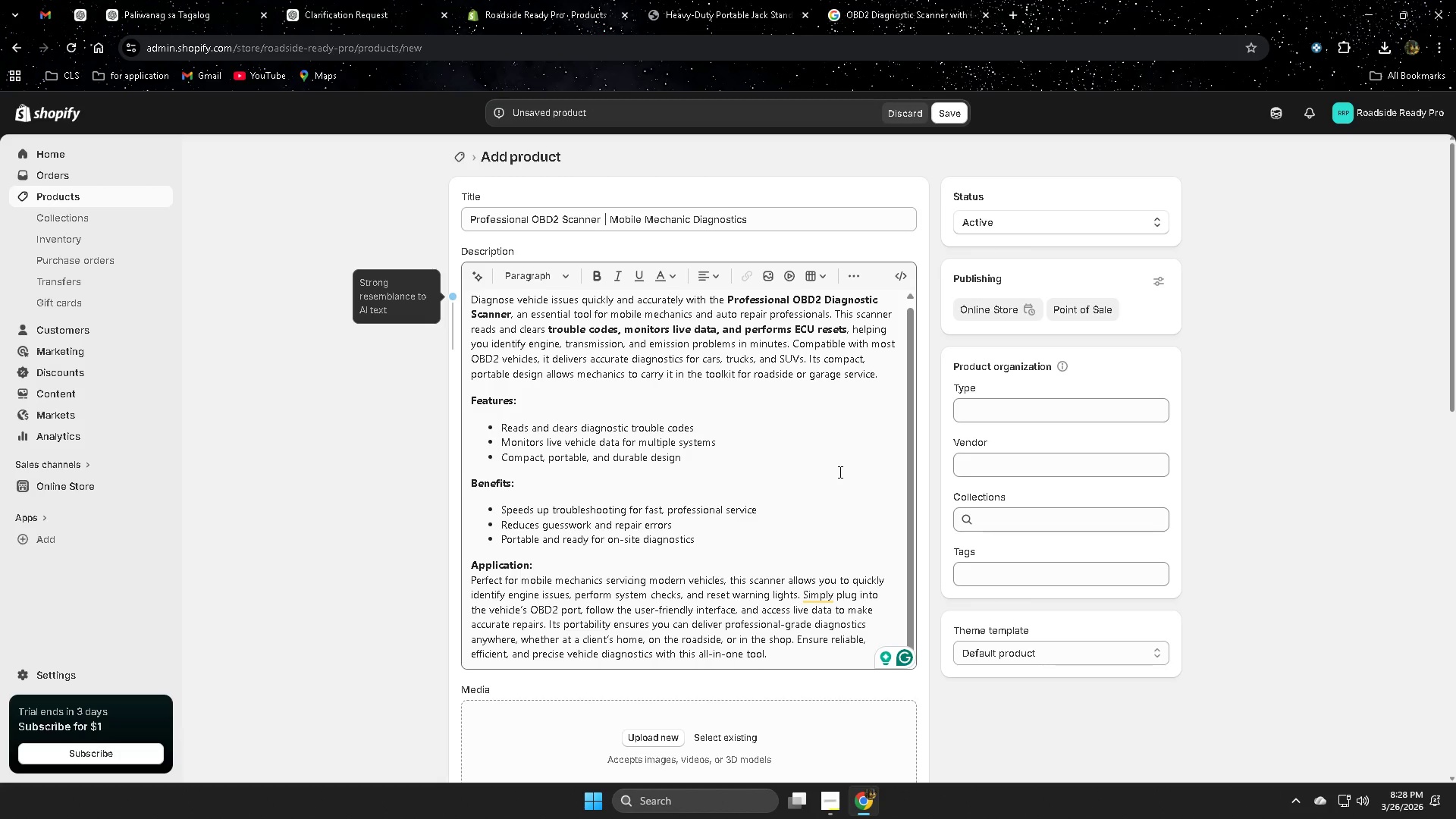 
scroll: coordinate [839, 472], scroll_direction: up, amount: 1.0
 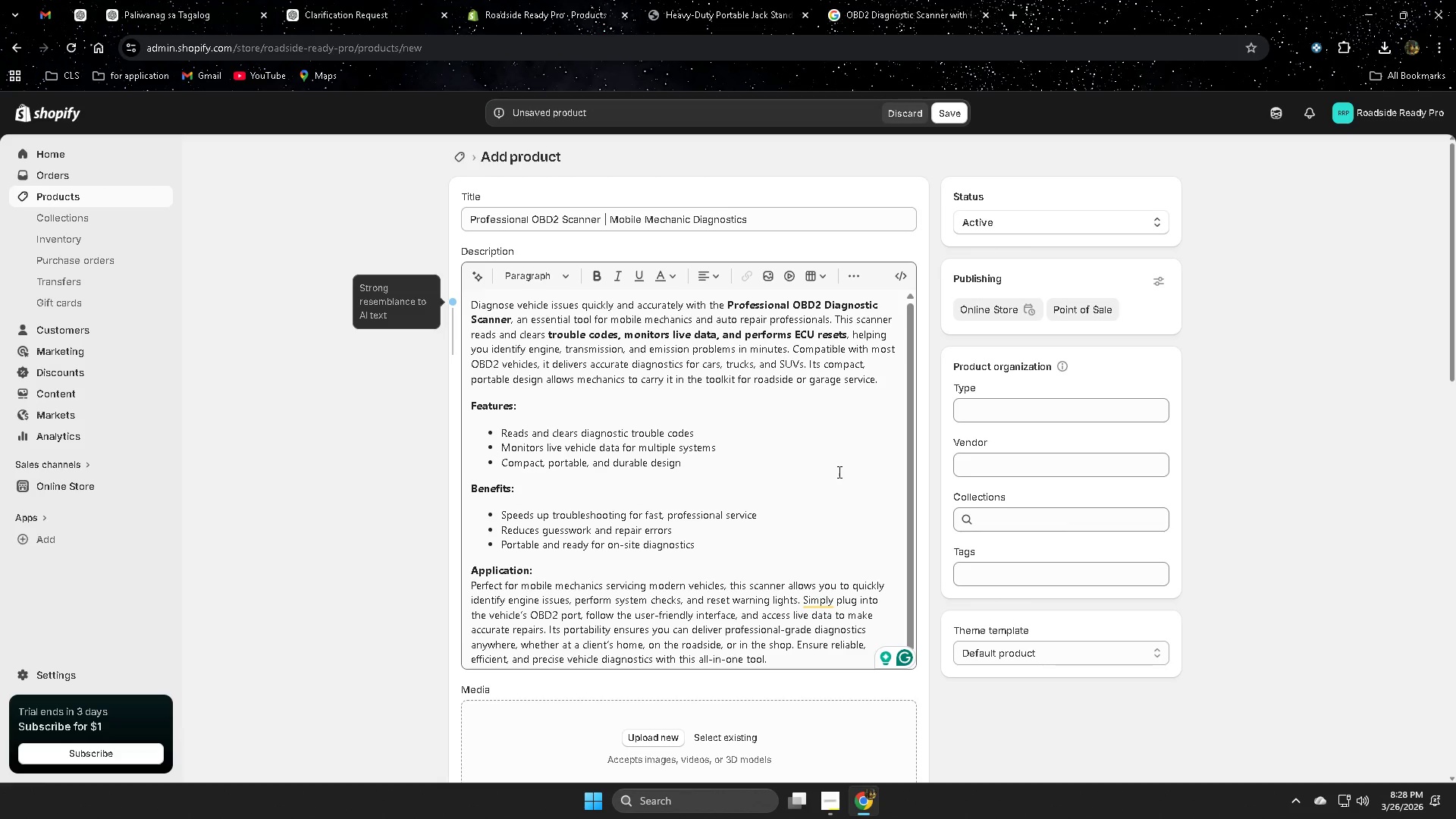 
scroll: coordinate [838, 472], scroll_direction: none, amount: 0.0
 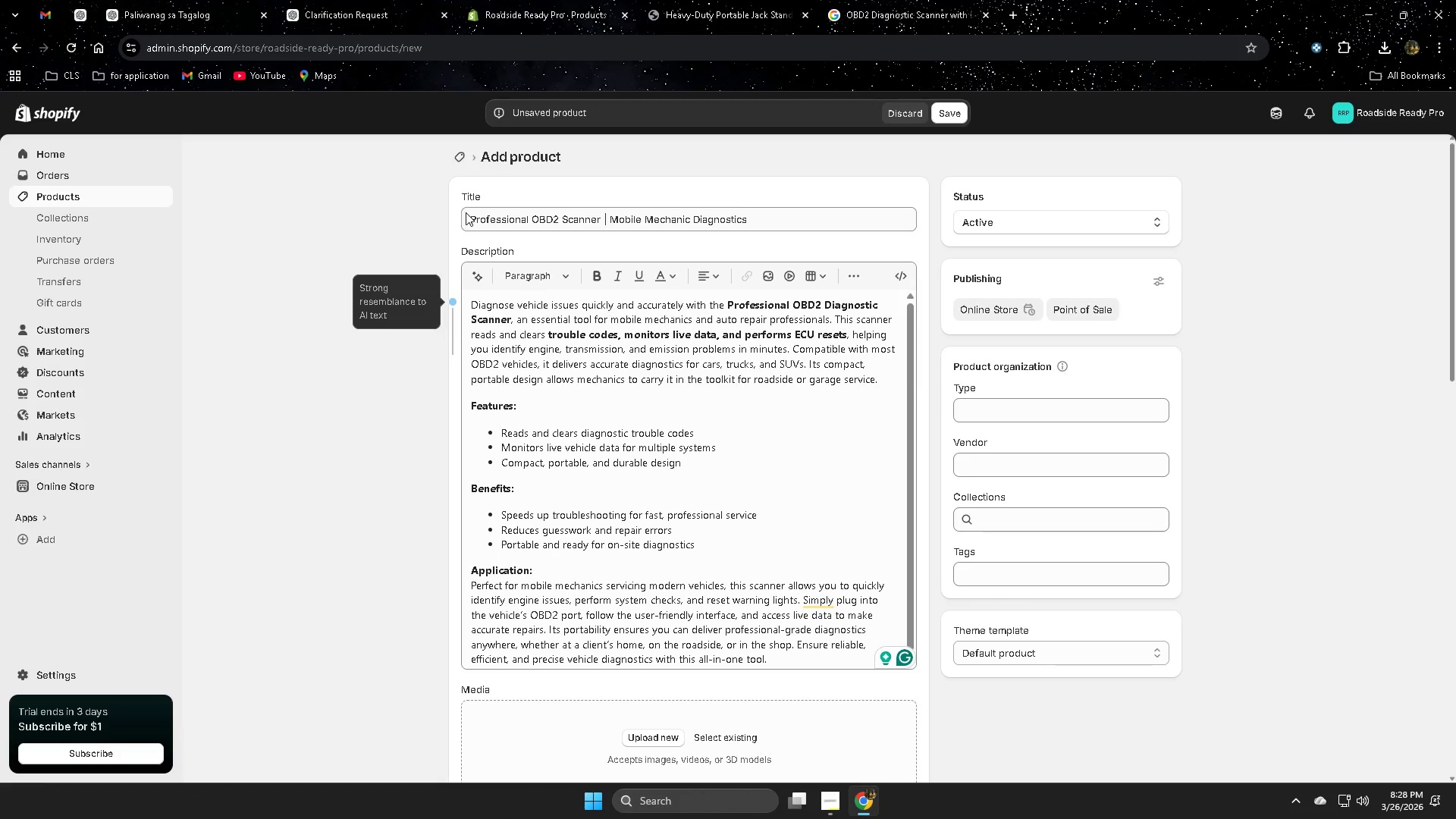 
left_click_drag(start_coordinate=[471, 215], to_coordinate=[757, 221])
 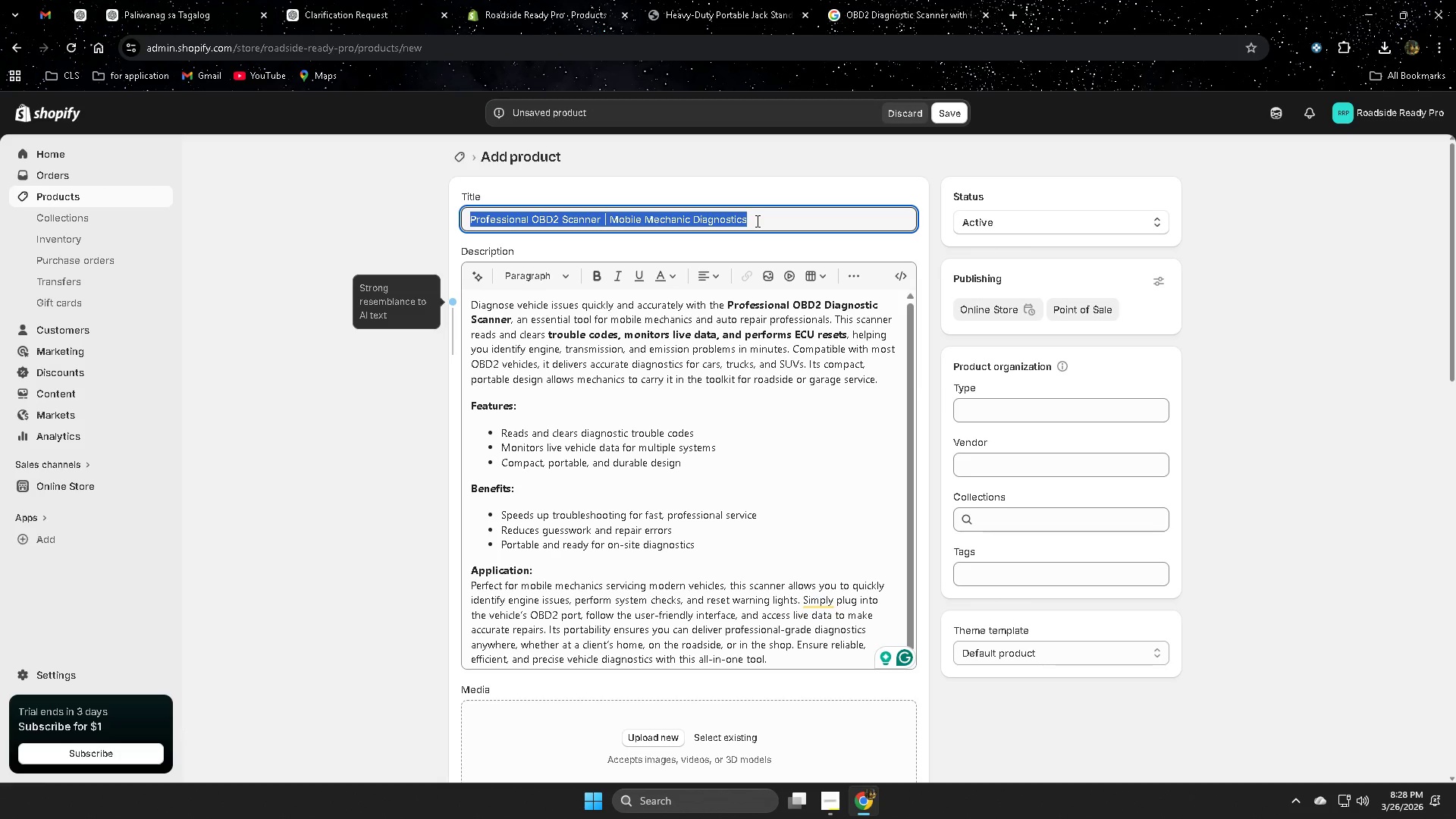 
key(Control+C)
 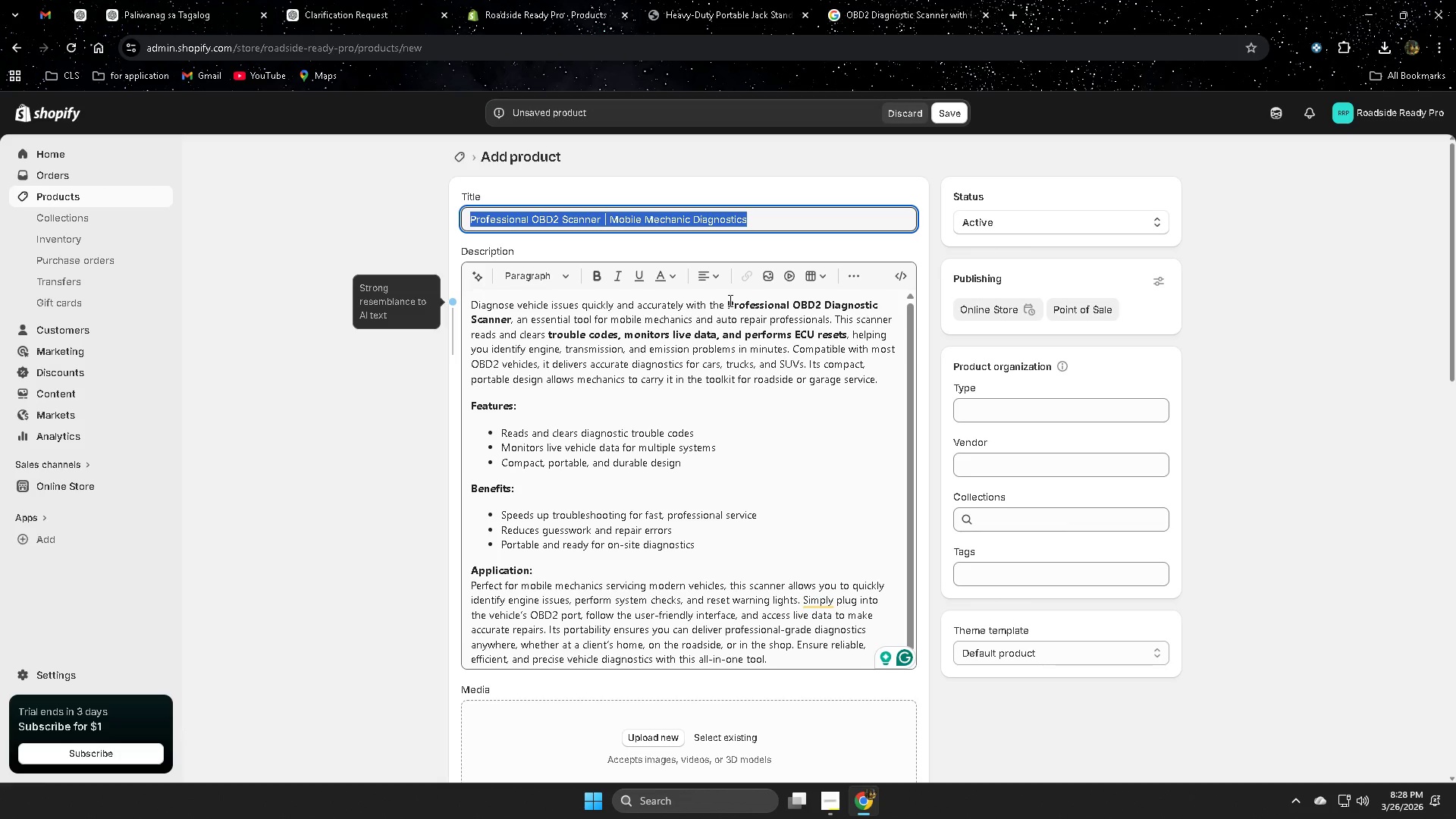 
left_click([728, 300])
 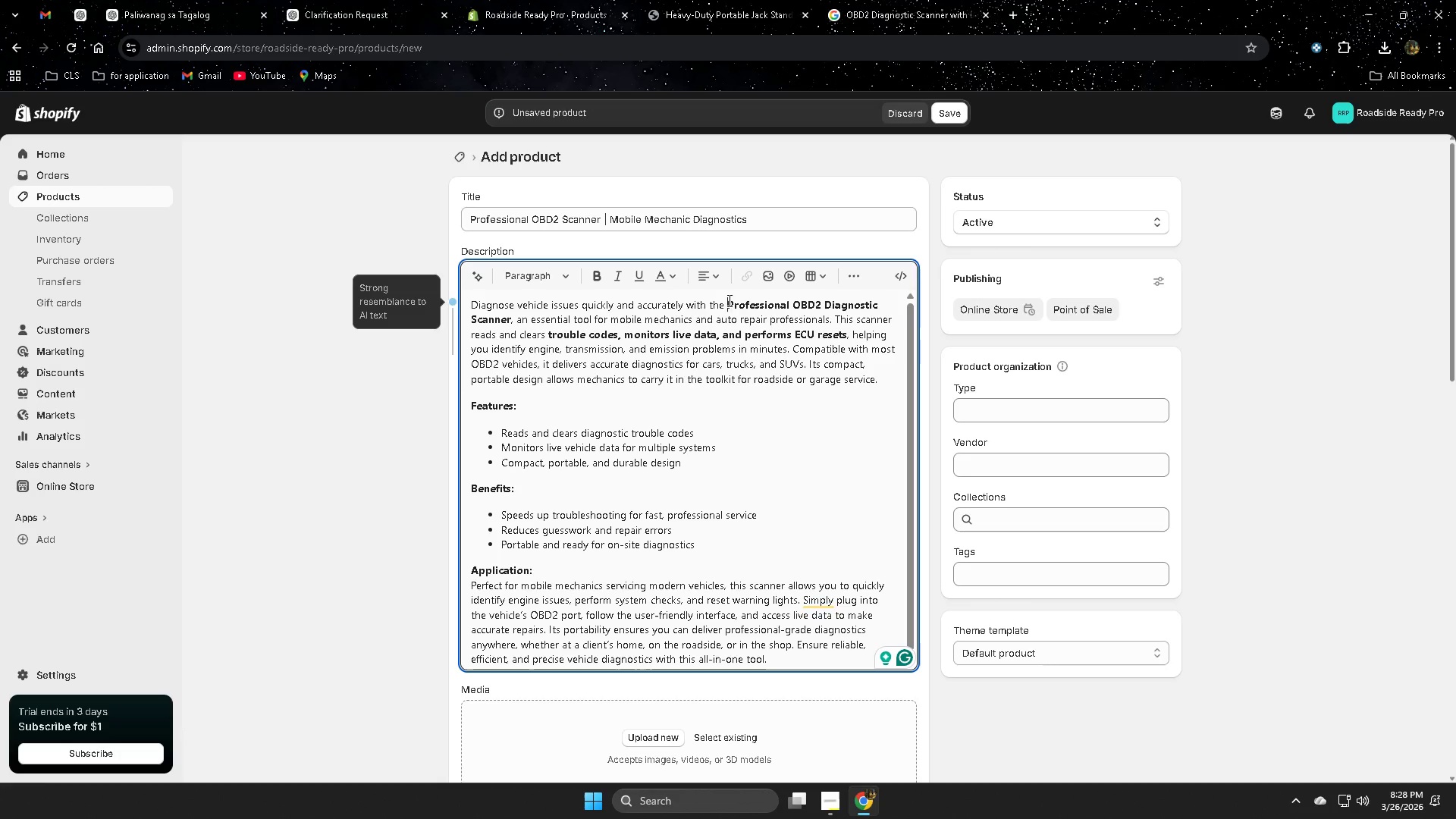 
left_click_drag(start_coordinate=[728, 300], to_coordinate=[507, 321])
 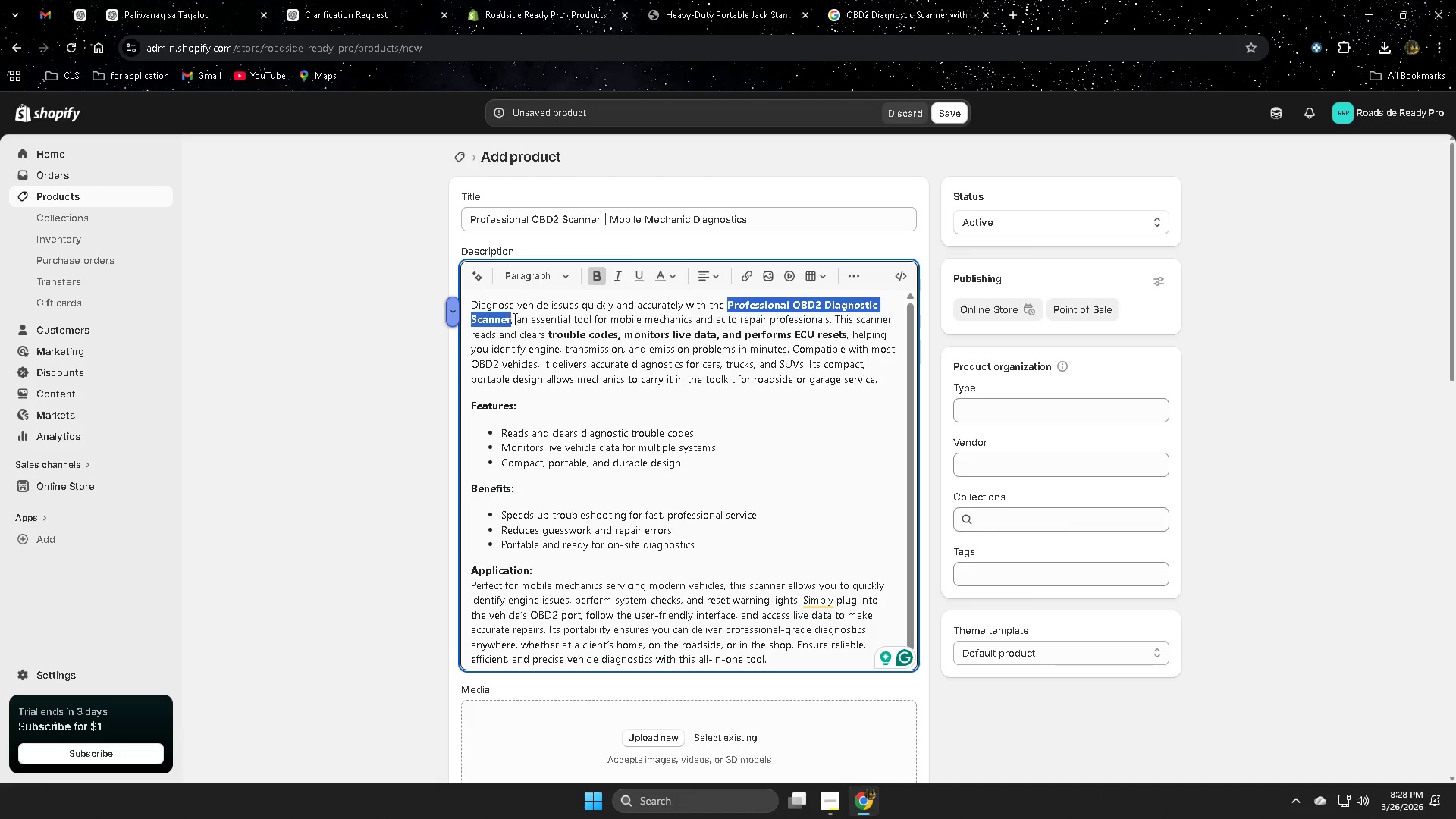 
key(Control+ControlLeft)
 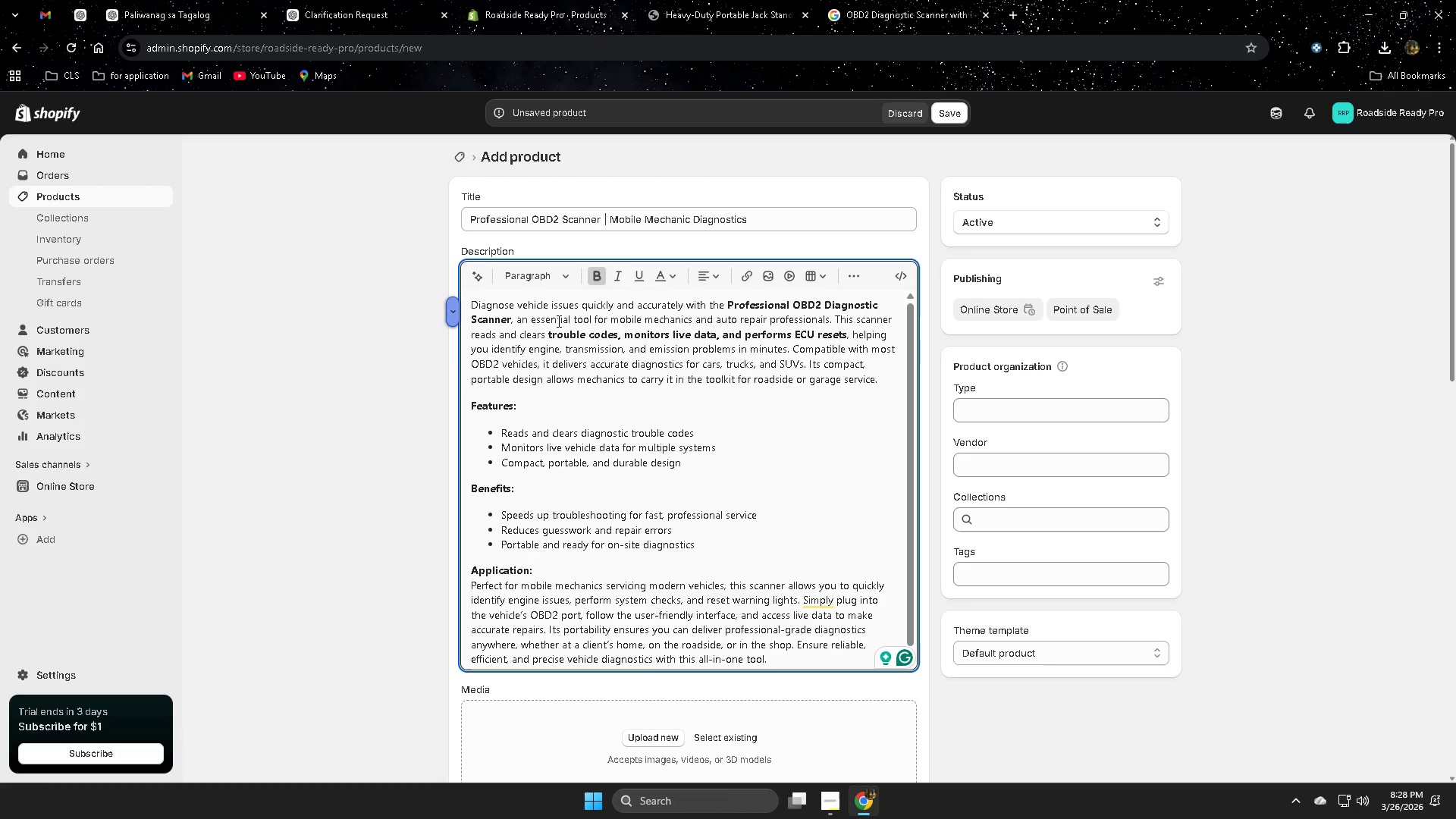 
key(Control+V)
 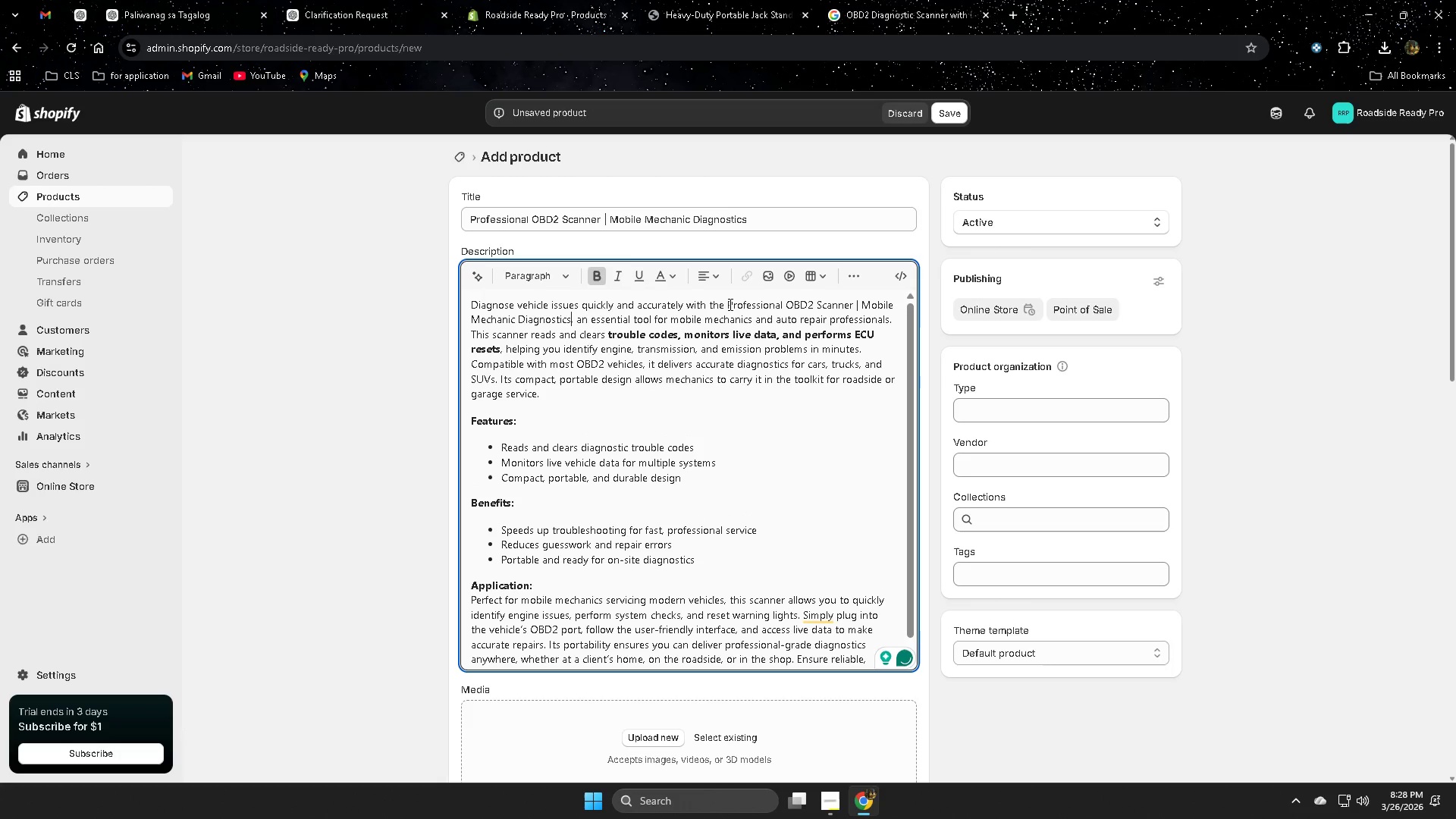 
left_click_drag(start_coordinate=[726, 304], to_coordinate=[570, 320])
 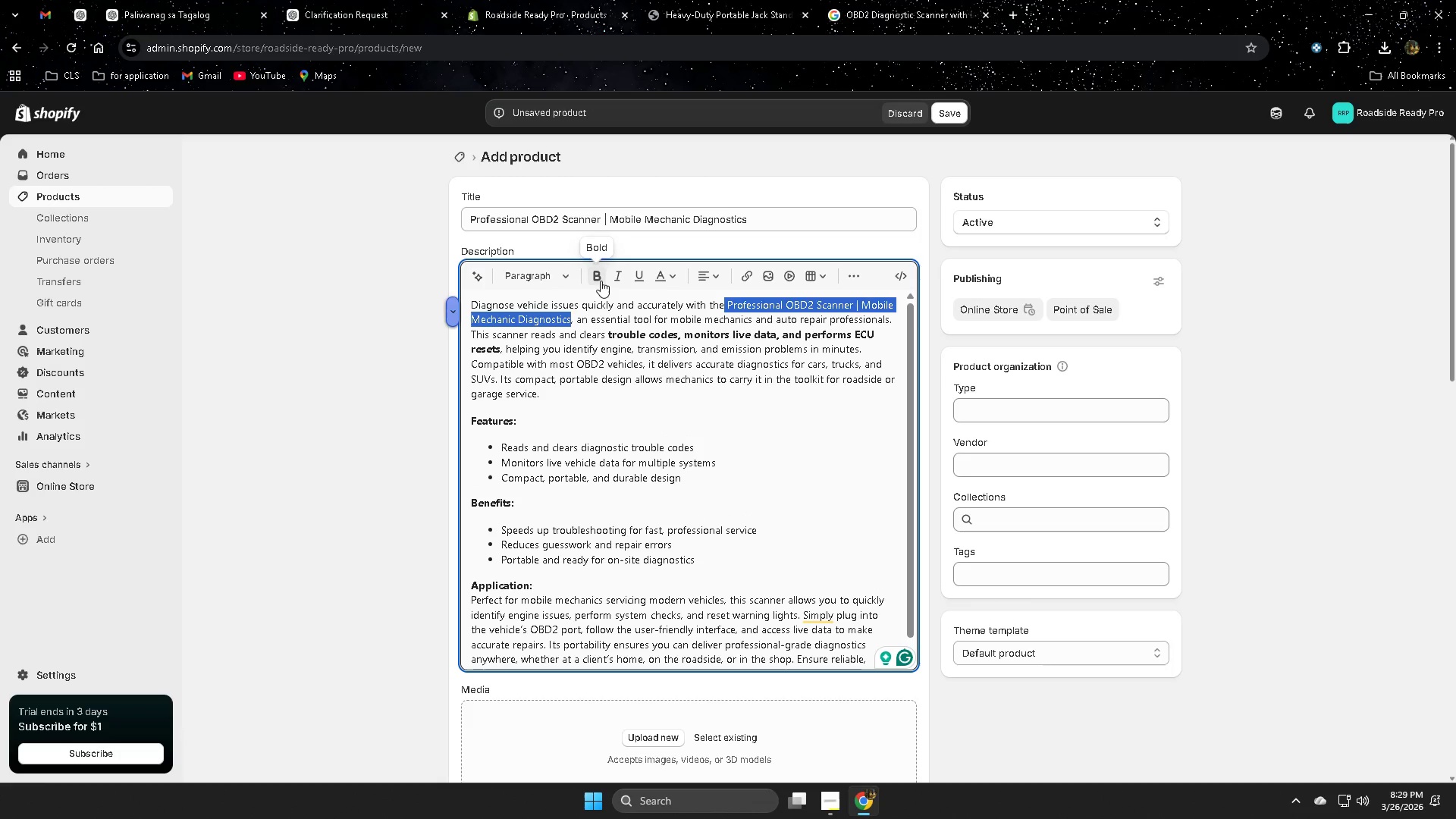 
left_click([598, 276])
 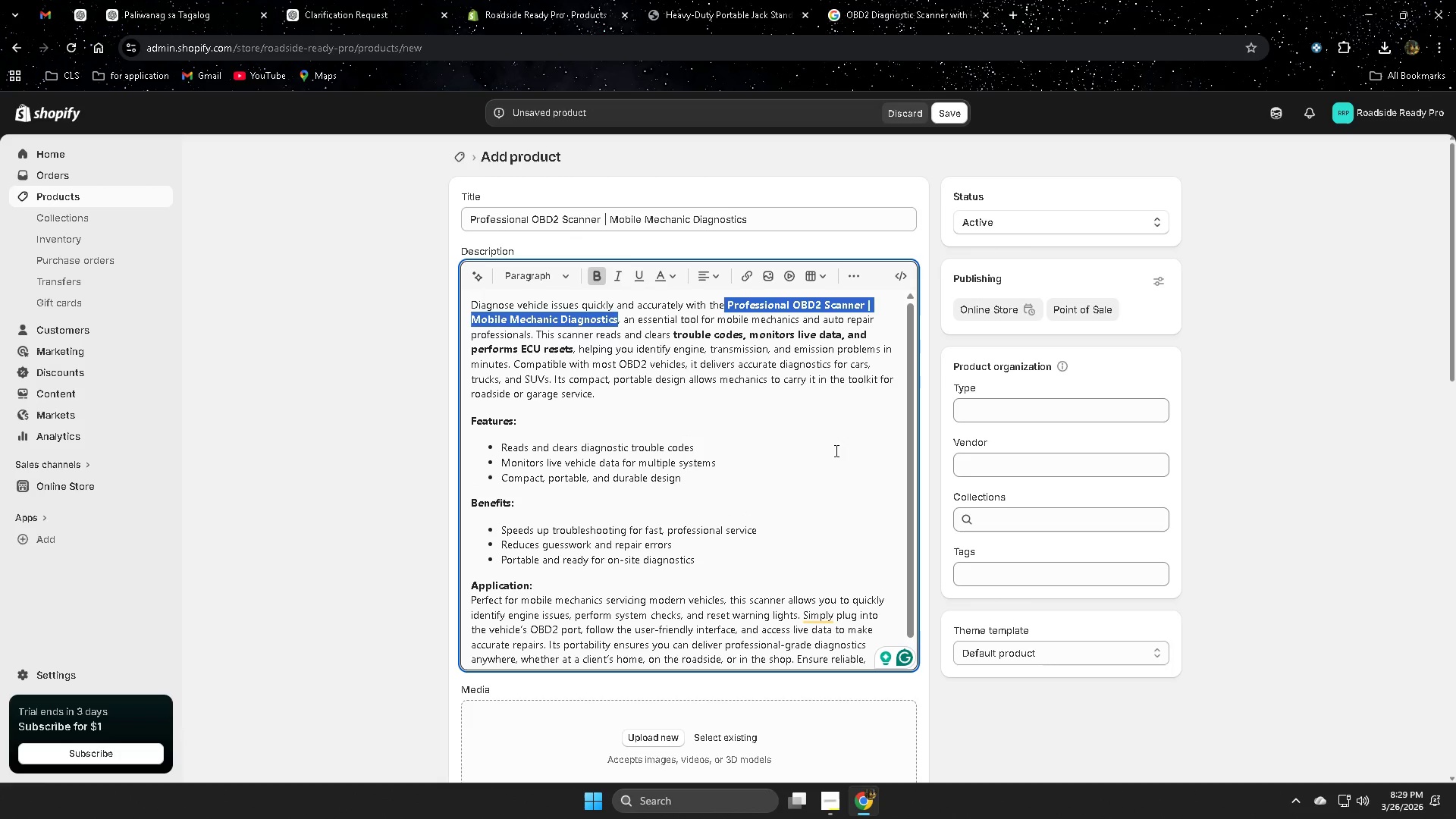 
left_click([823, 444])
 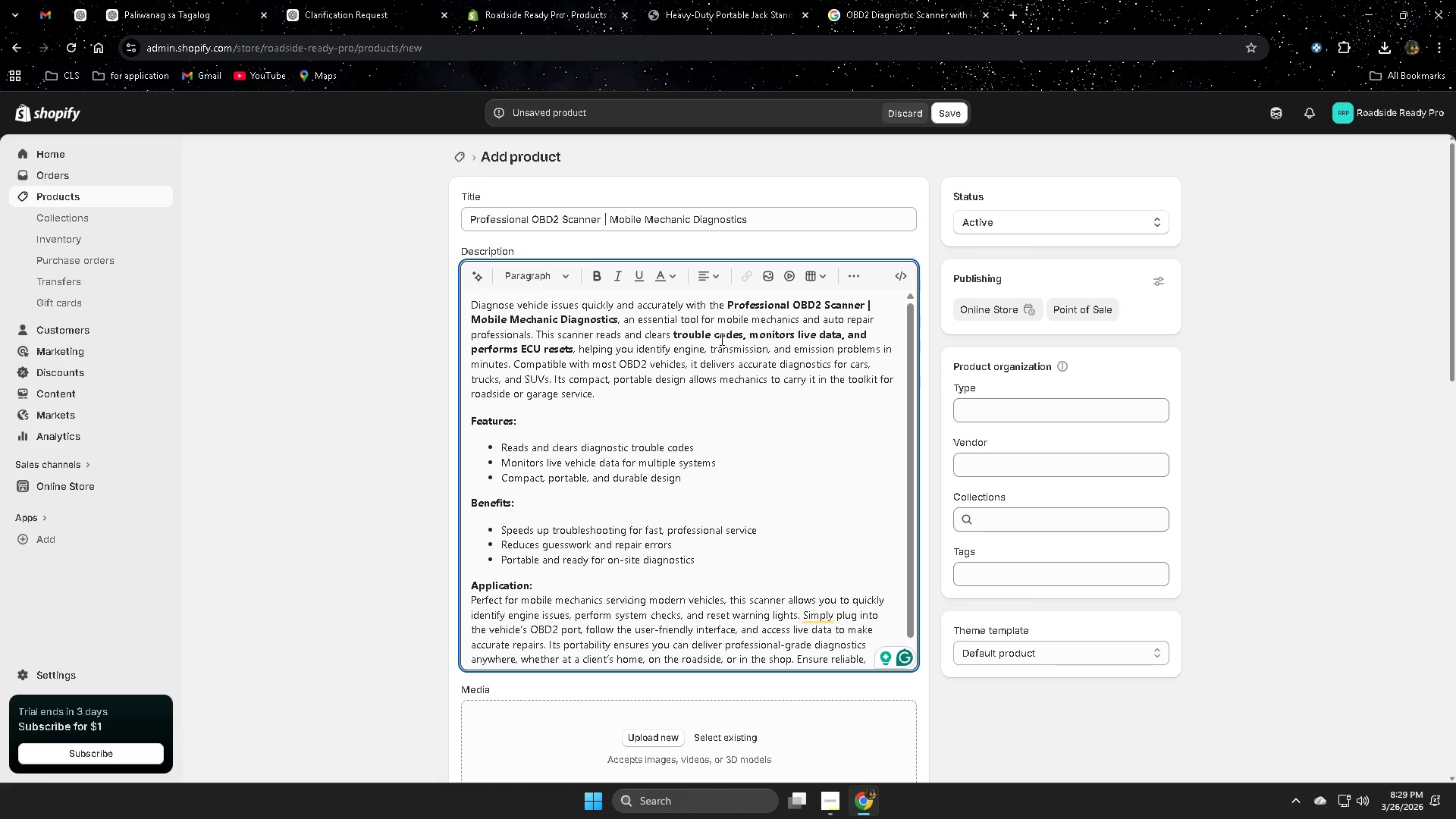 
wait(10.81)
 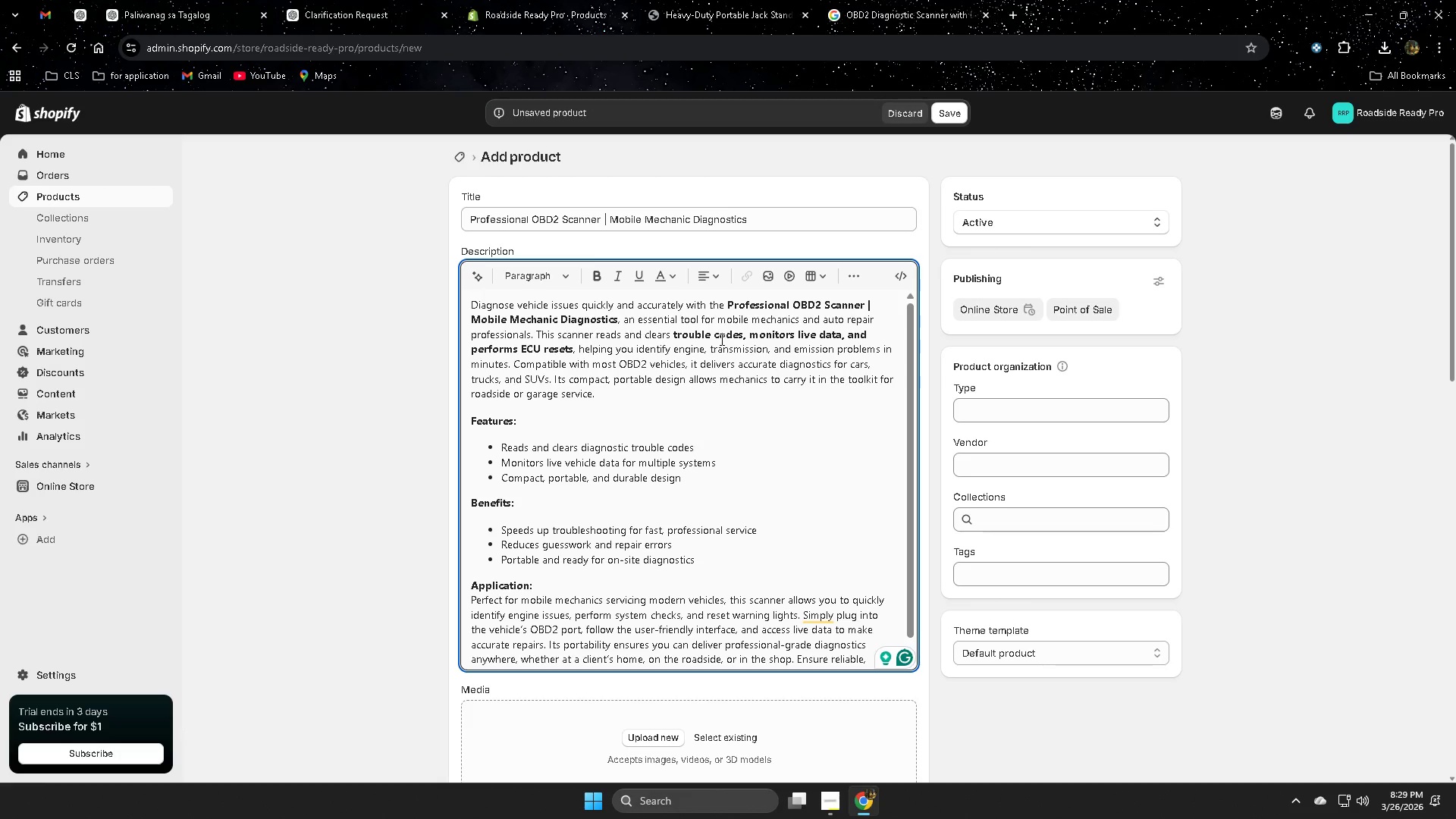 
left_click([809, 491])
 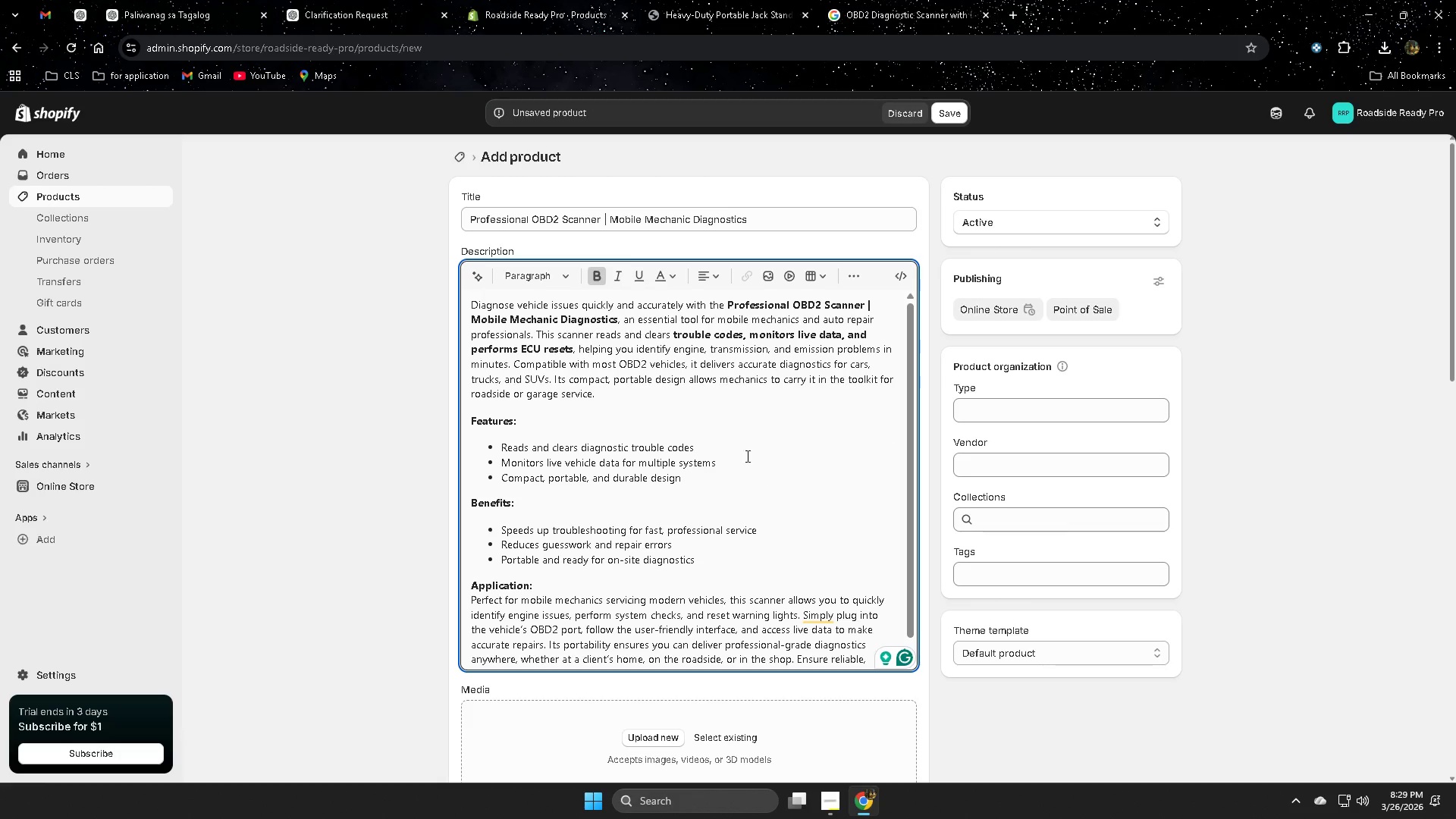 
left_click([777, 445])
 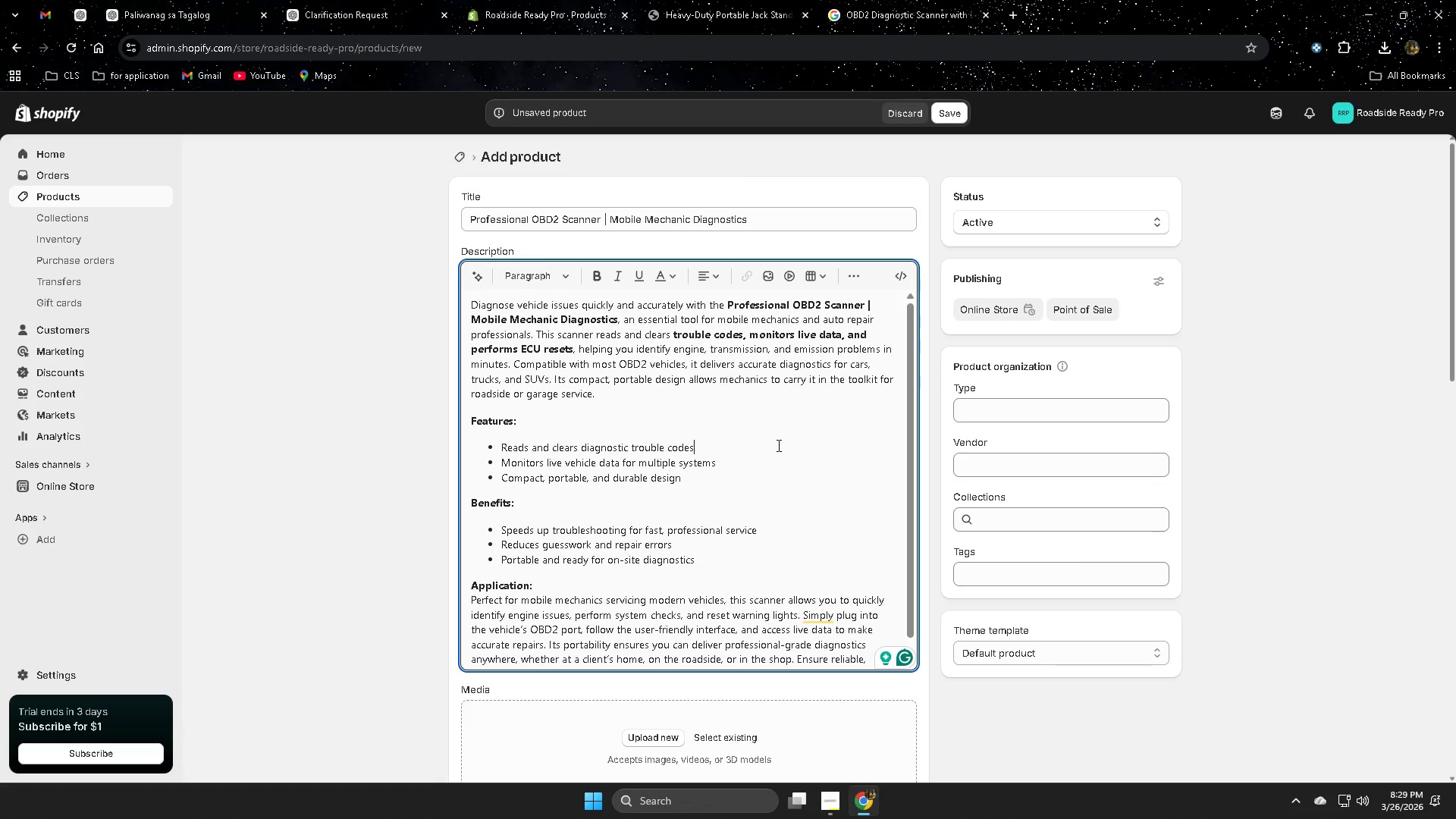 
scroll: coordinate [777, 445], scroll_direction: down, amount: 2.0
 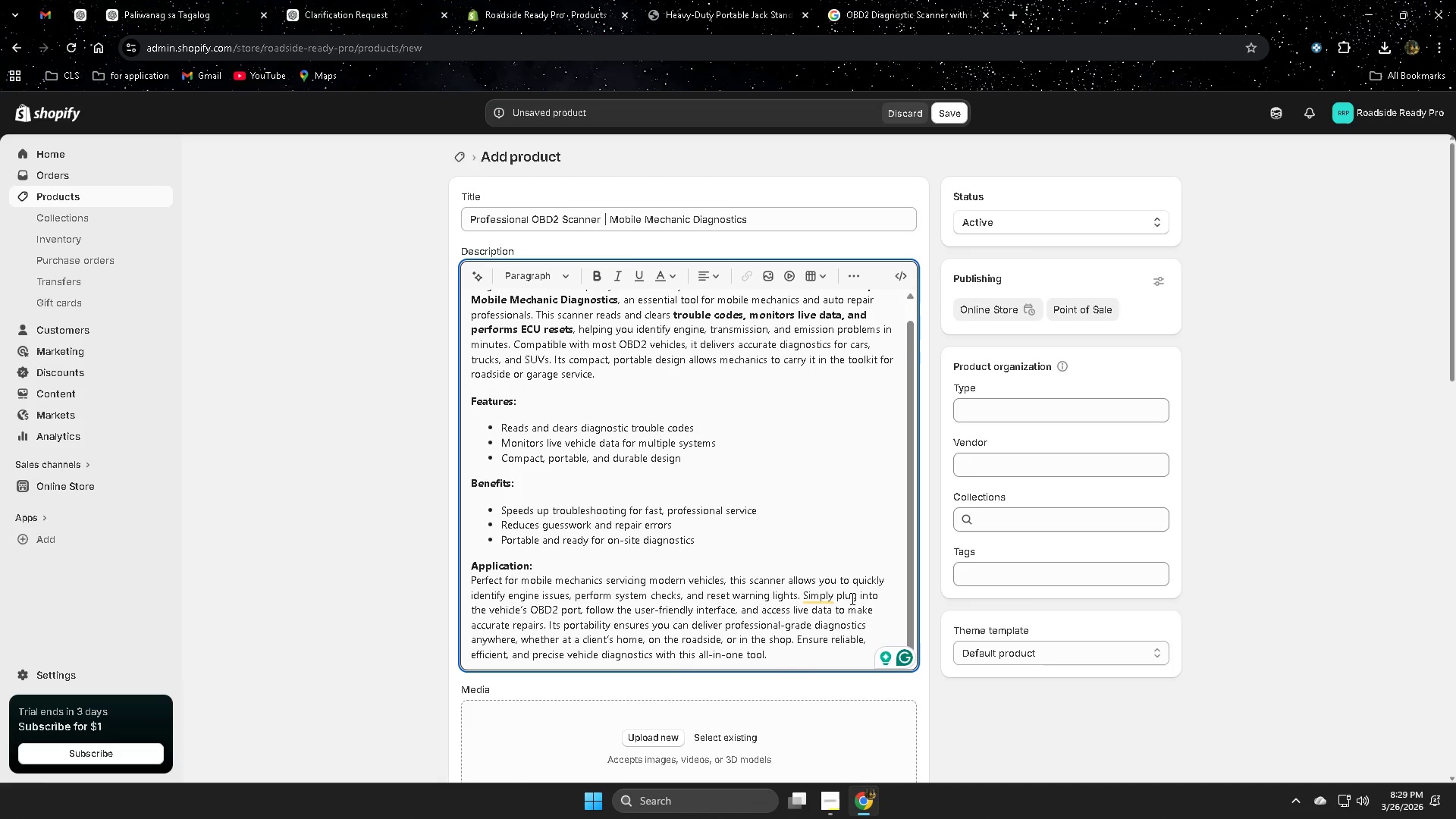 
mouse_move([823, 597])
 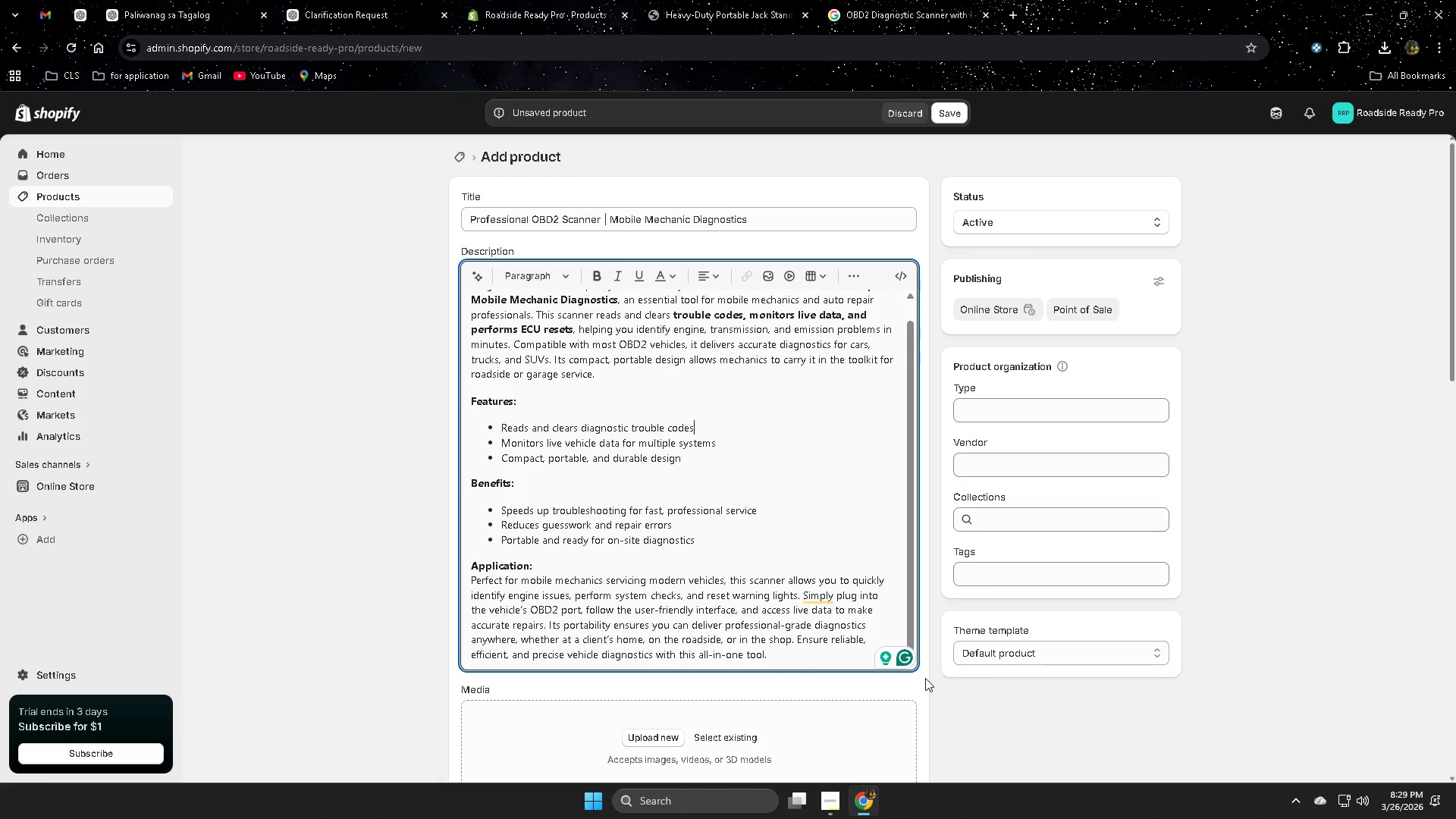 
scroll: coordinate [1041, 689], scroll_direction: down, amount: 4.0
 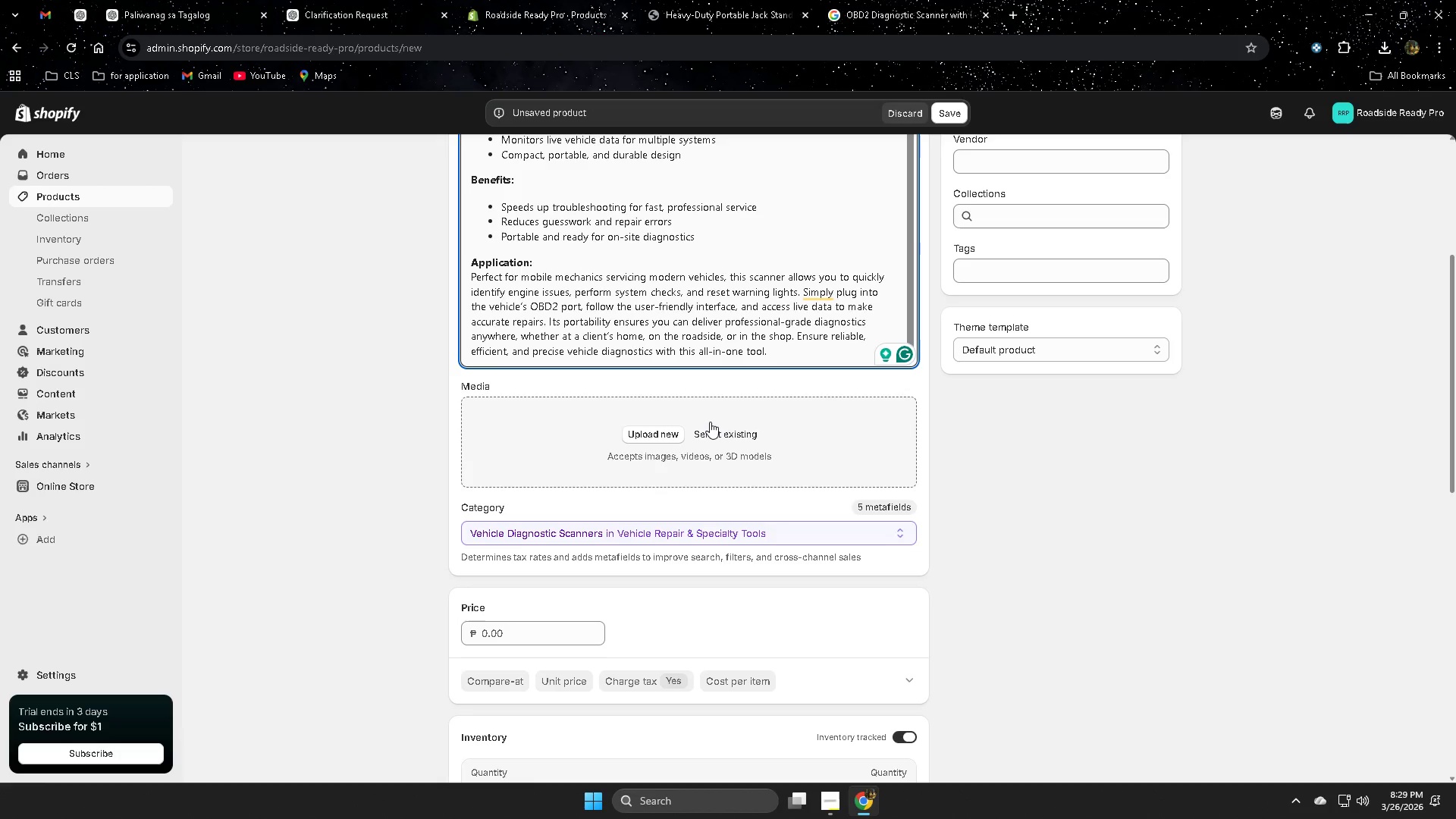 
left_click([698, 419])
 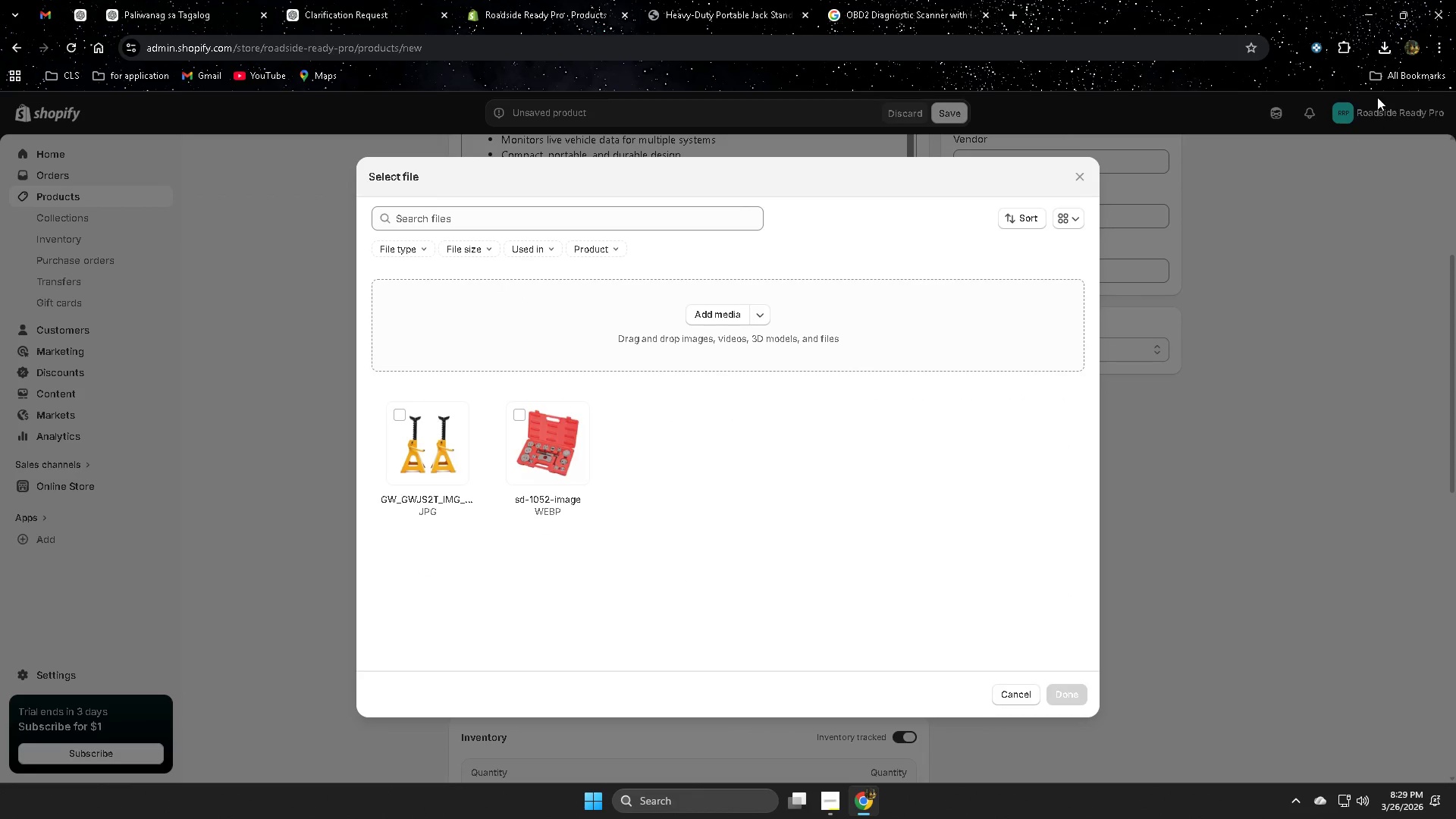 
left_click([1385, 55])
 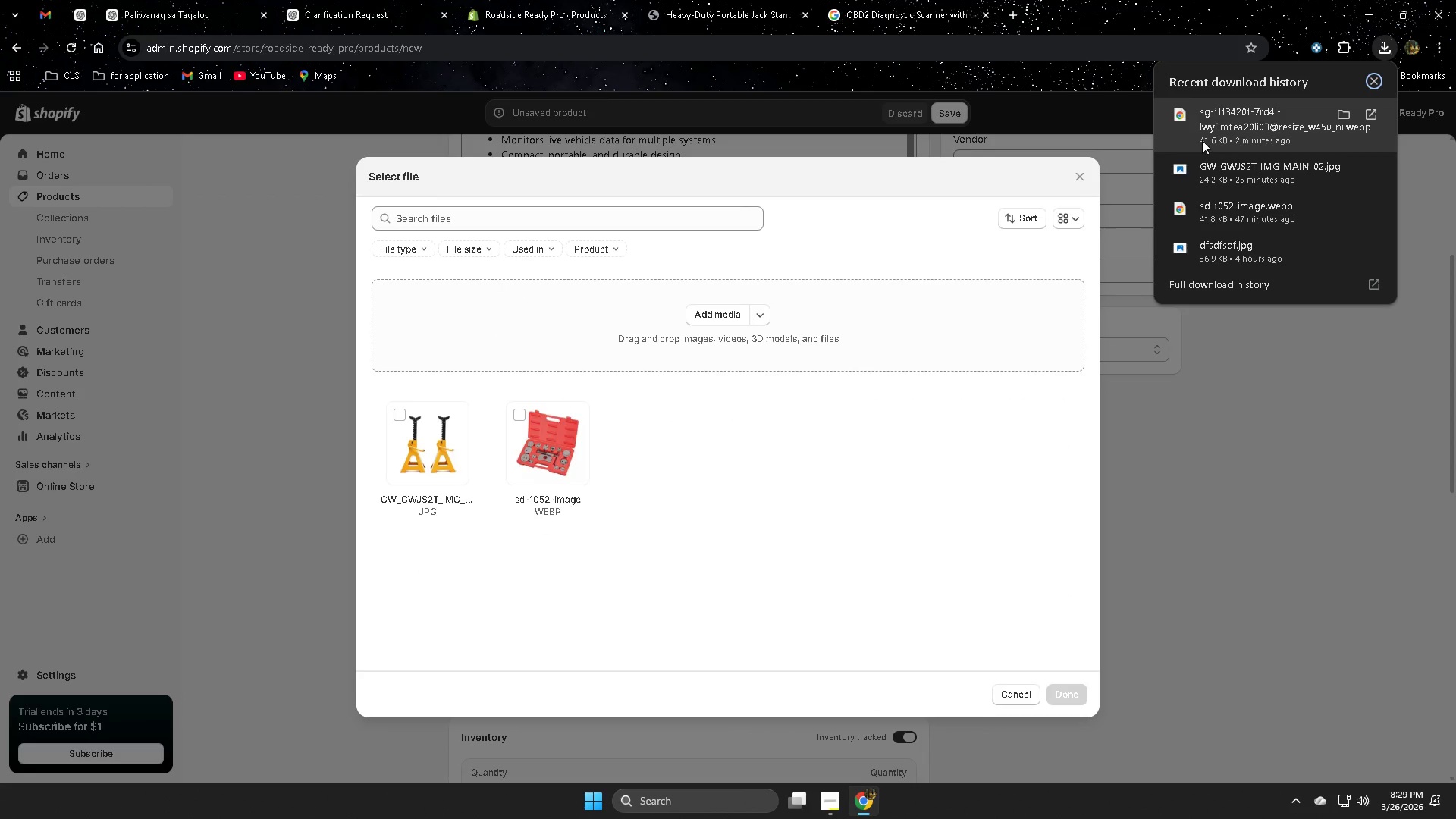 
left_click_drag(start_coordinate=[1228, 115], to_coordinate=[722, 444])
 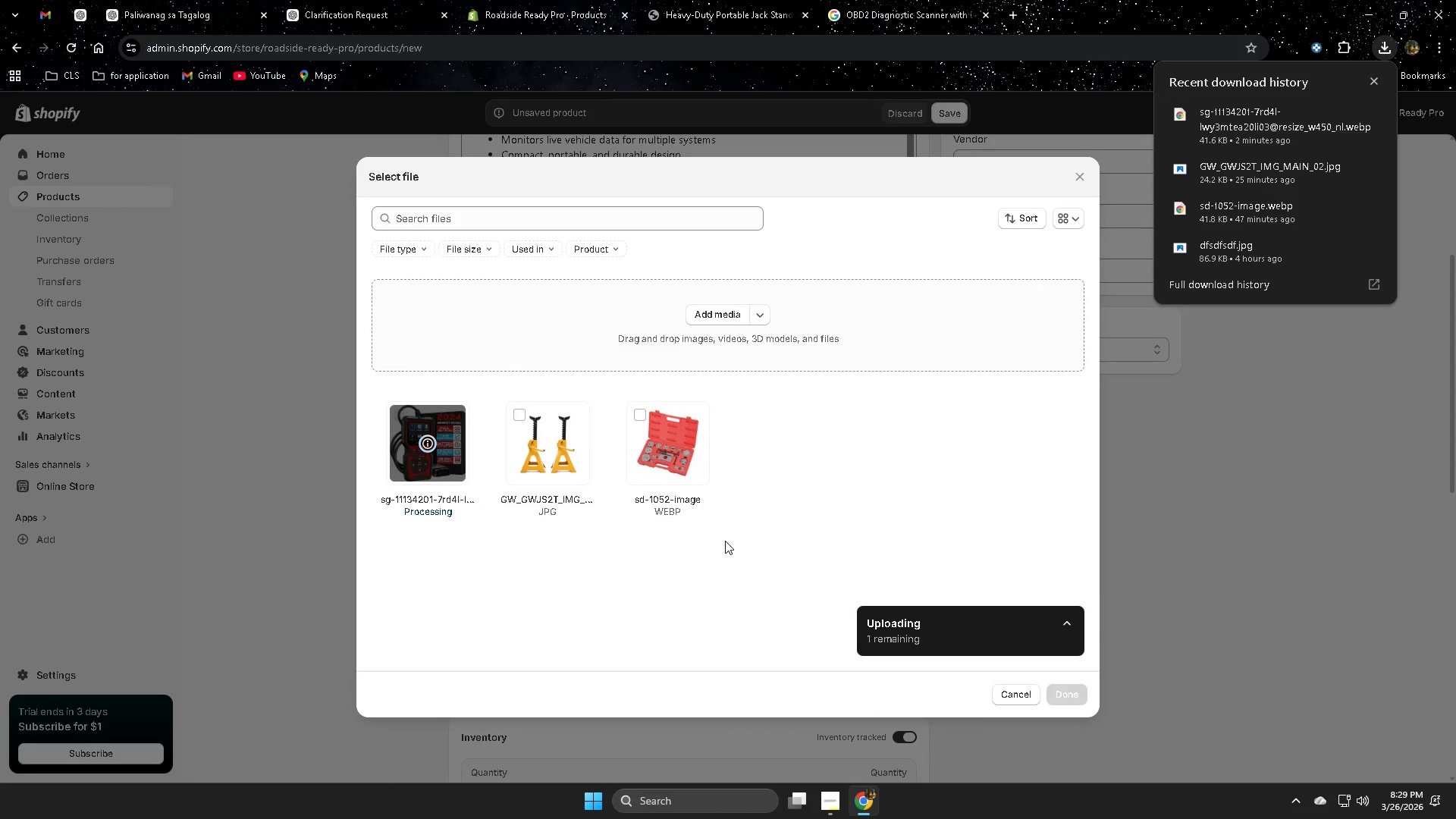 
wait(6.03)
 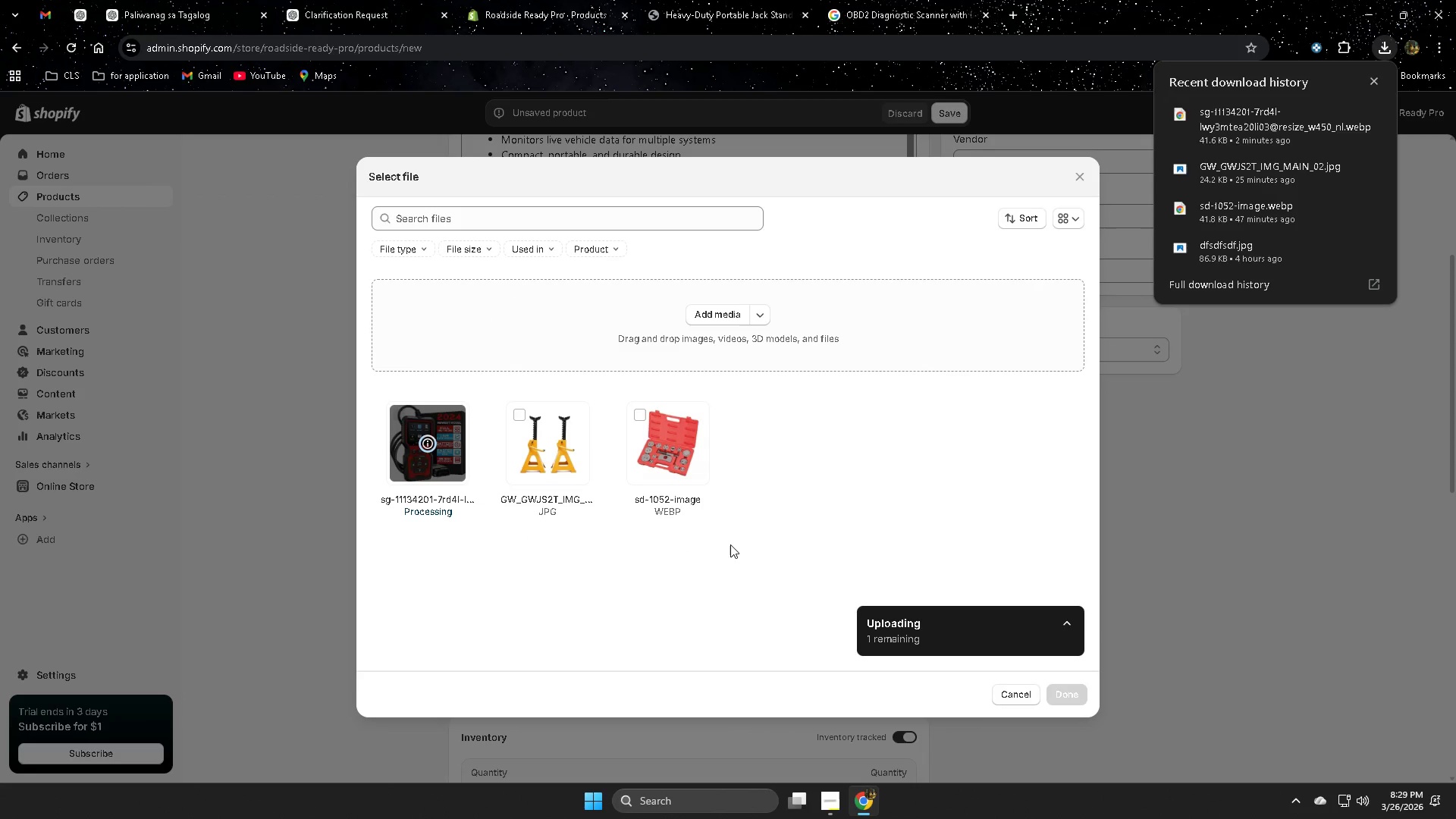 
left_click([1075, 694])
 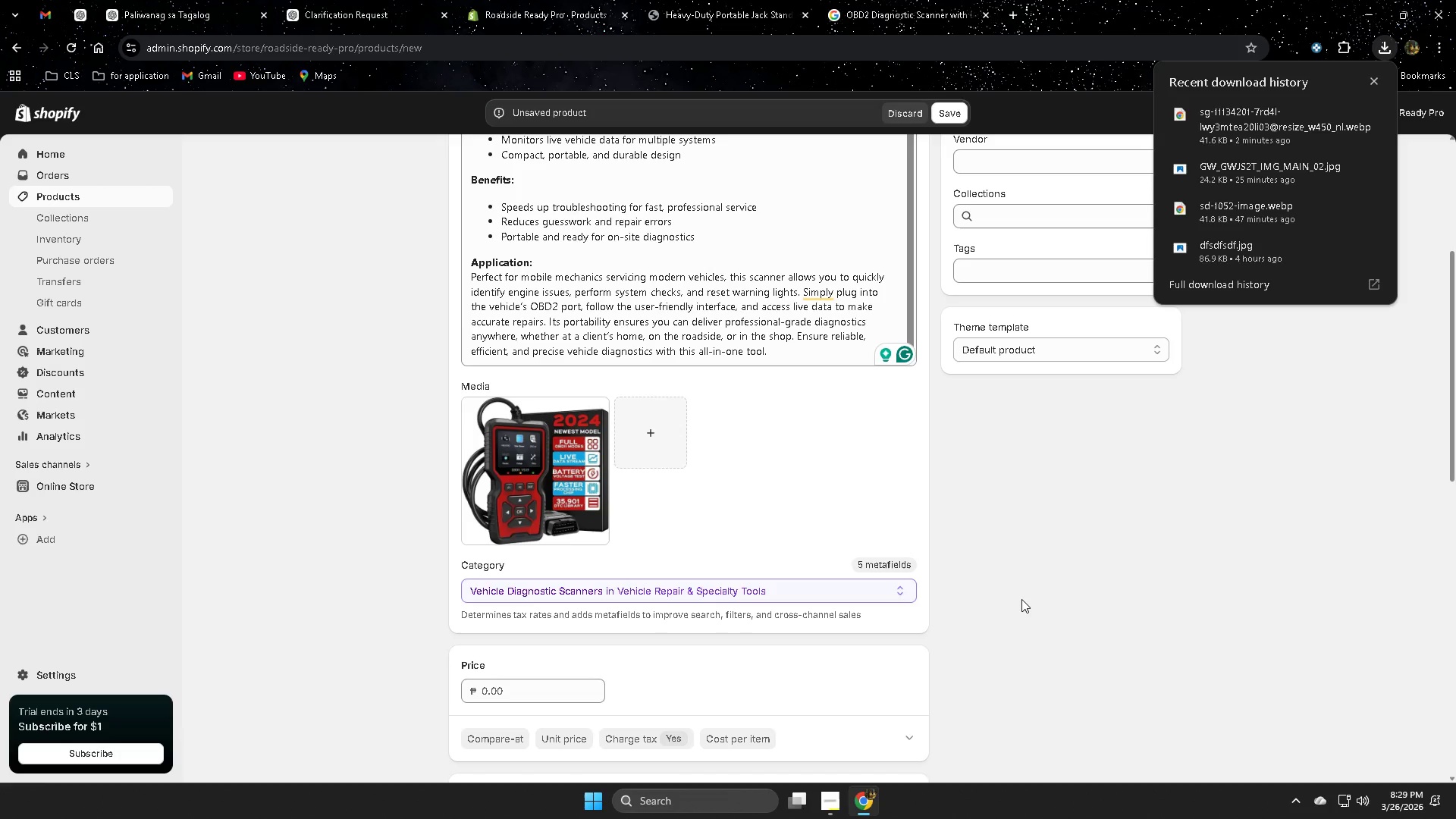 
scroll: coordinate [1021, 599], scroll_direction: down, amount: 1.0
 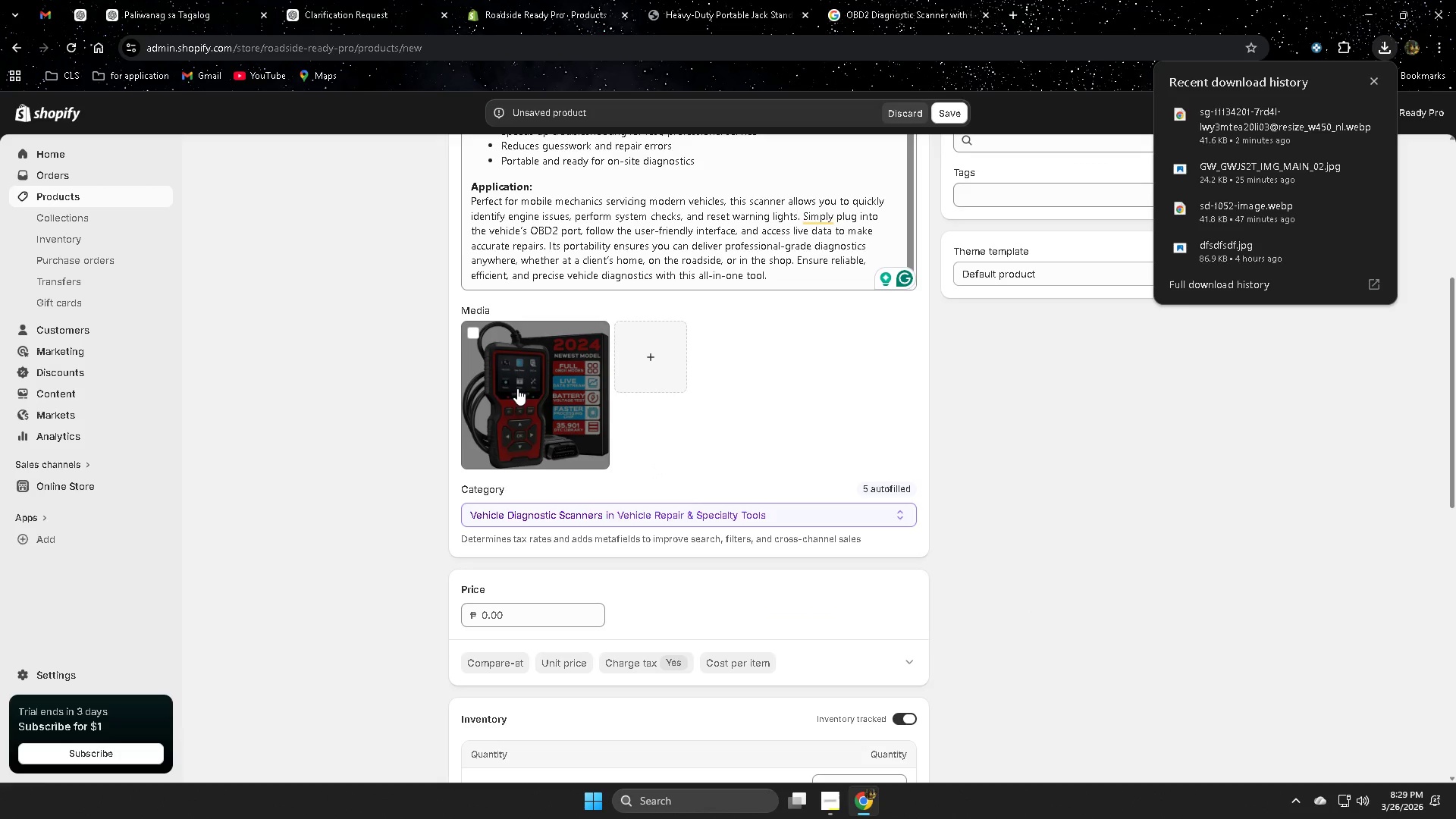 
left_click([517, 388])
 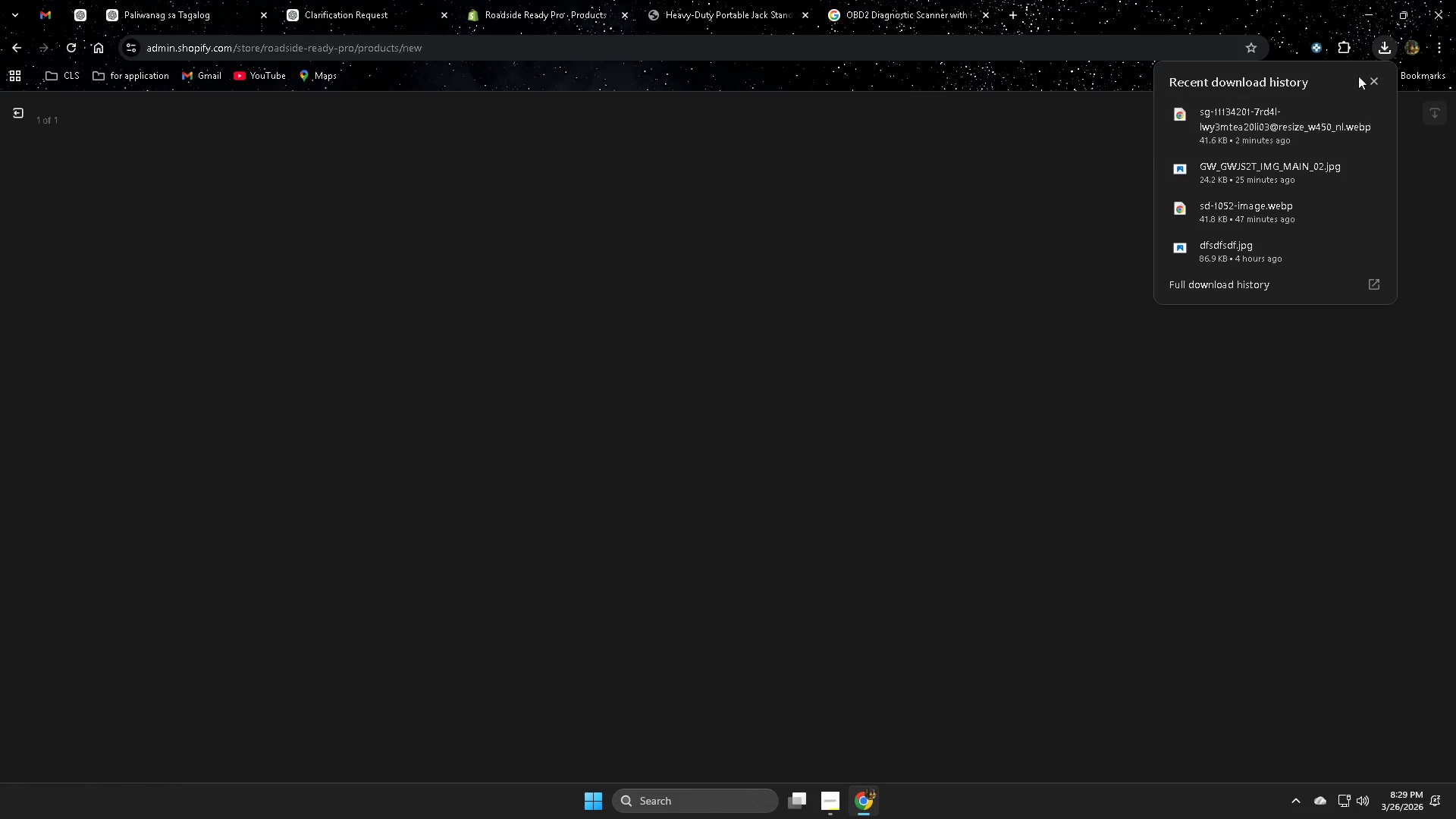 
left_click([1373, 85])
 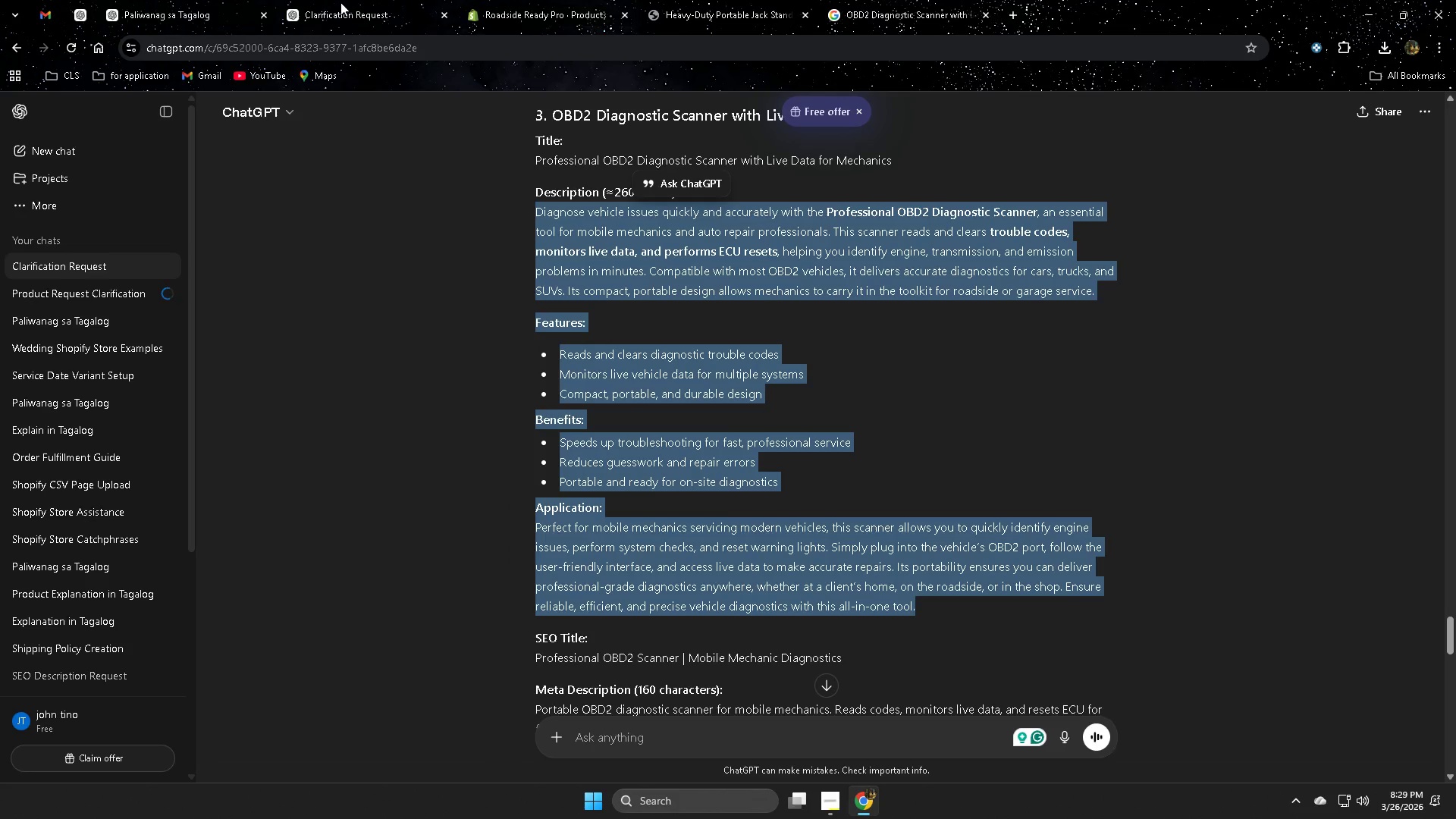 
scroll: coordinate [654, 635], scroll_direction: down, amount: 3.0
 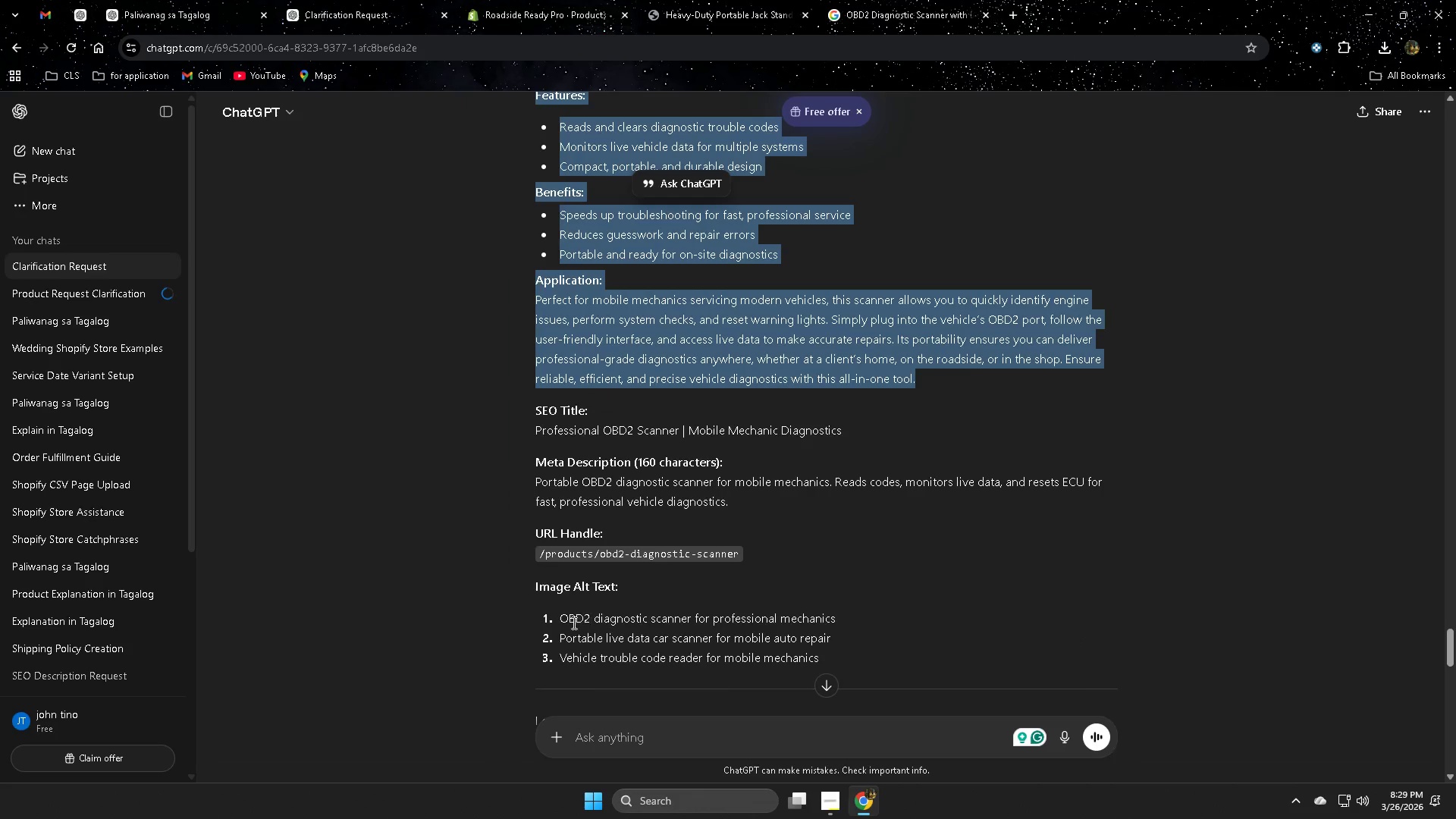 
left_click([571, 618])
 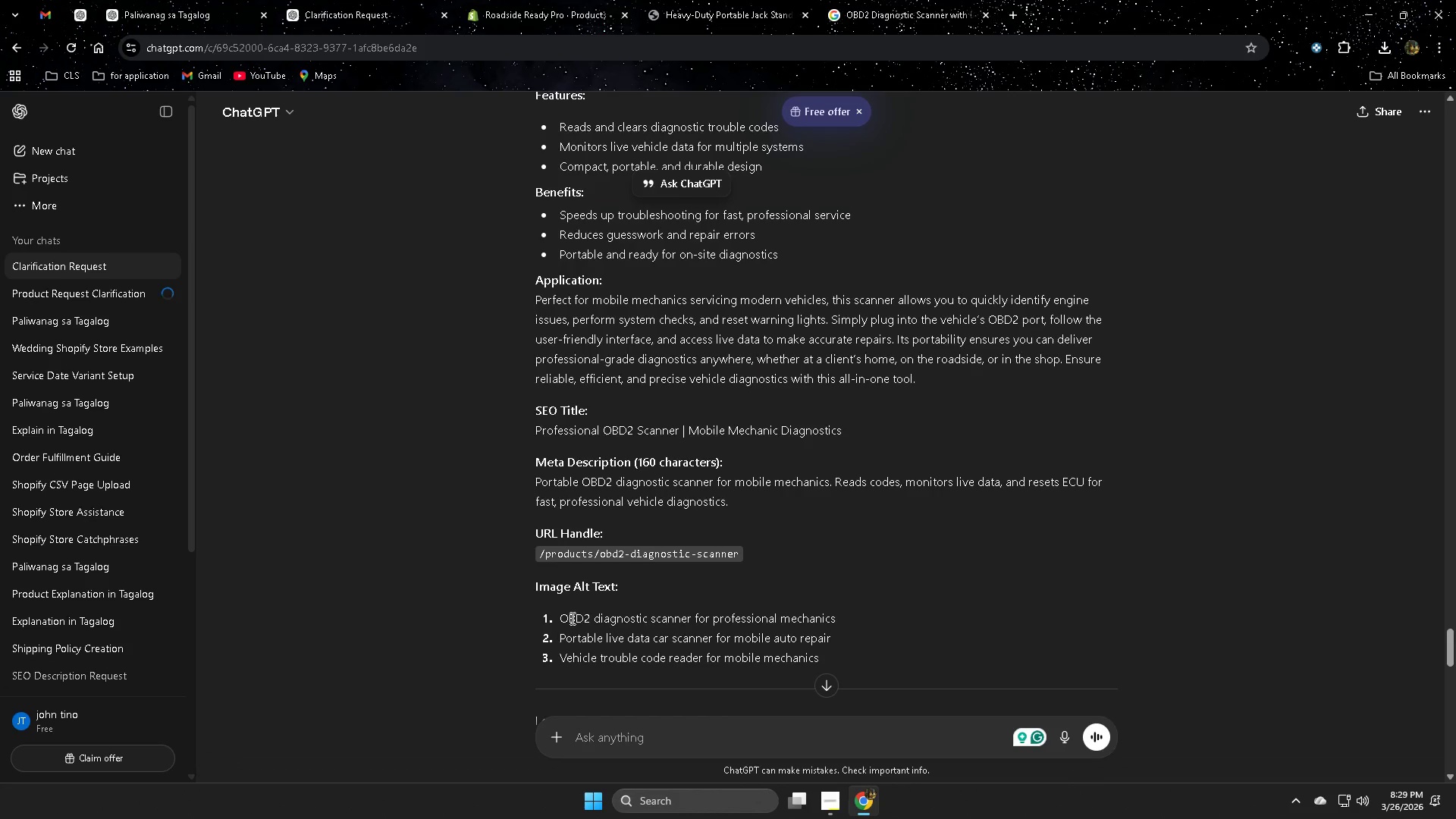 
left_click_drag(start_coordinate=[571, 618], to_coordinate=[833, 619])
 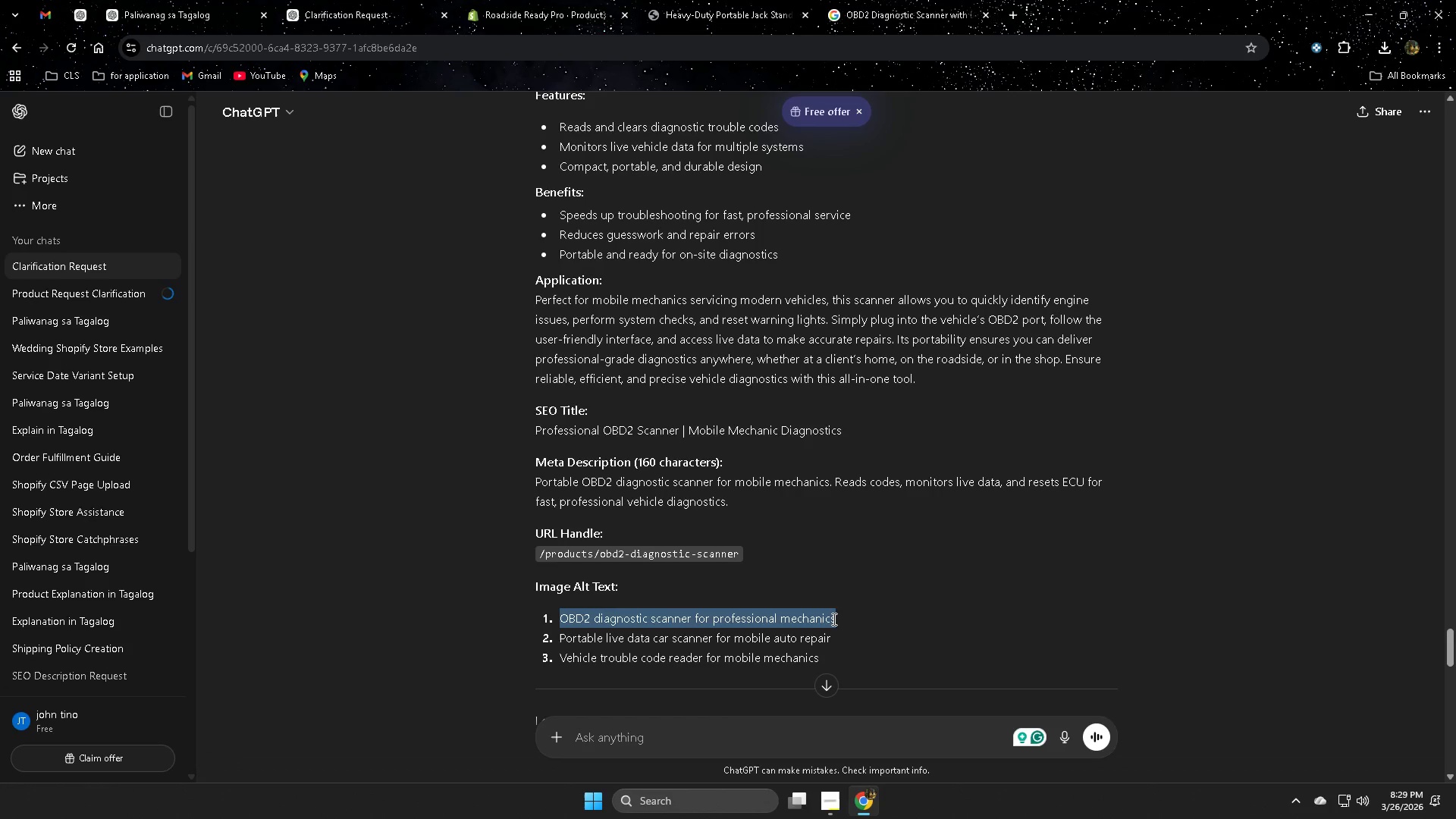 
key(Control+ControlLeft)
 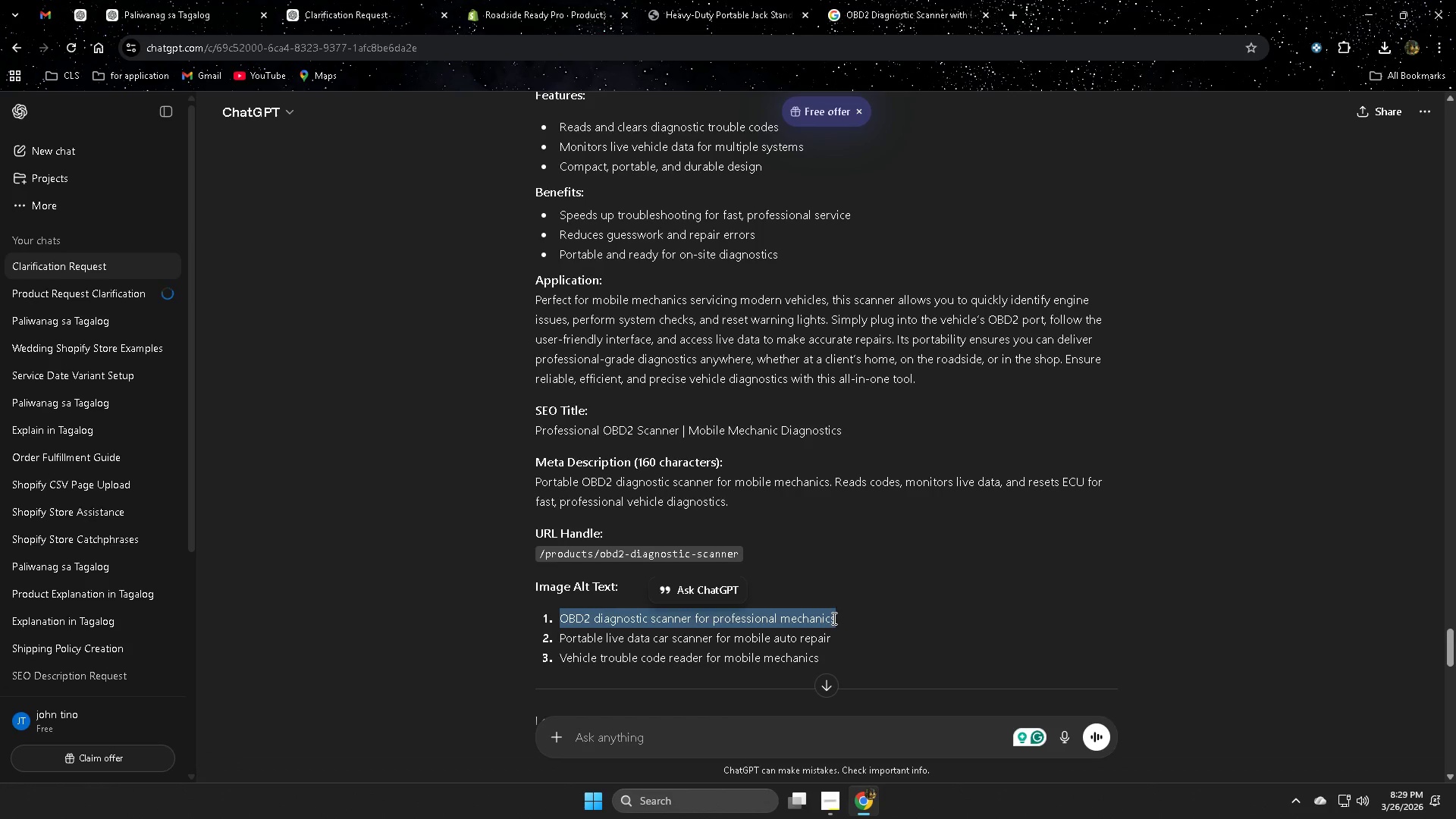 
key(Control+C)
 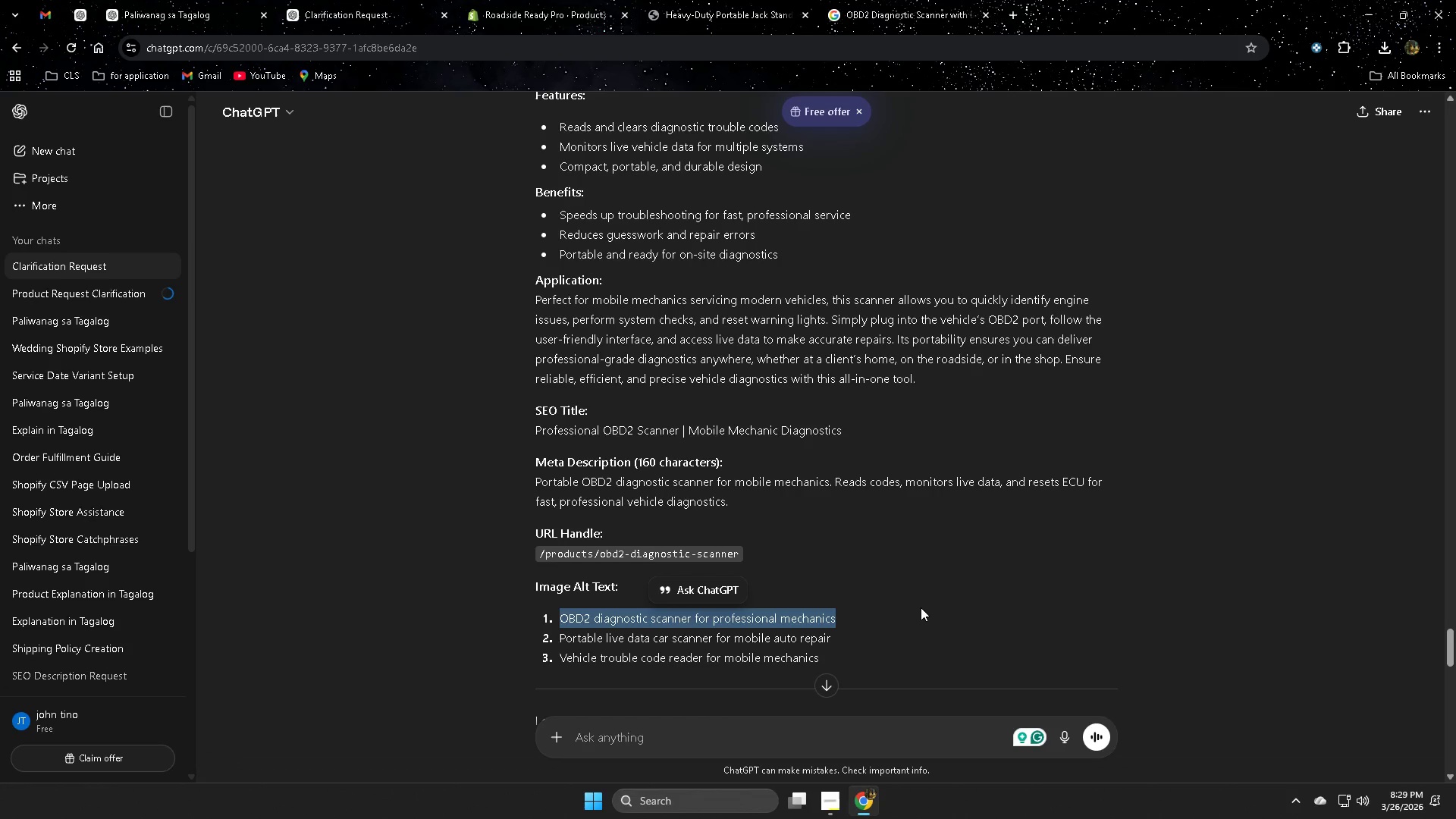 
wait(15.88)
 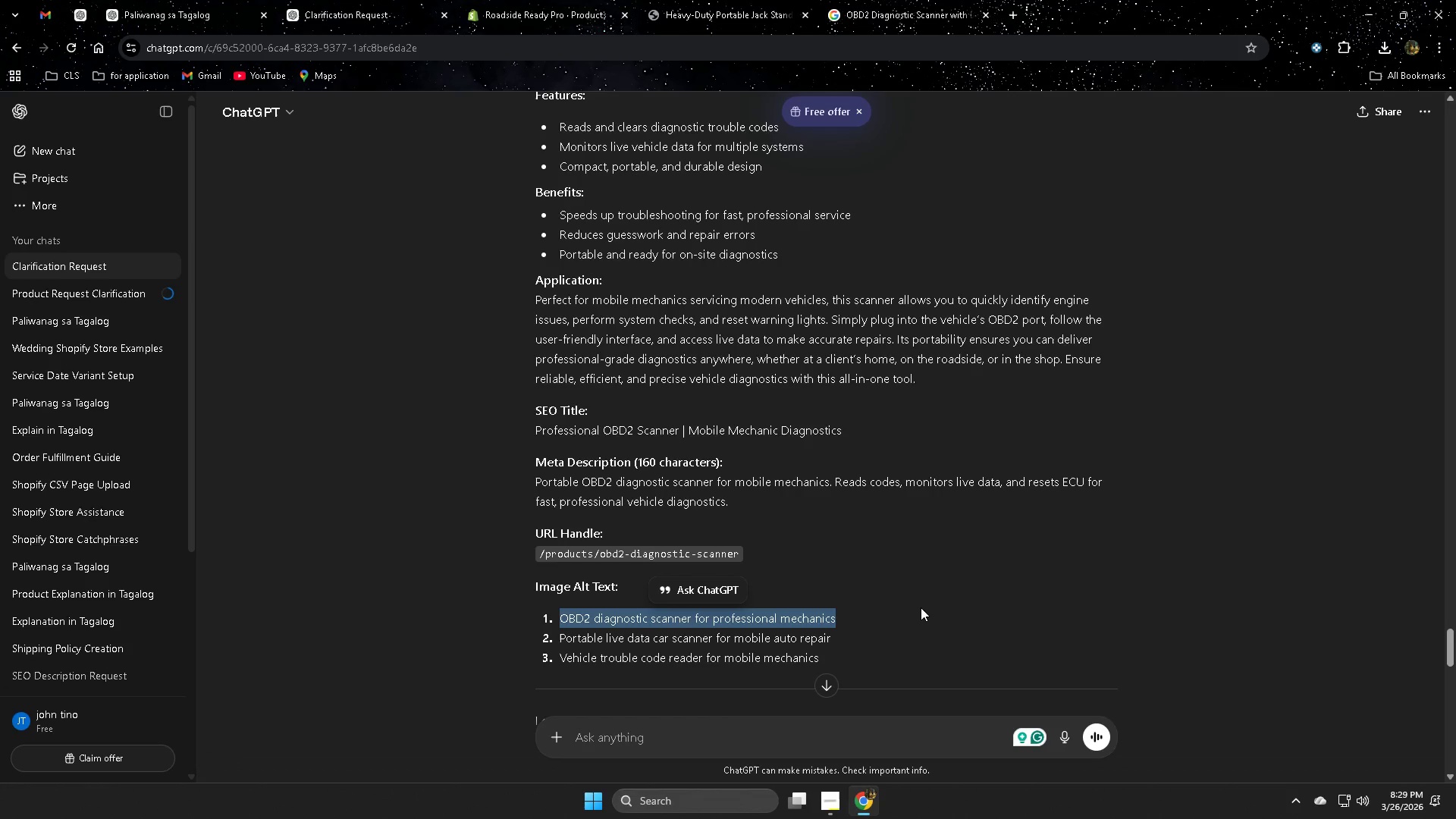 
left_click([882, 8])
 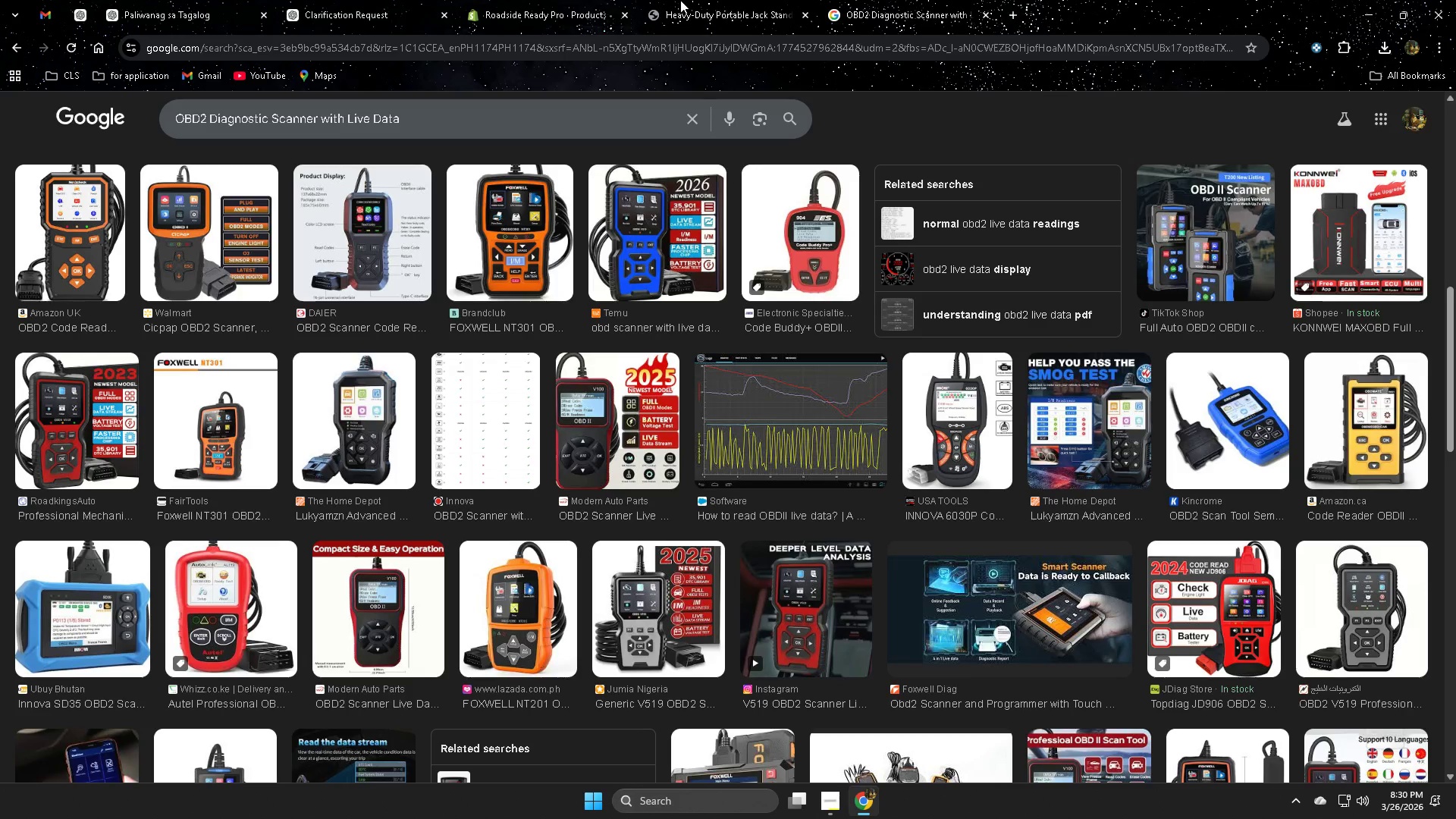 
left_click([692, 0])
 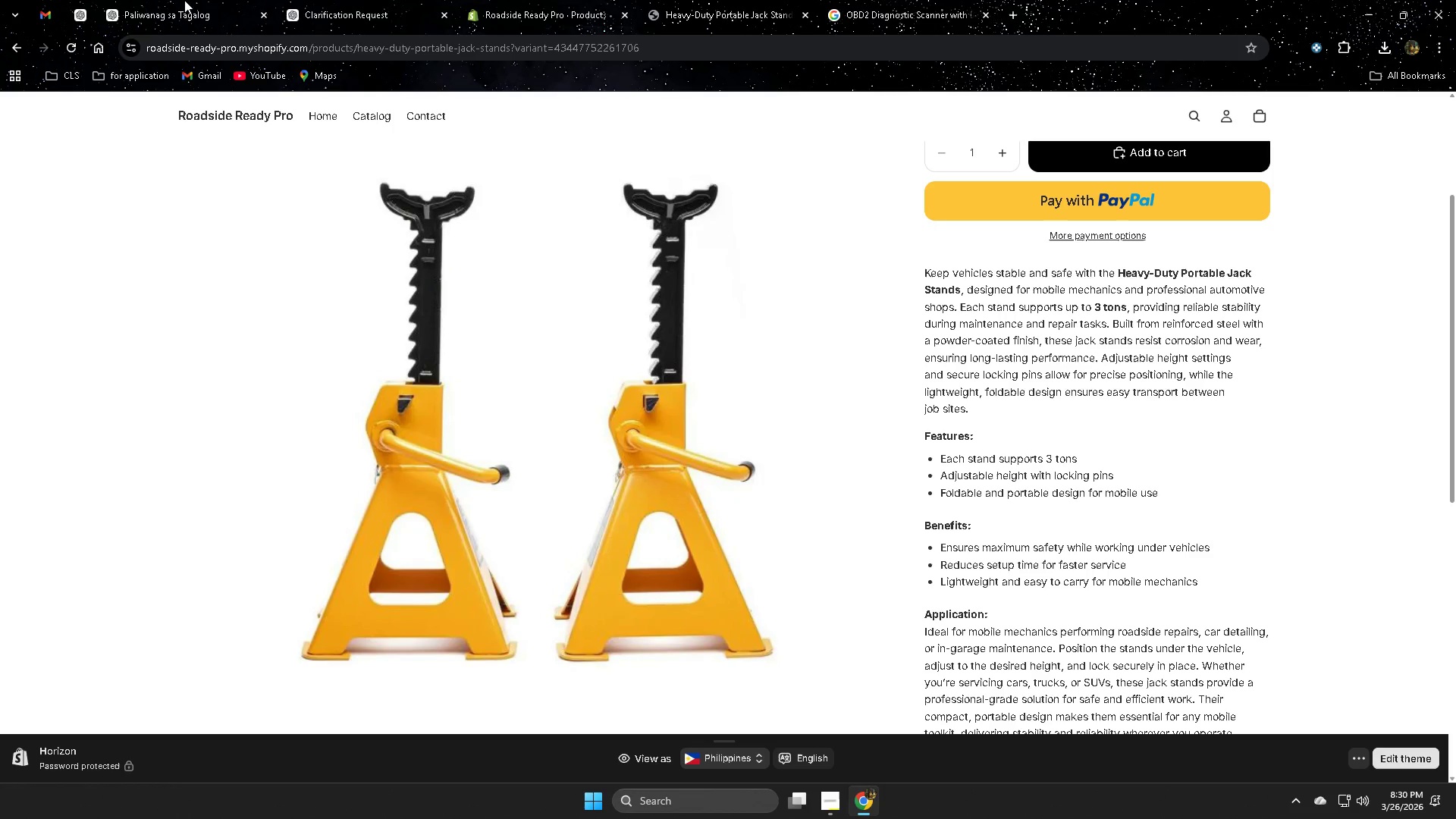 
left_click([362, 5])
 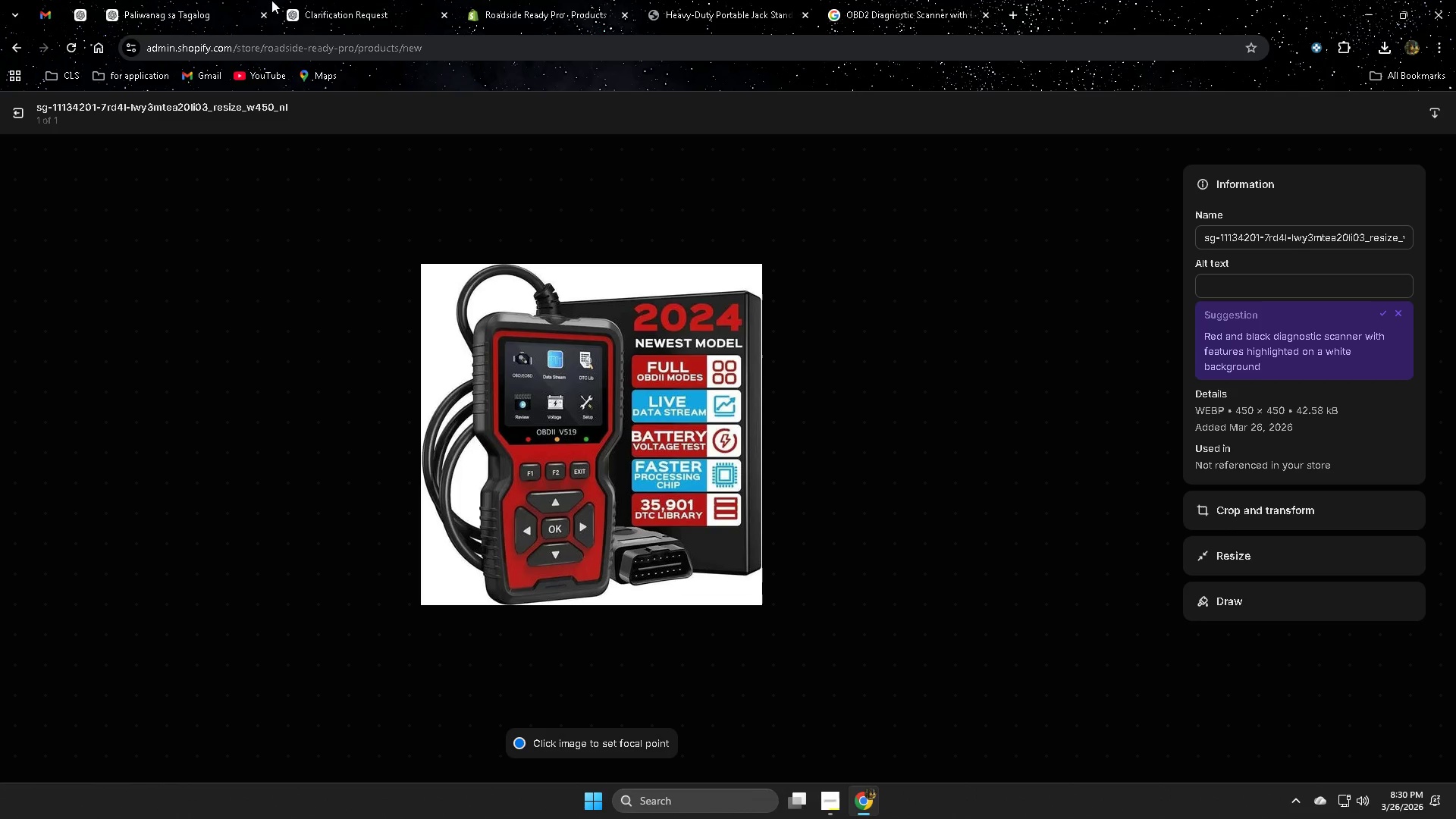 
left_click([371, 0])
 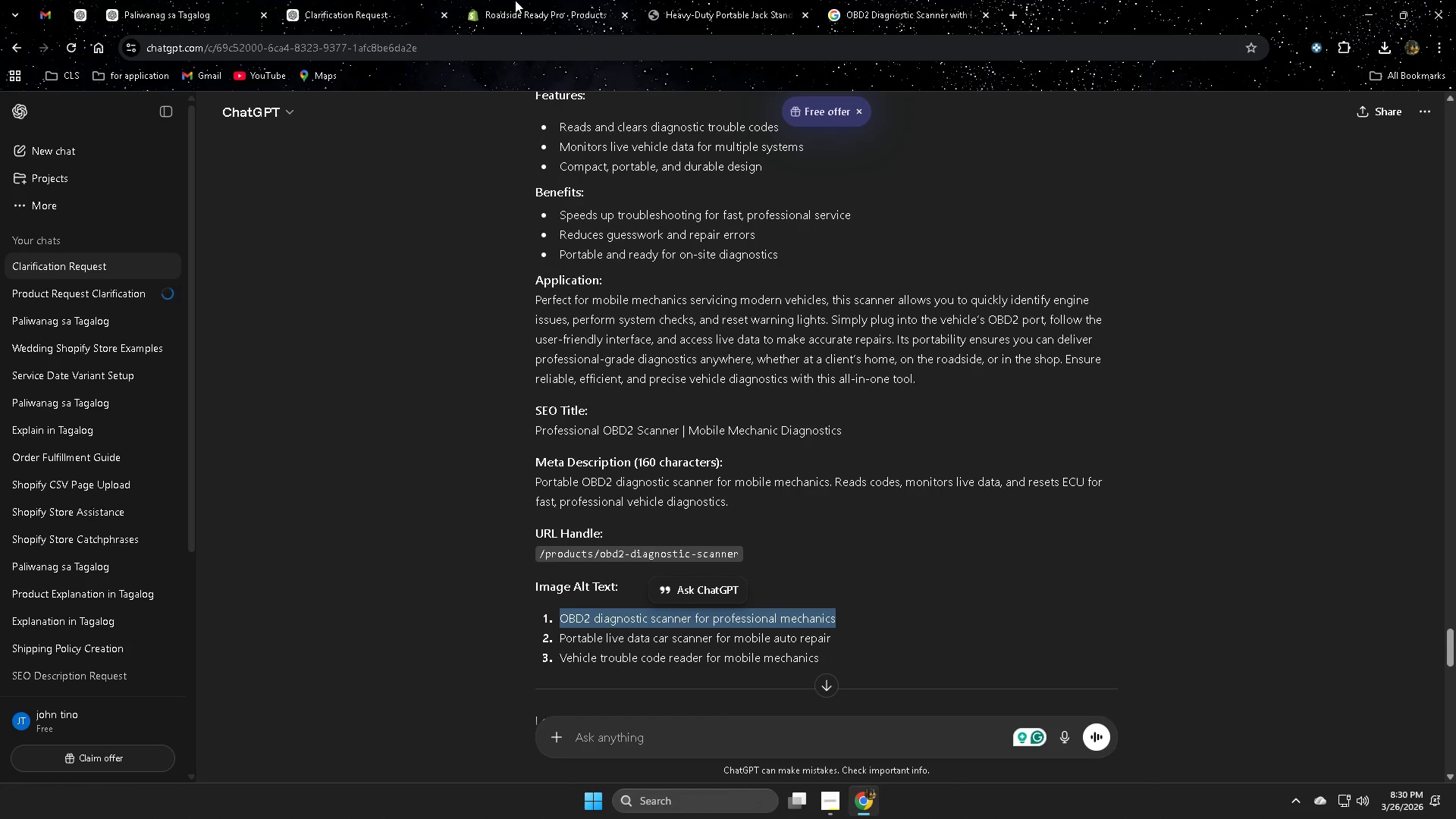 
left_click([515, 0])
 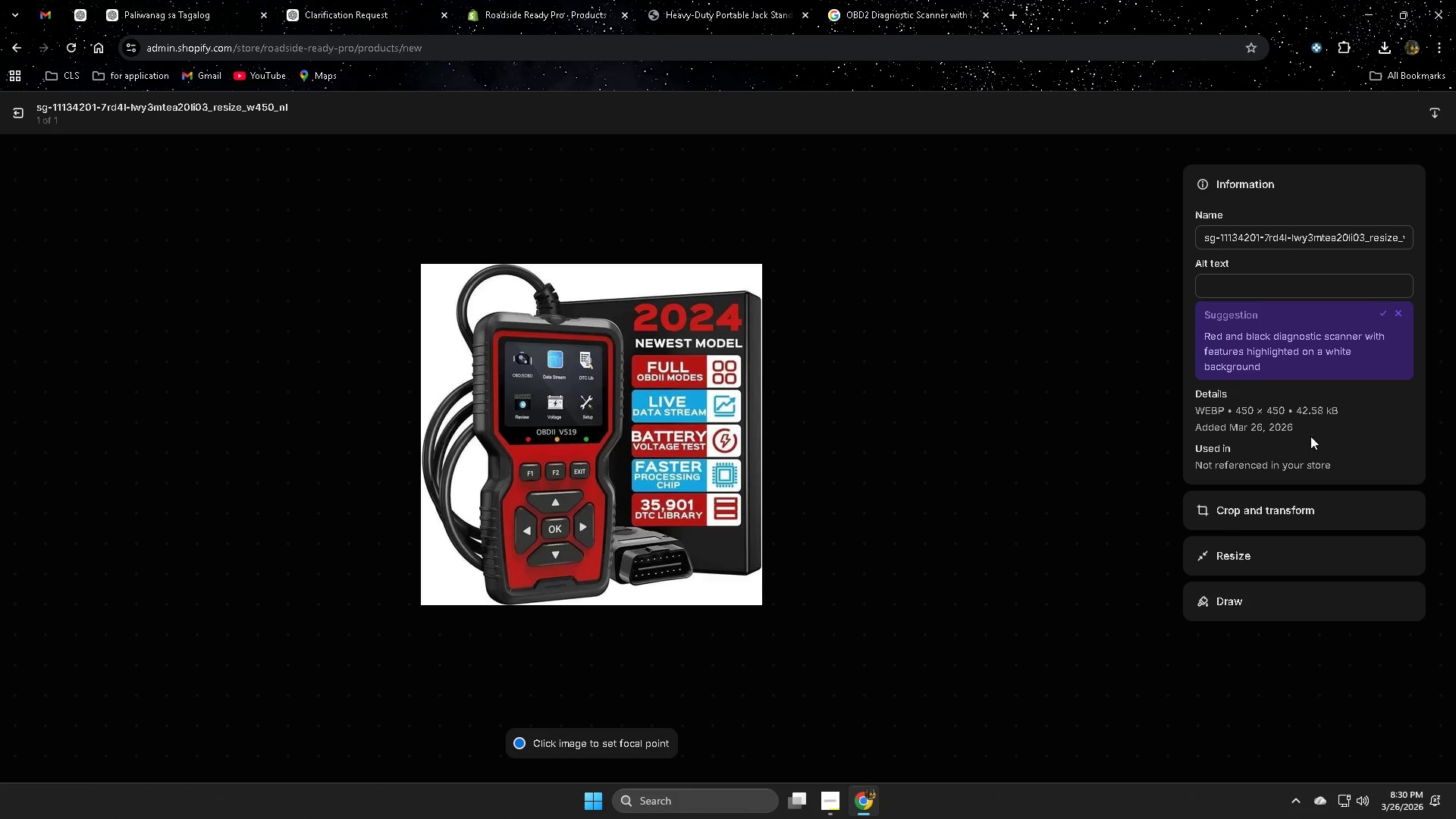 
left_click([1269, 283])
 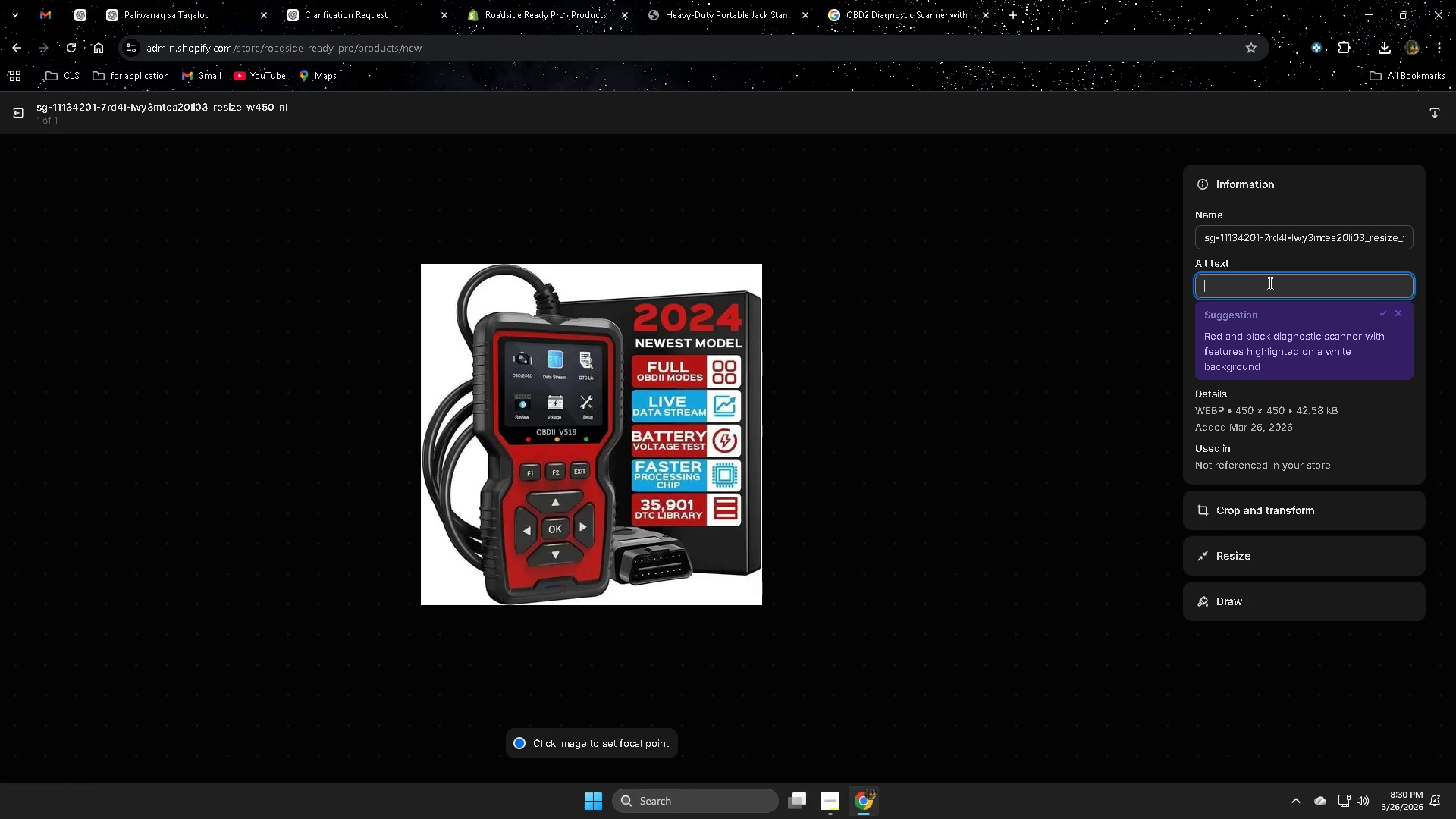 
key(Control+V)
 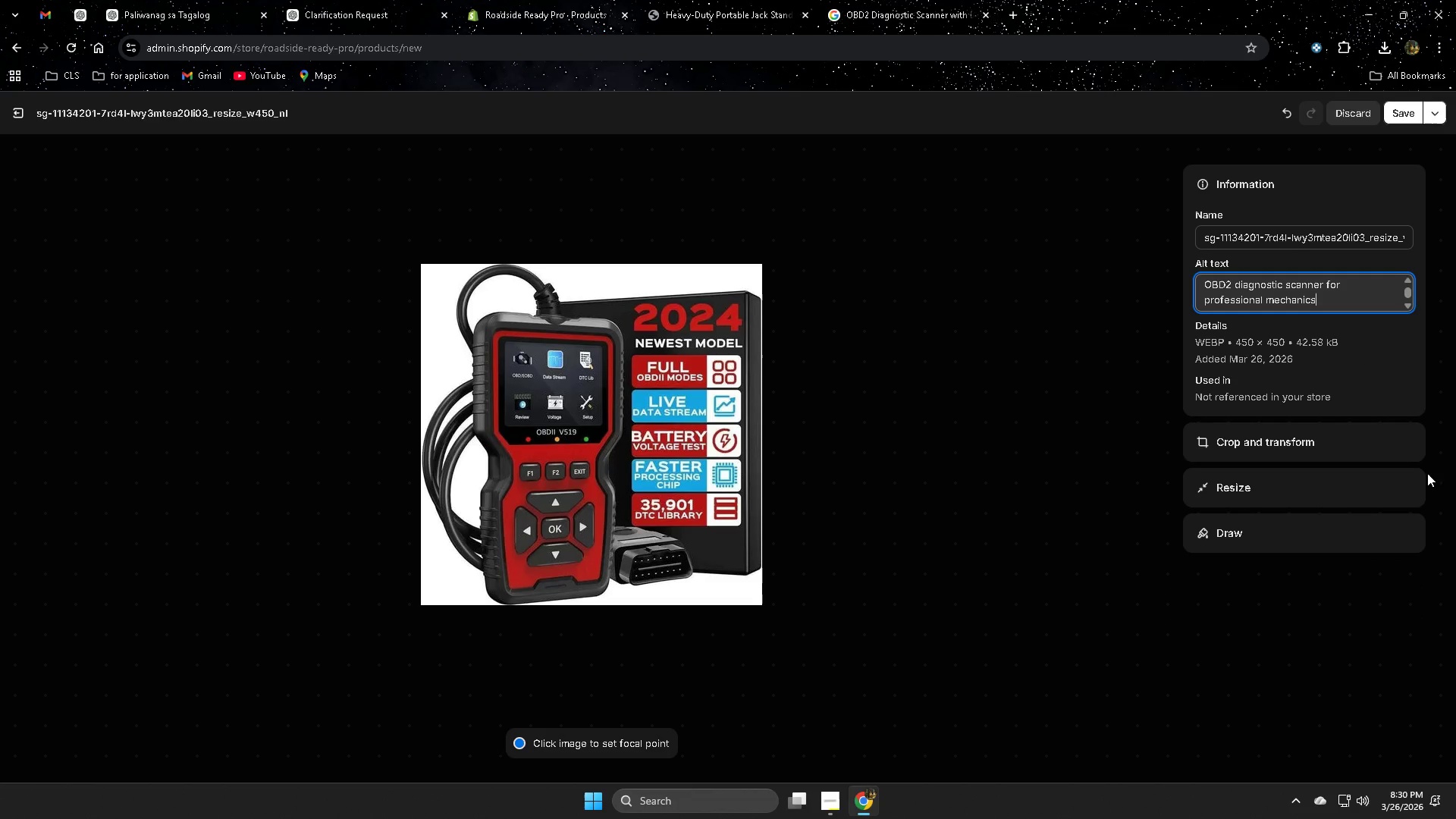 
left_click([1404, 109])
 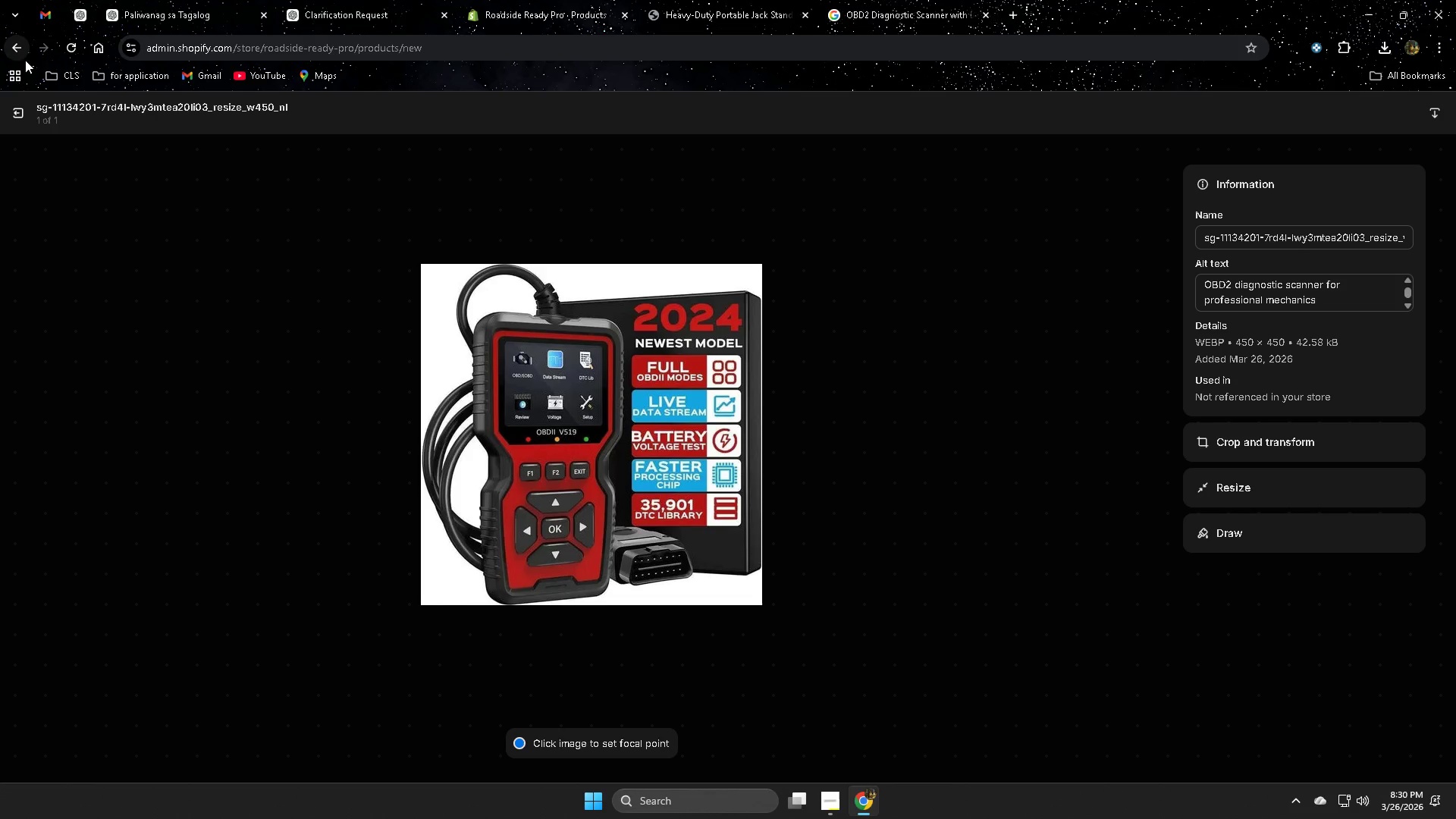 
left_click([18, 113])
 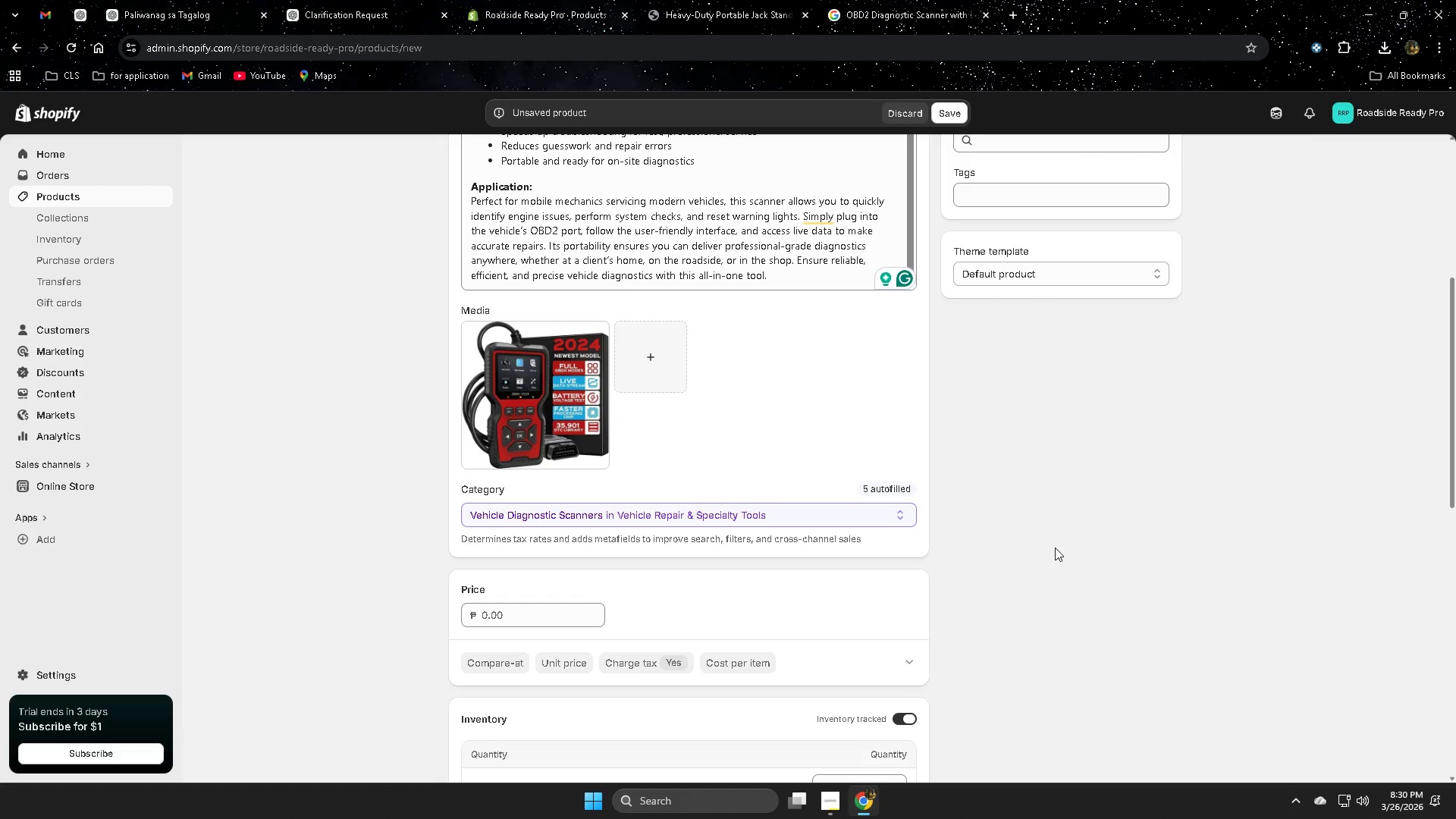 
scroll: coordinate [1054, 548], scroll_direction: down, amount: 3.0
 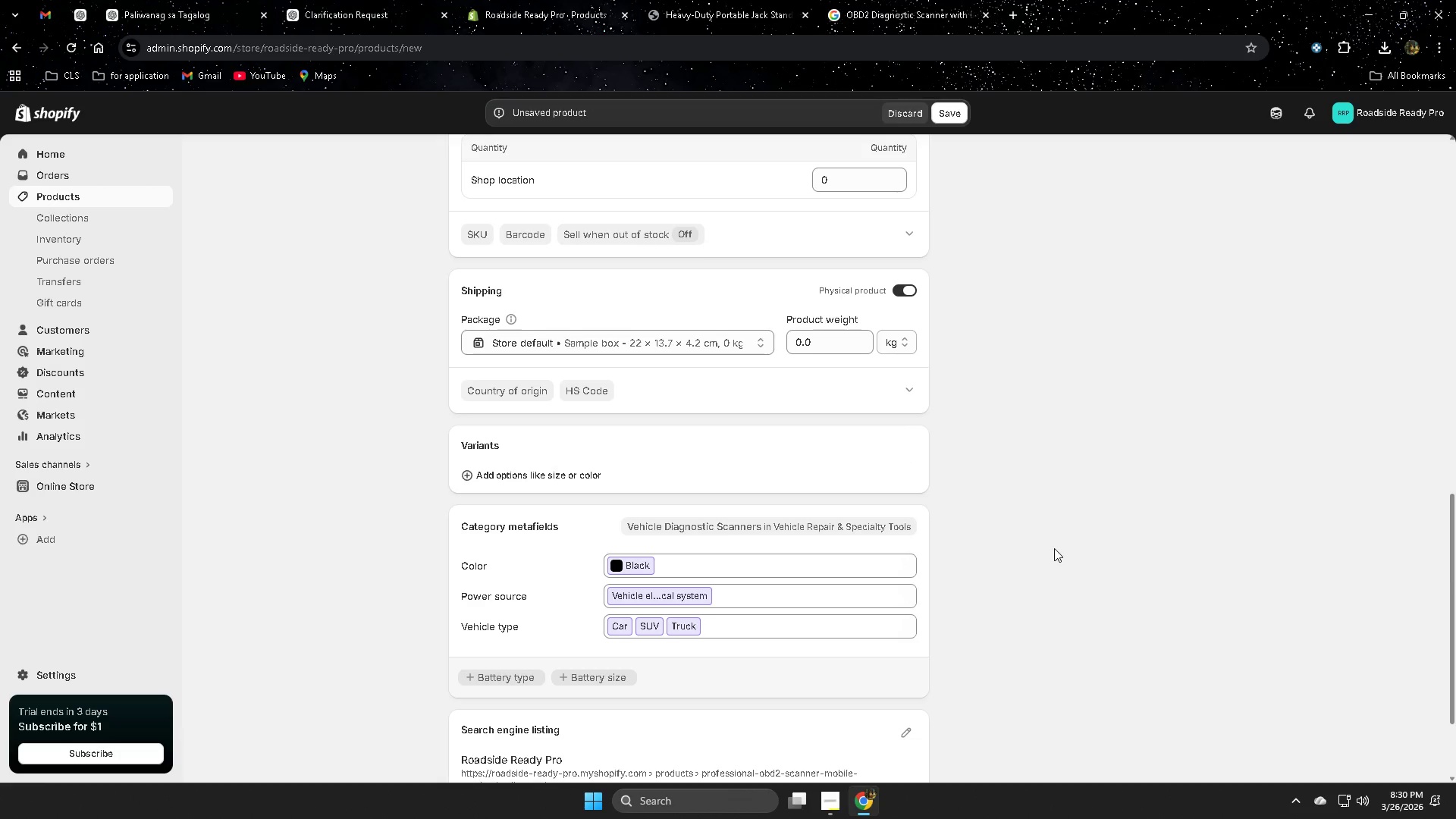 
scroll: coordinate [1052, 548], scroll_direction: up, amount: 4.0
 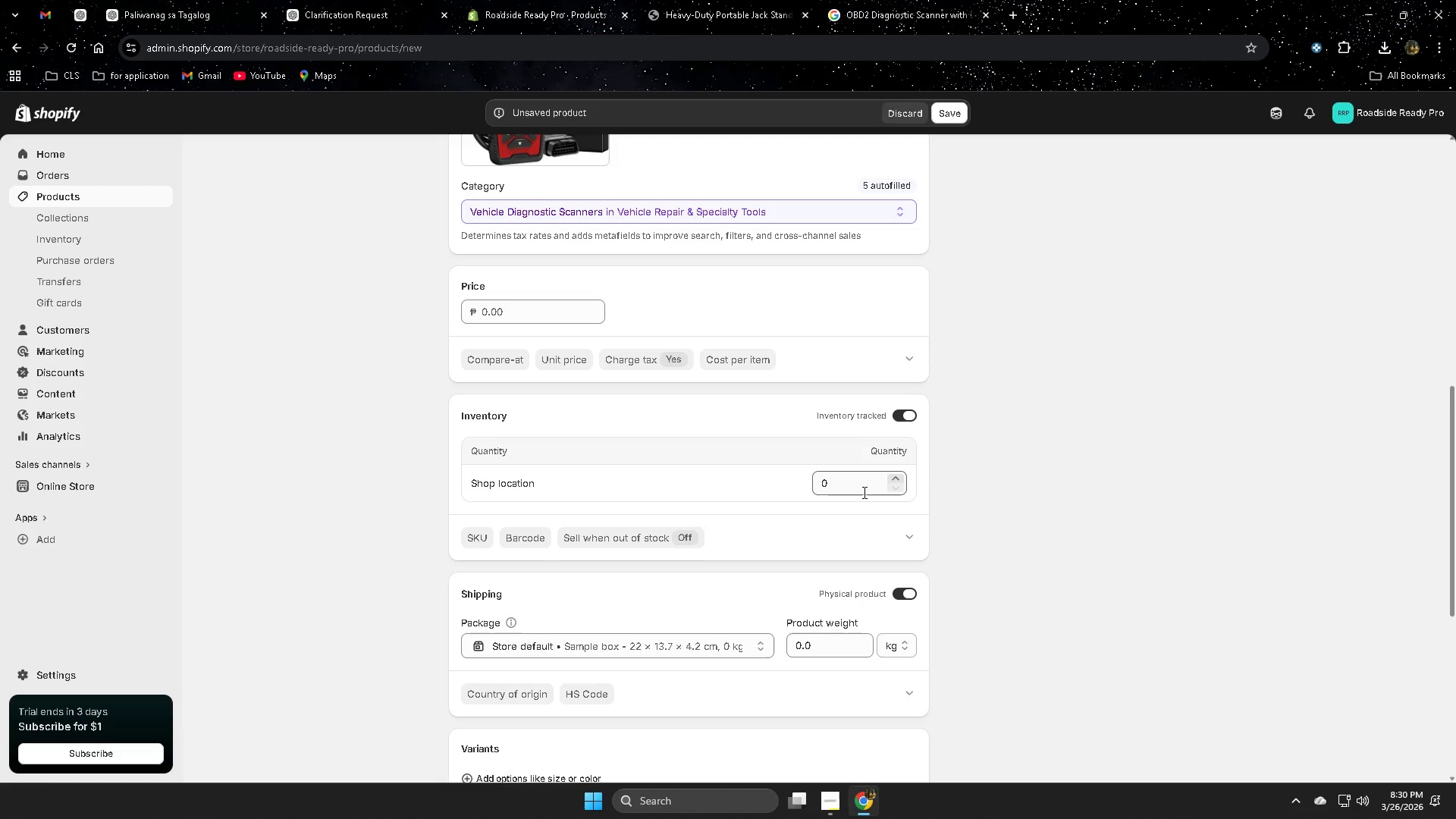 
left_click_drag(start_coordinate=[858, 488], to_coordinate=[798, 486])
 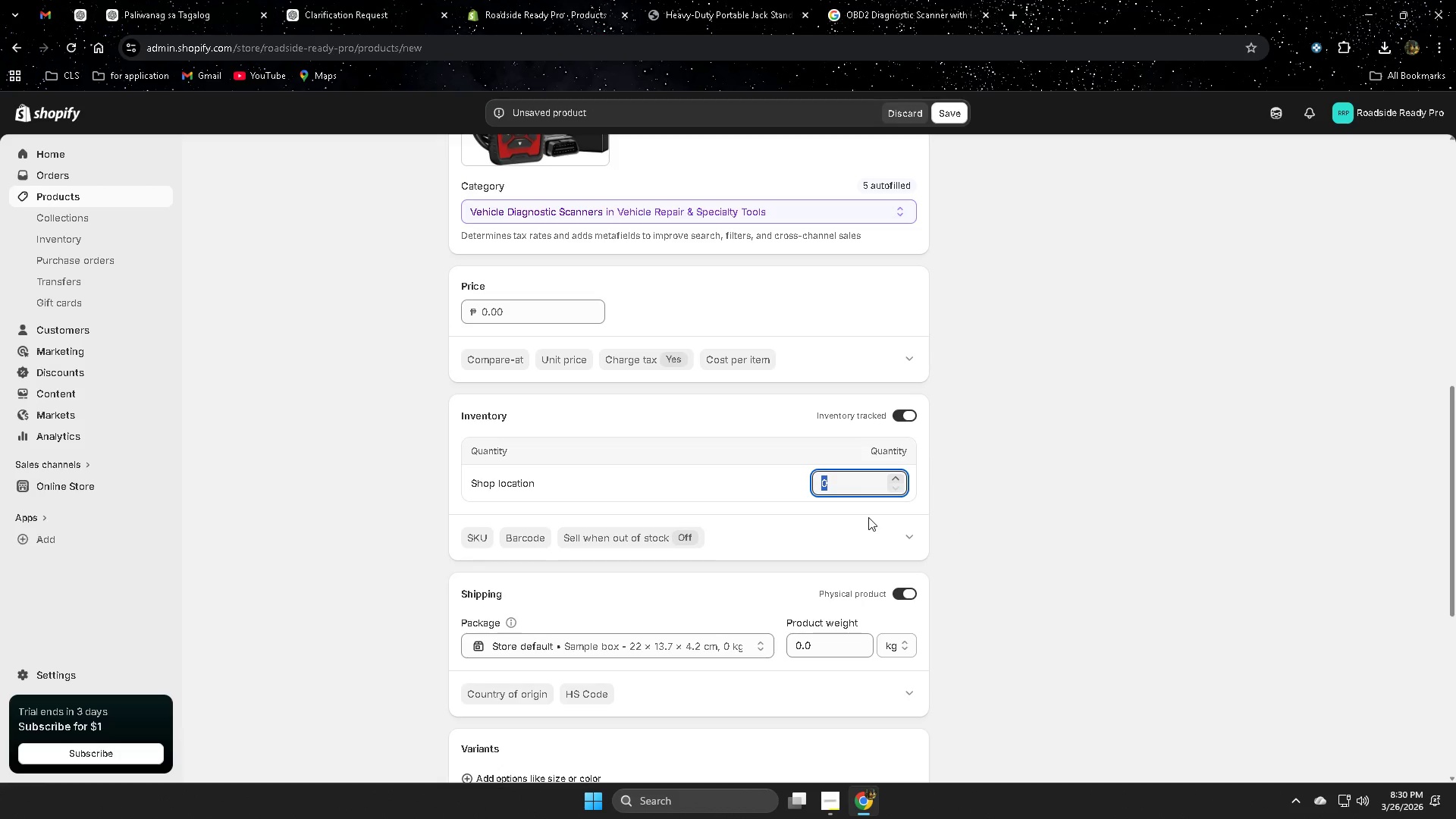 
type(10)
 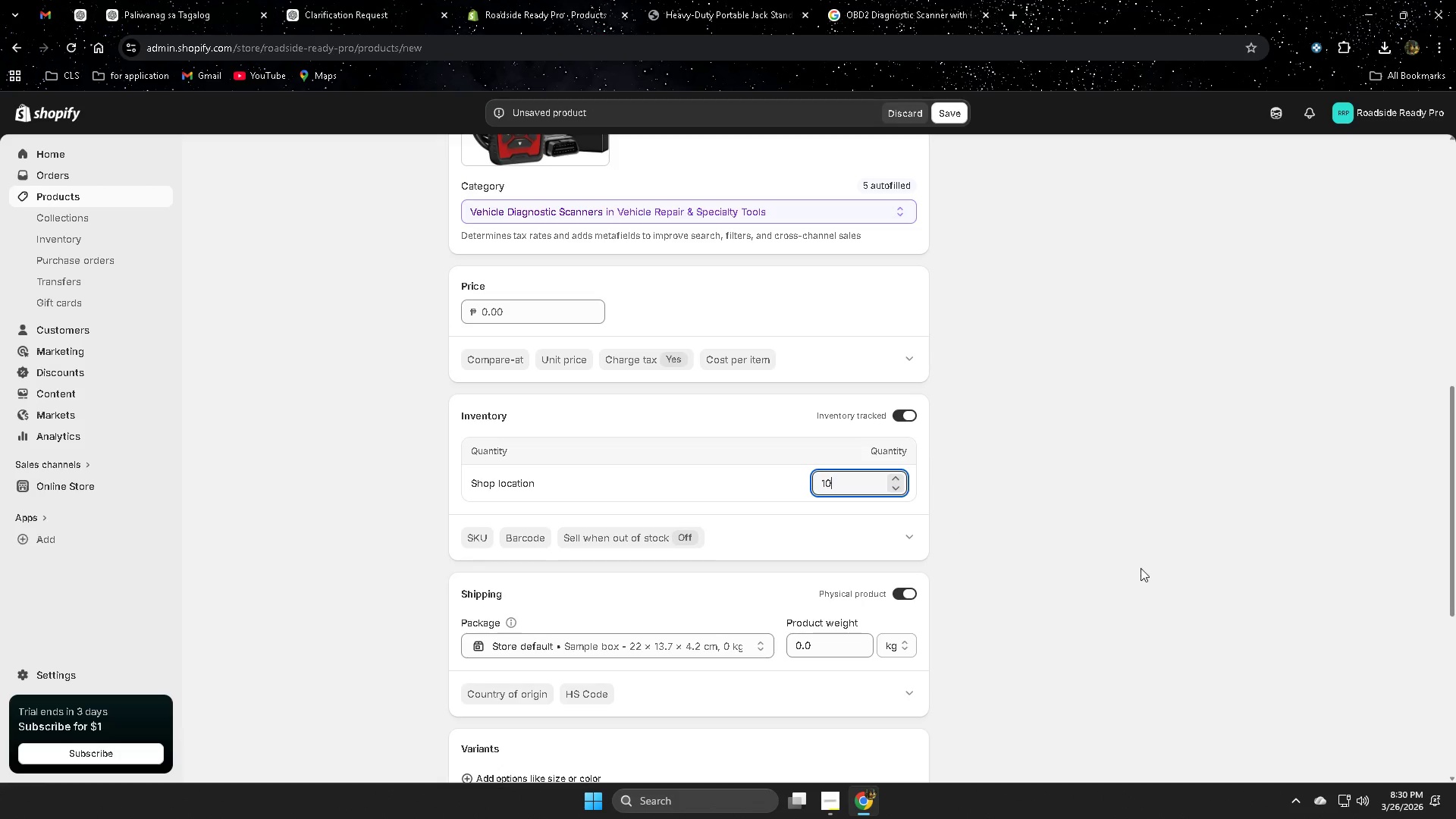 
left_click([1141, 568])
 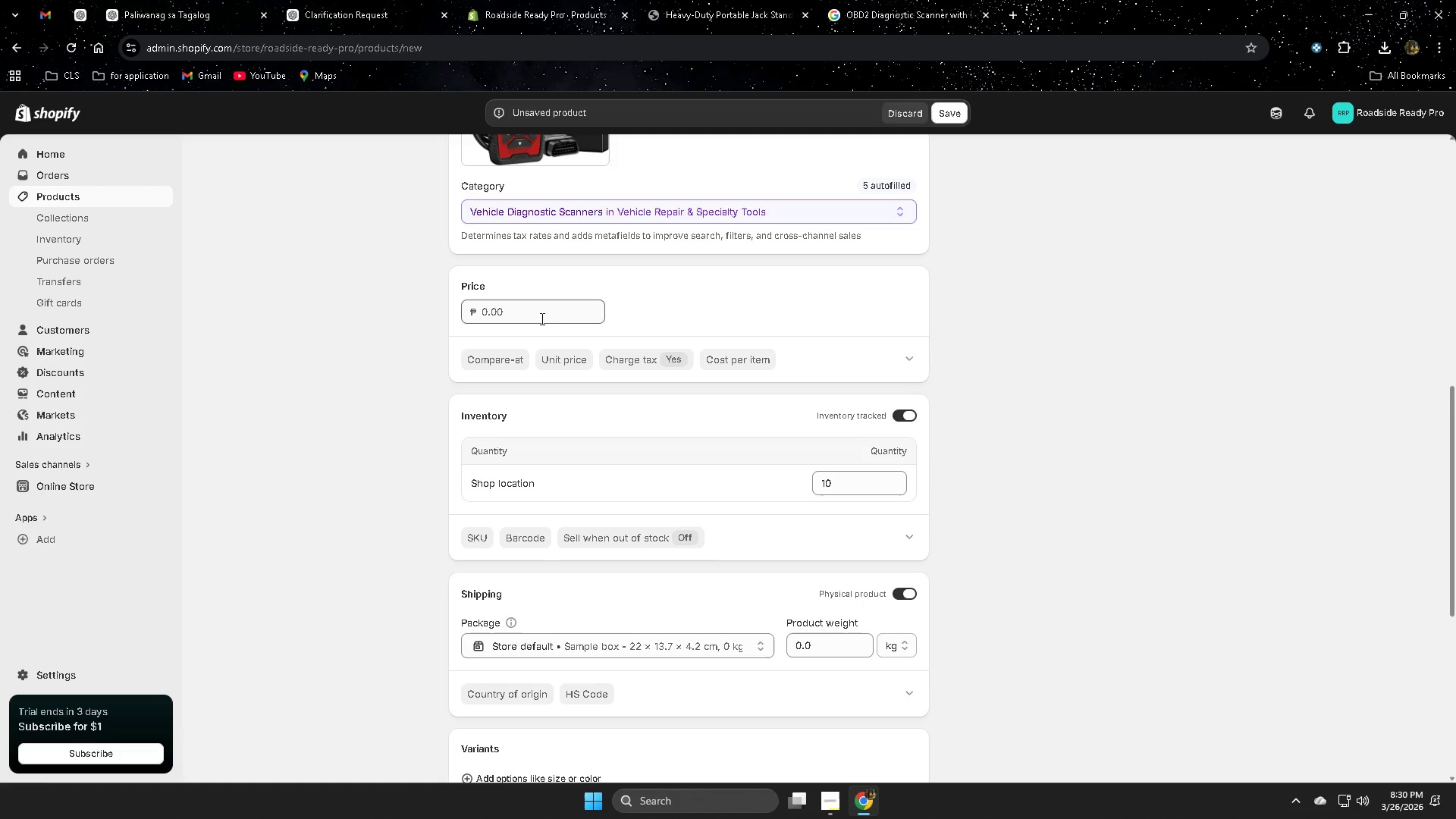 
double_click([538, 306])
 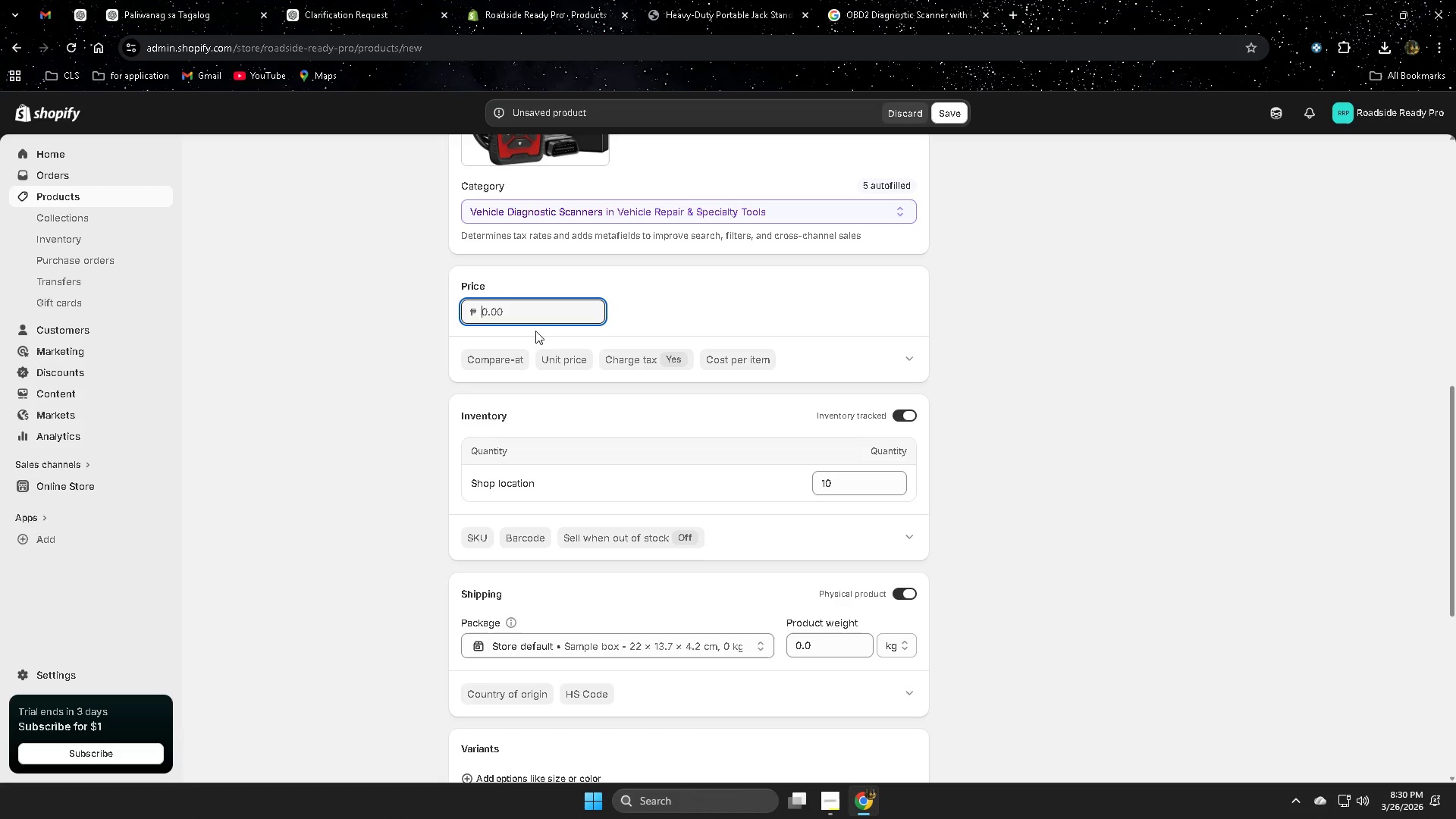 
type(41)
 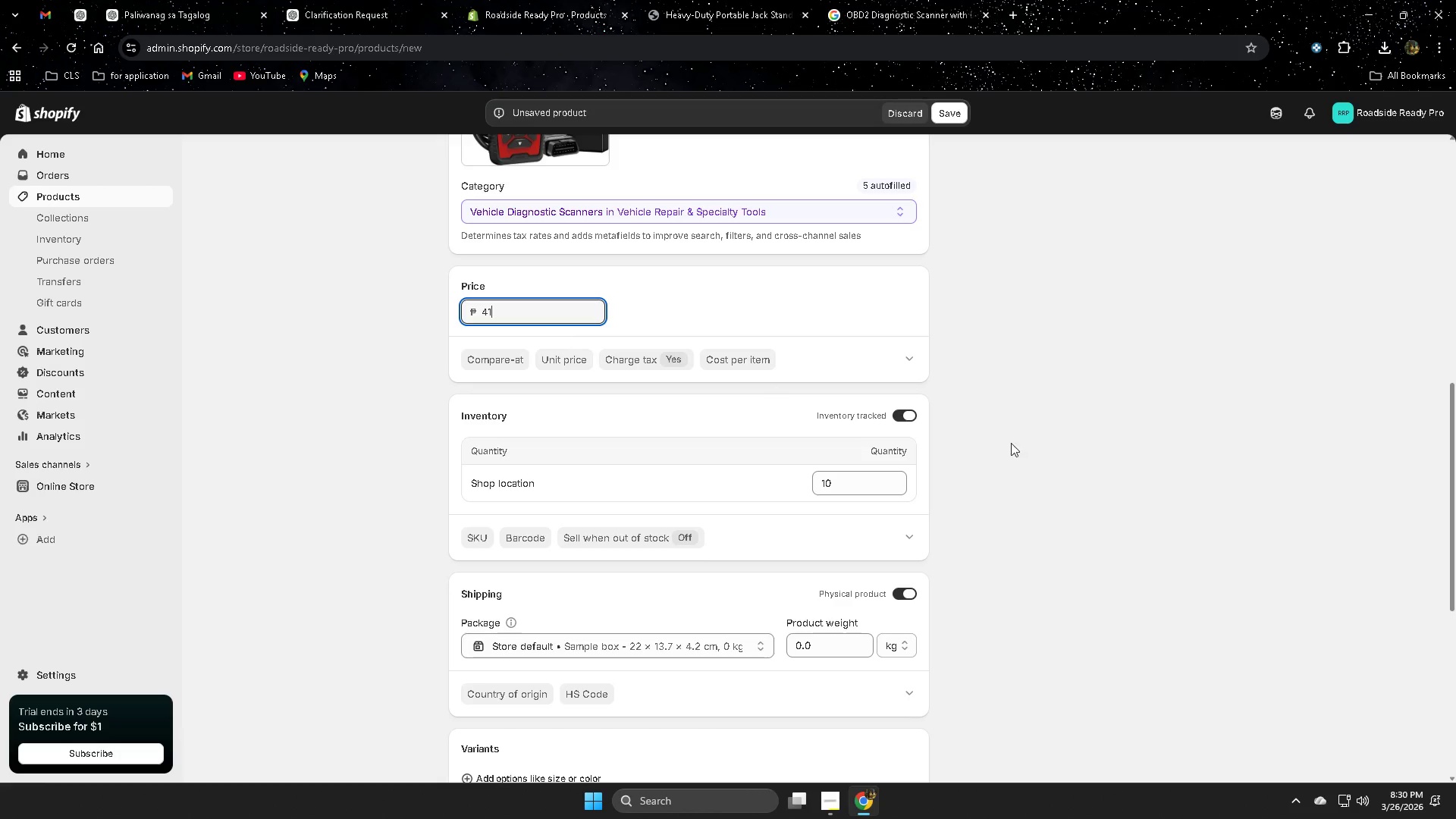 
left_click([1074, 454])
 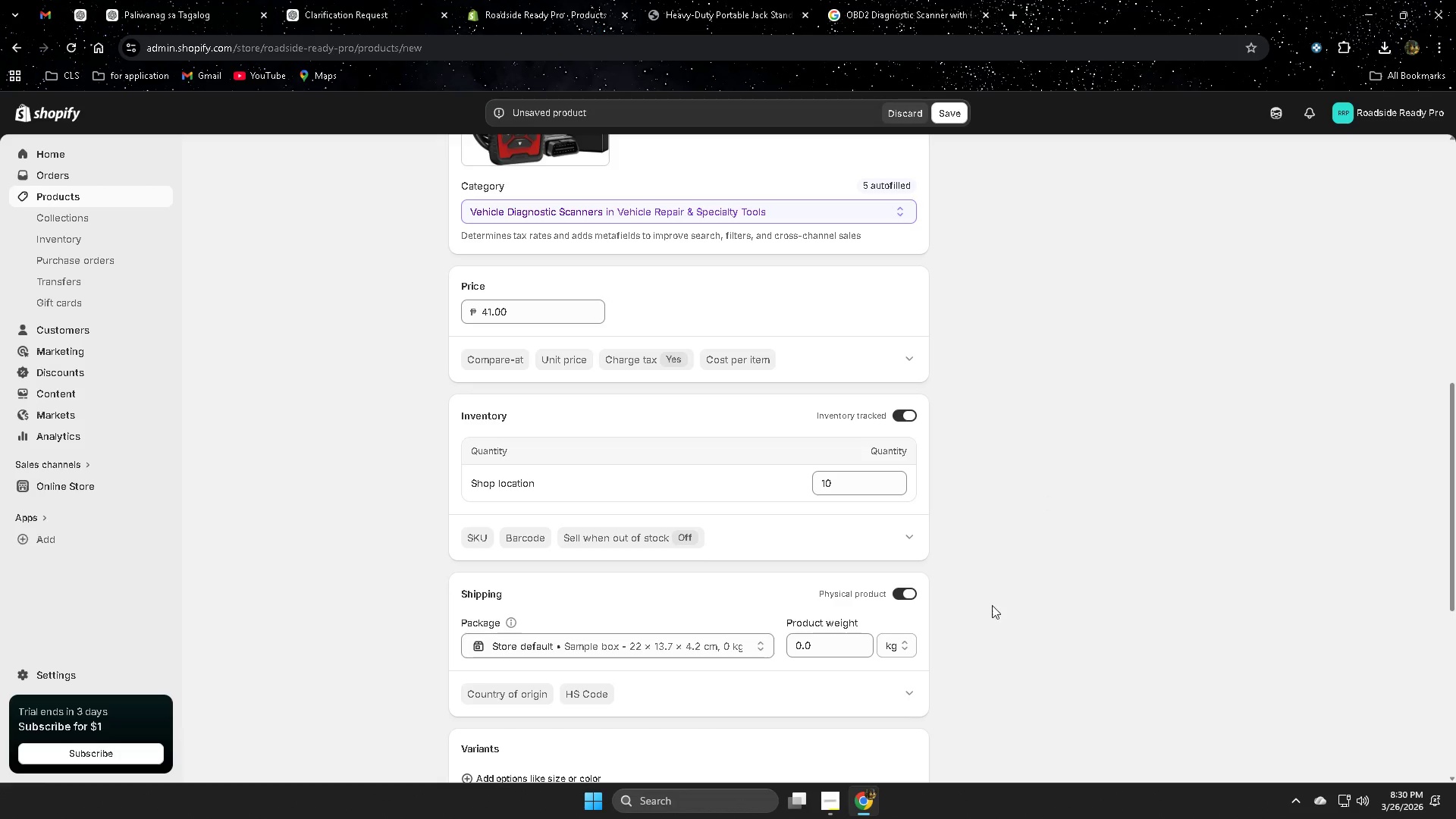 
scroll: coordinate [905, 635], scroll_direction: down, amount: 6.0
 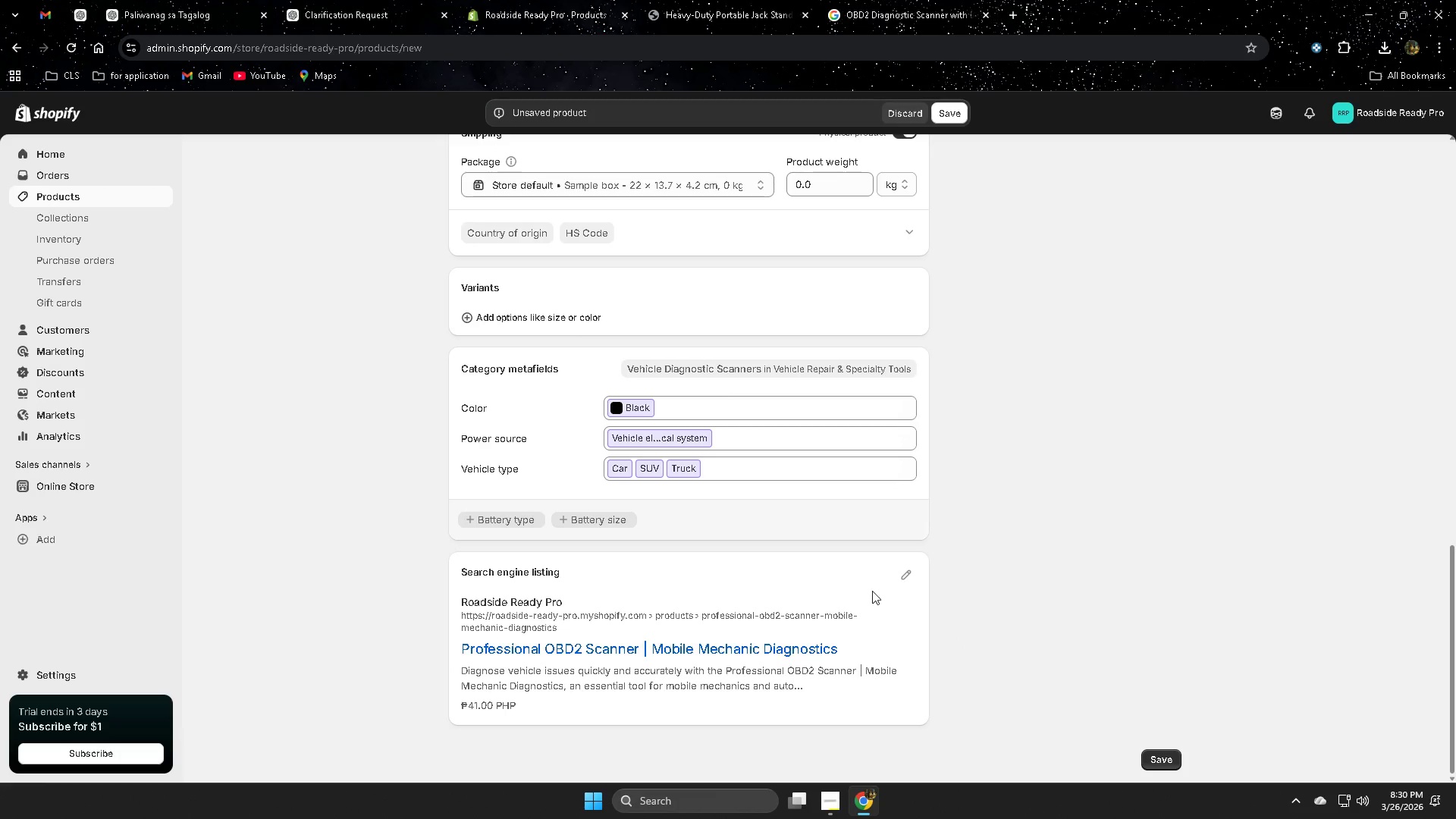 
left_click([905, 573])
 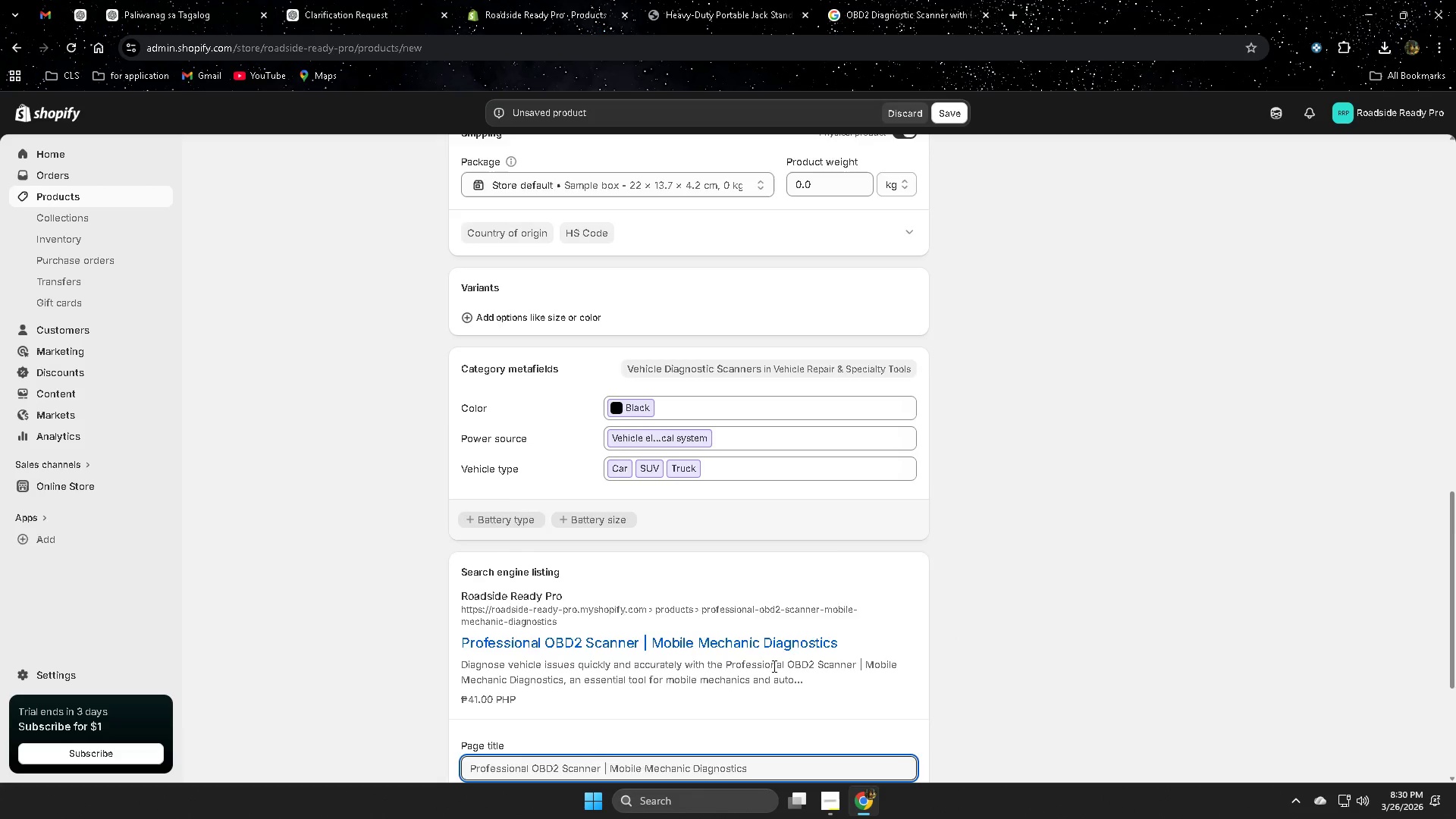 
scroll: coordinate [1064, 670], scroll_direction: down, amount: 7.0
 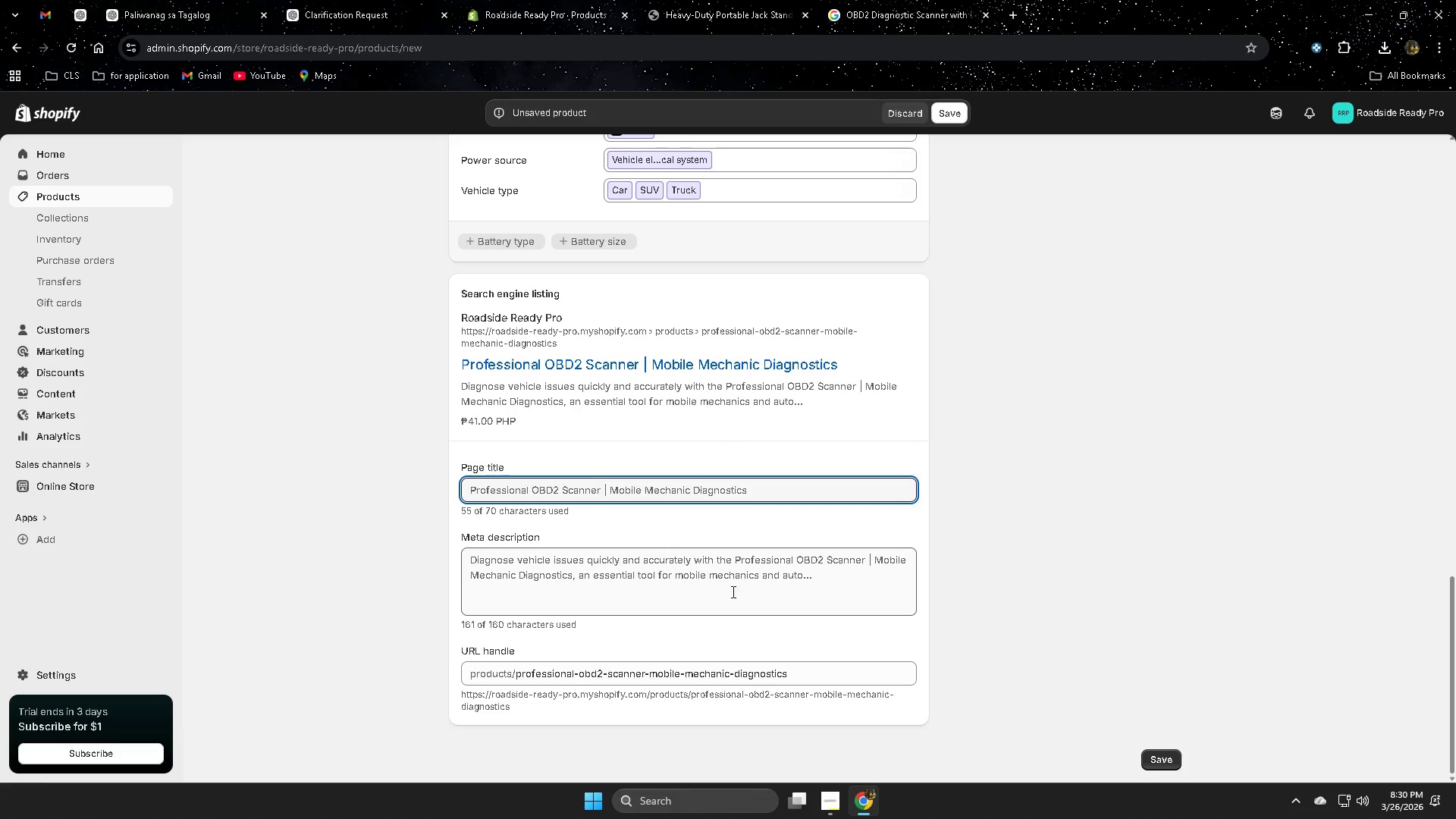 
left_click([732, 581])
 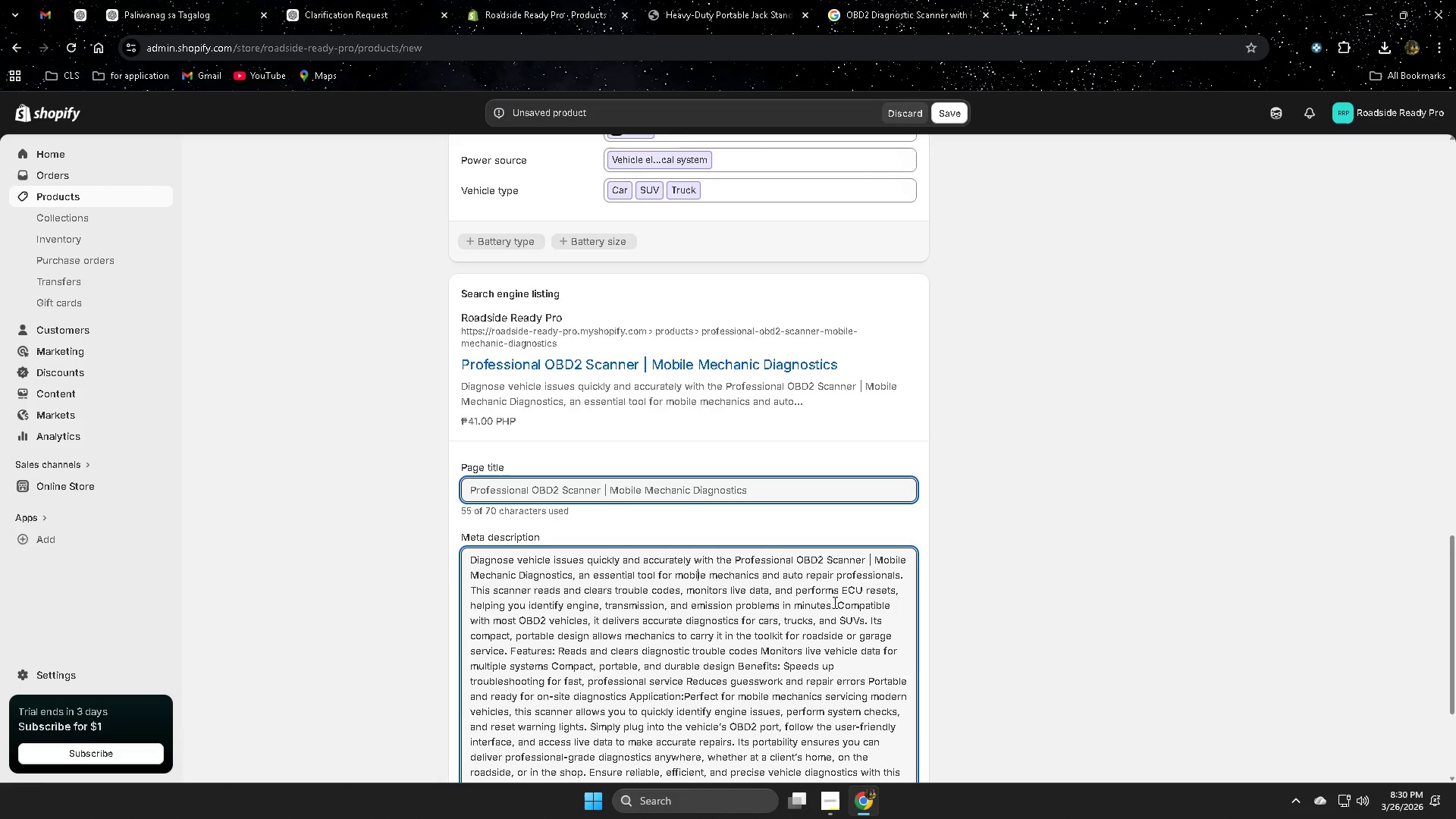 
scroll: coordinate [1011, 619], scroll_direction: down, amount: 5.0
 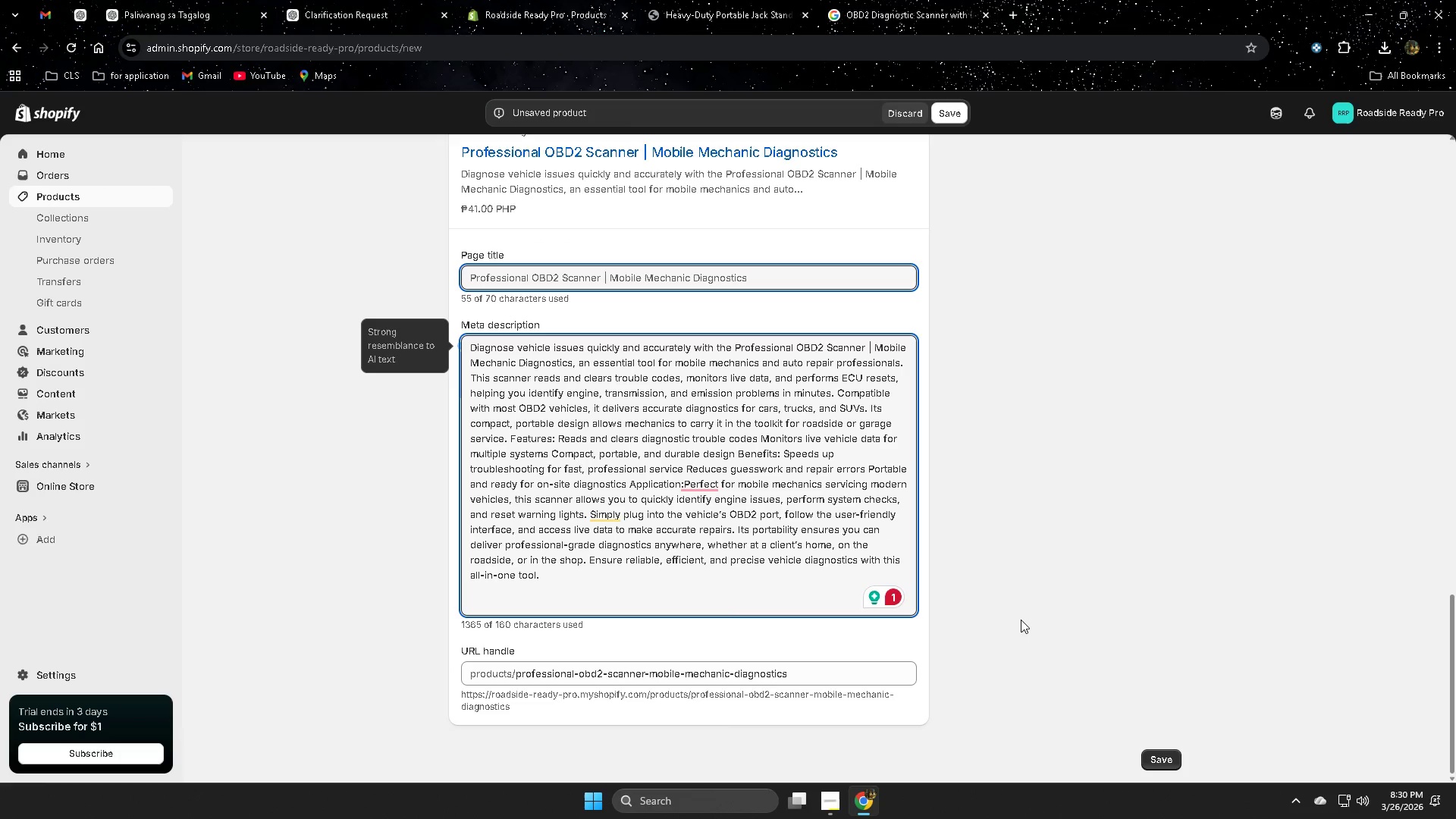 
wait(7.76)
 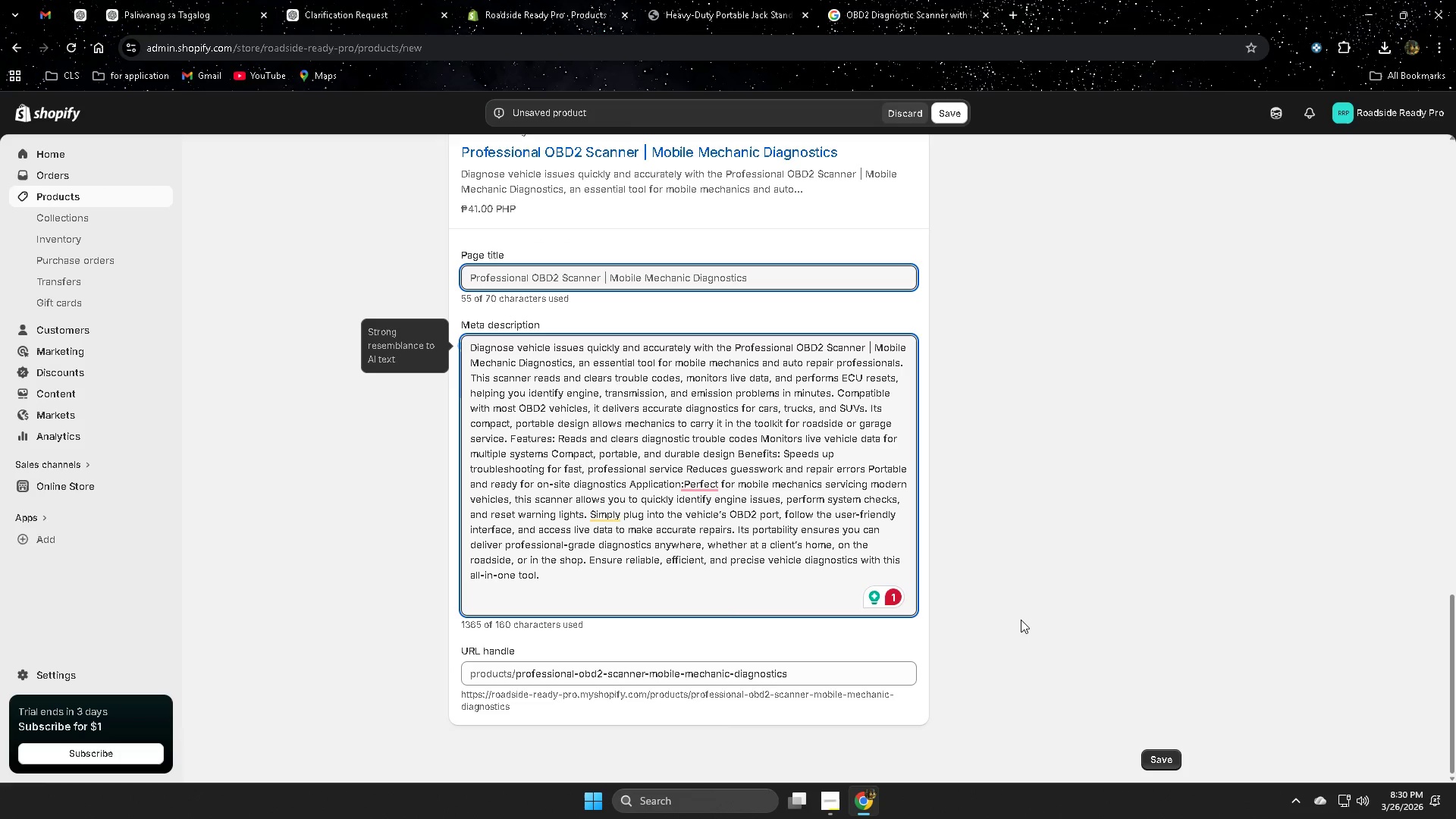 
mouse_move([398, 338])
 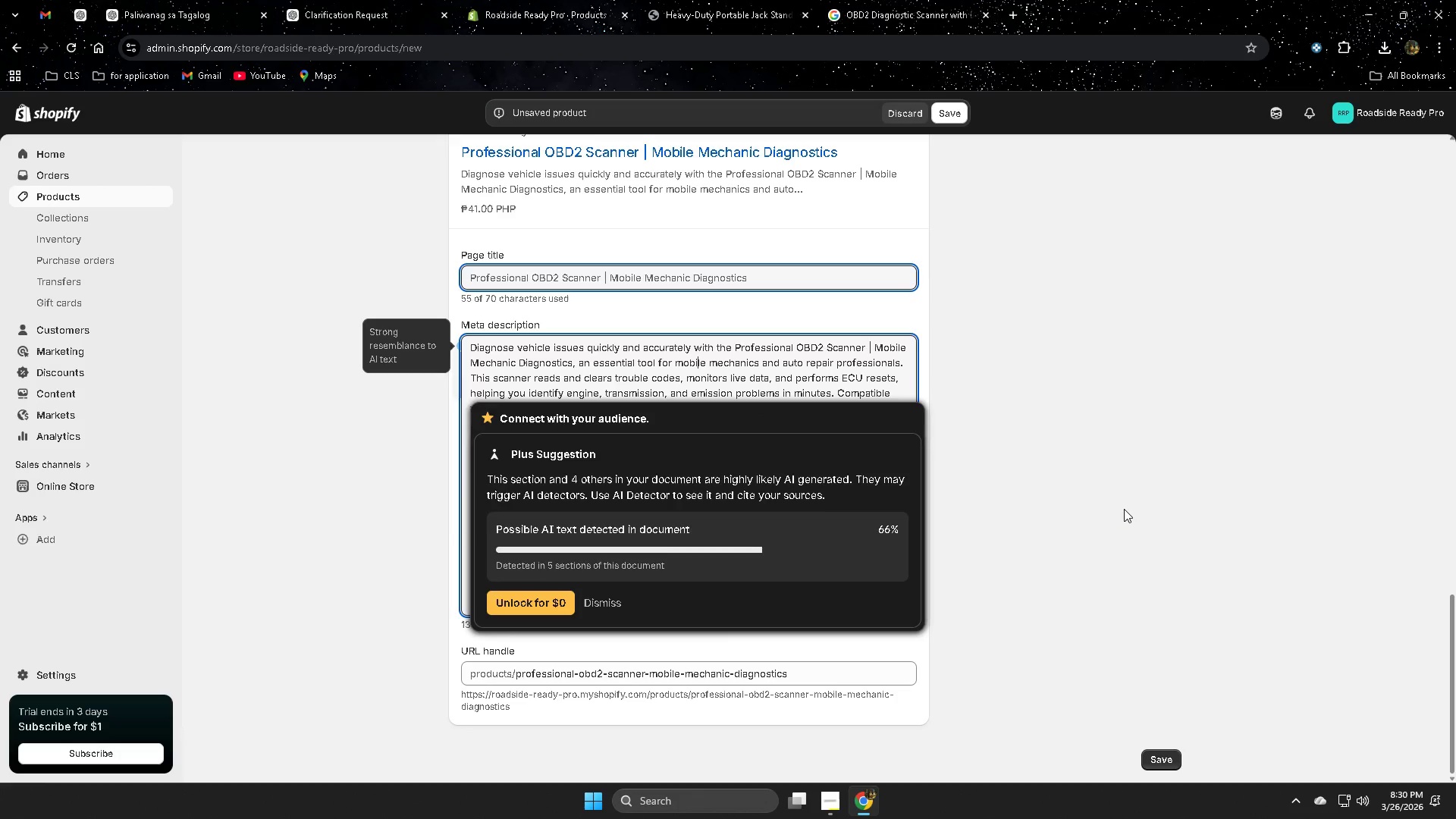 
left_click([1124, 509])
 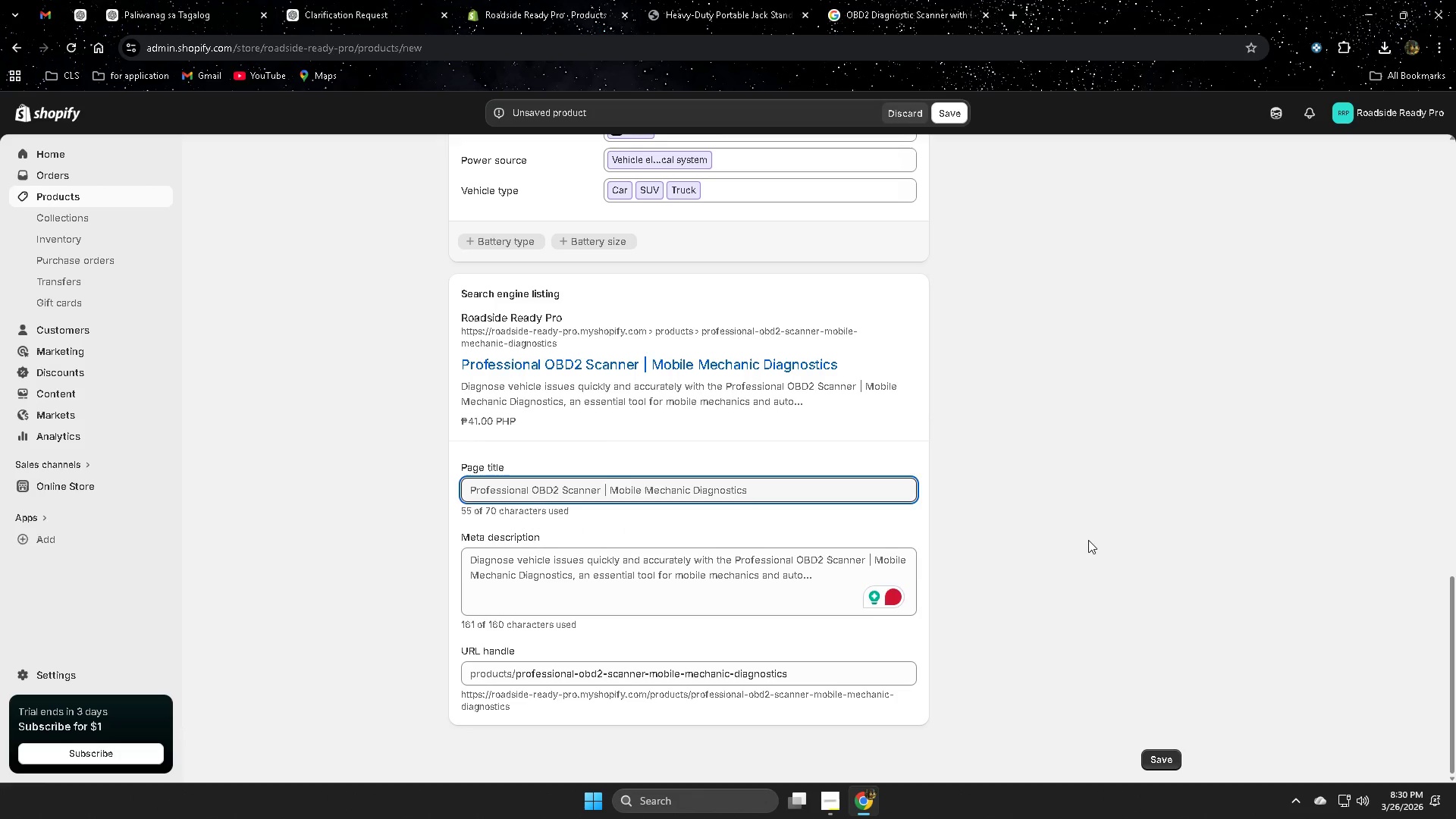 
scroll: coordinate [1083, 537], scroll_direction: down, amount: 1.0
 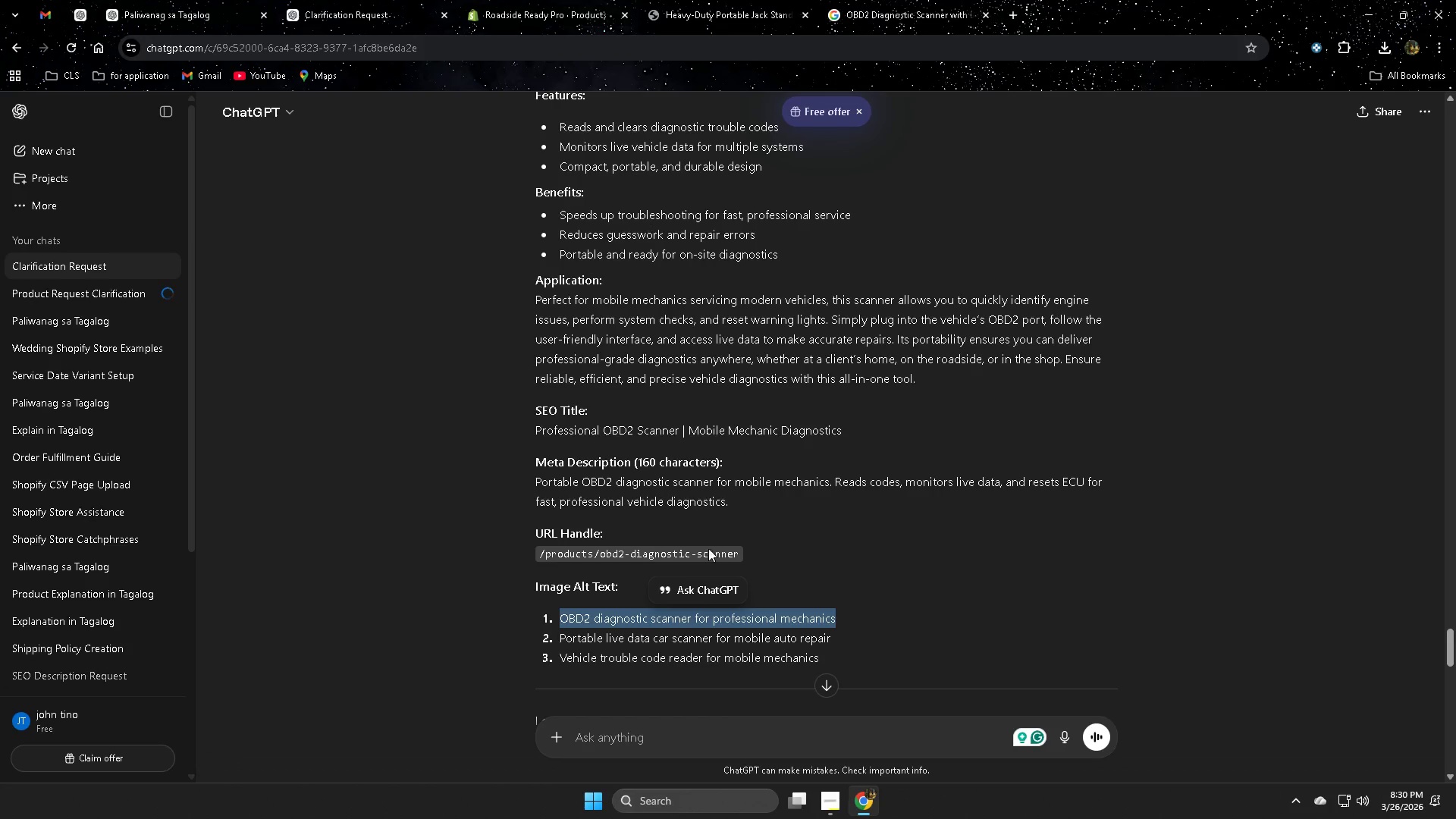 
scroll: coordinate [979, 476], scroll_direction: up, amount: 5.0
 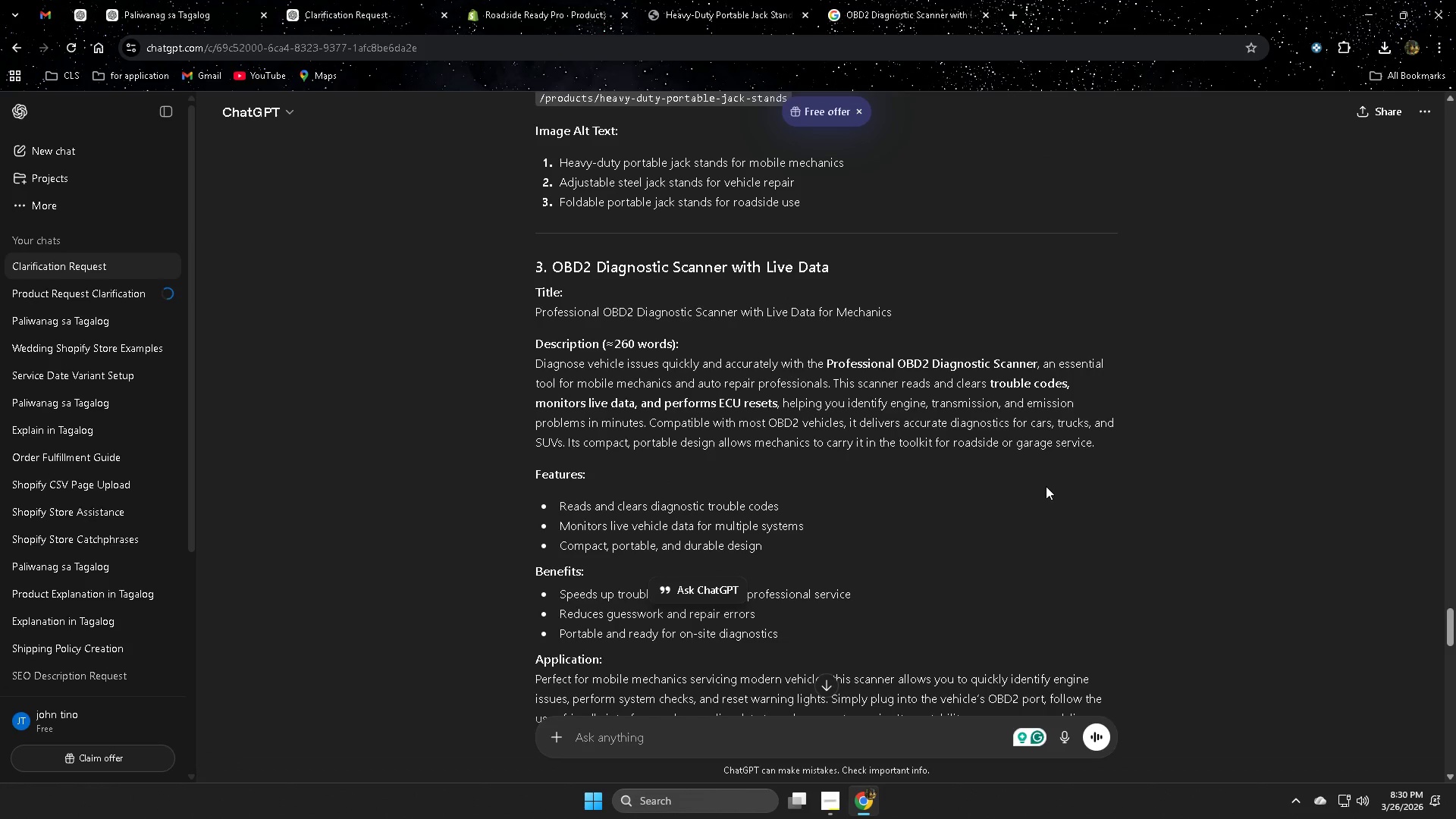 
scroll: coordinate [1036, 495], scroll_direction: down, amount: 9.0
 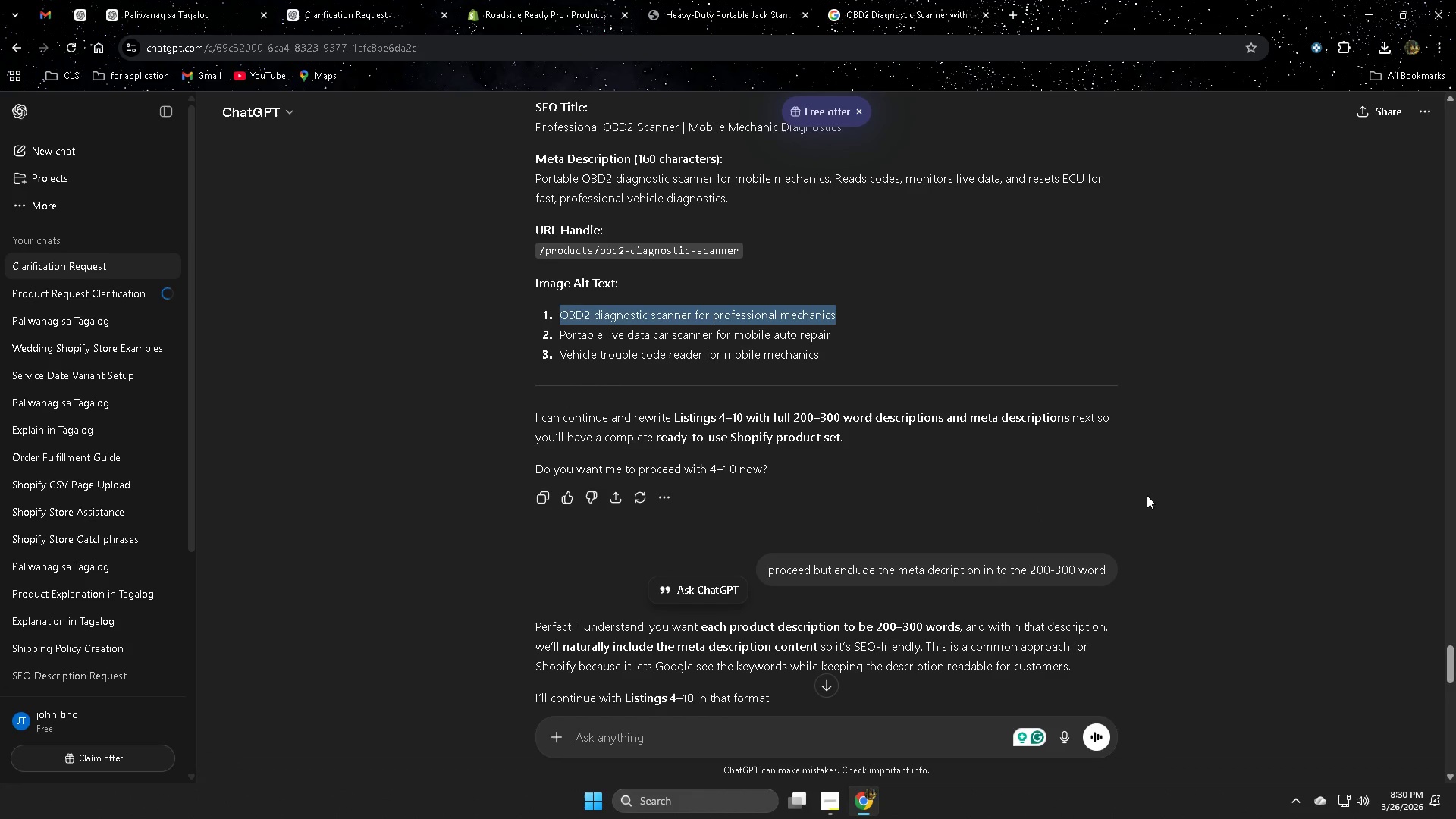 
scroll: coordinate [1146, 496], scroll_direction: up, amount: 1.0
 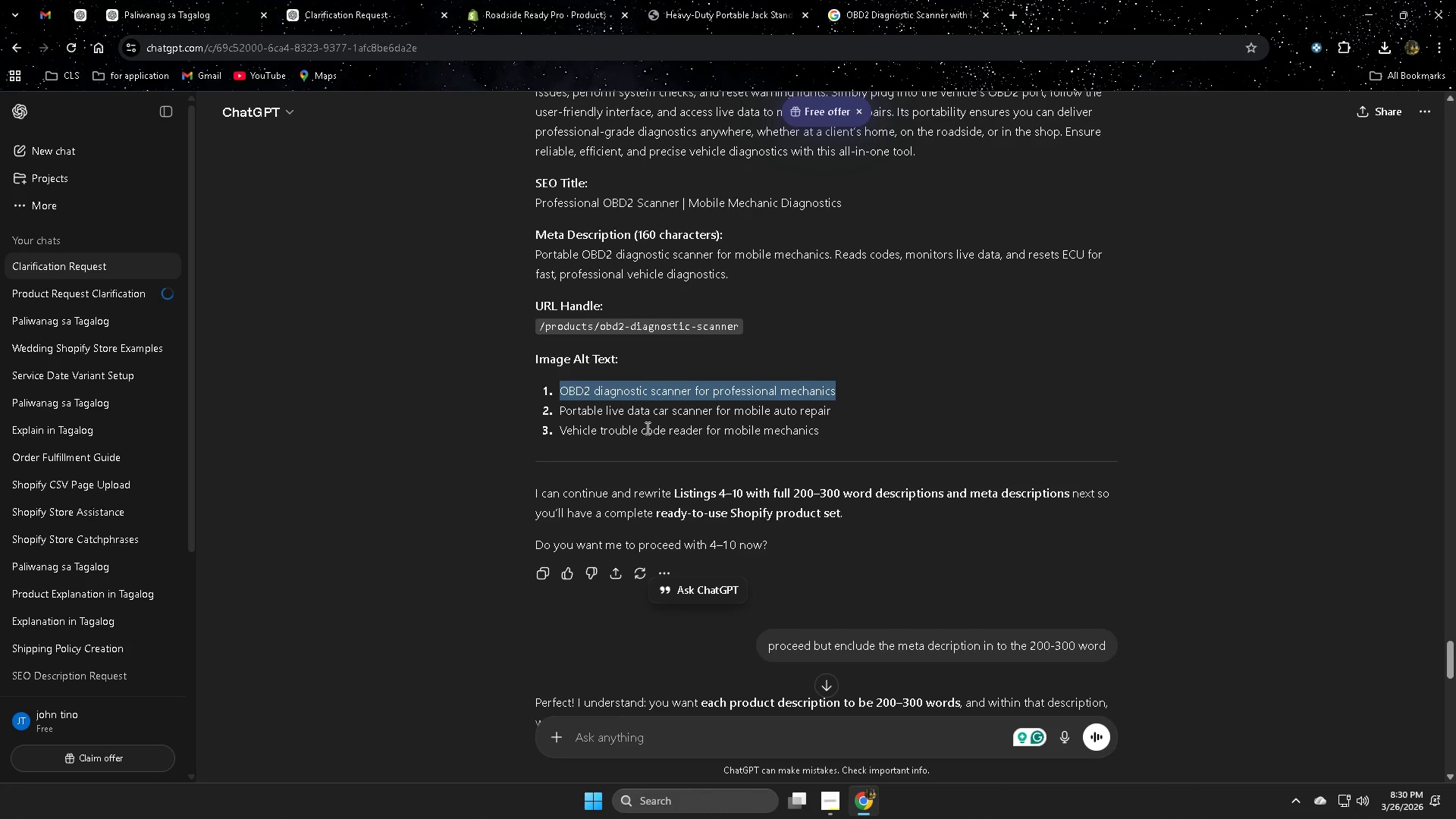 
scroll: coordinate [1052, 475], scroll_direction: down, amount: 1.0
 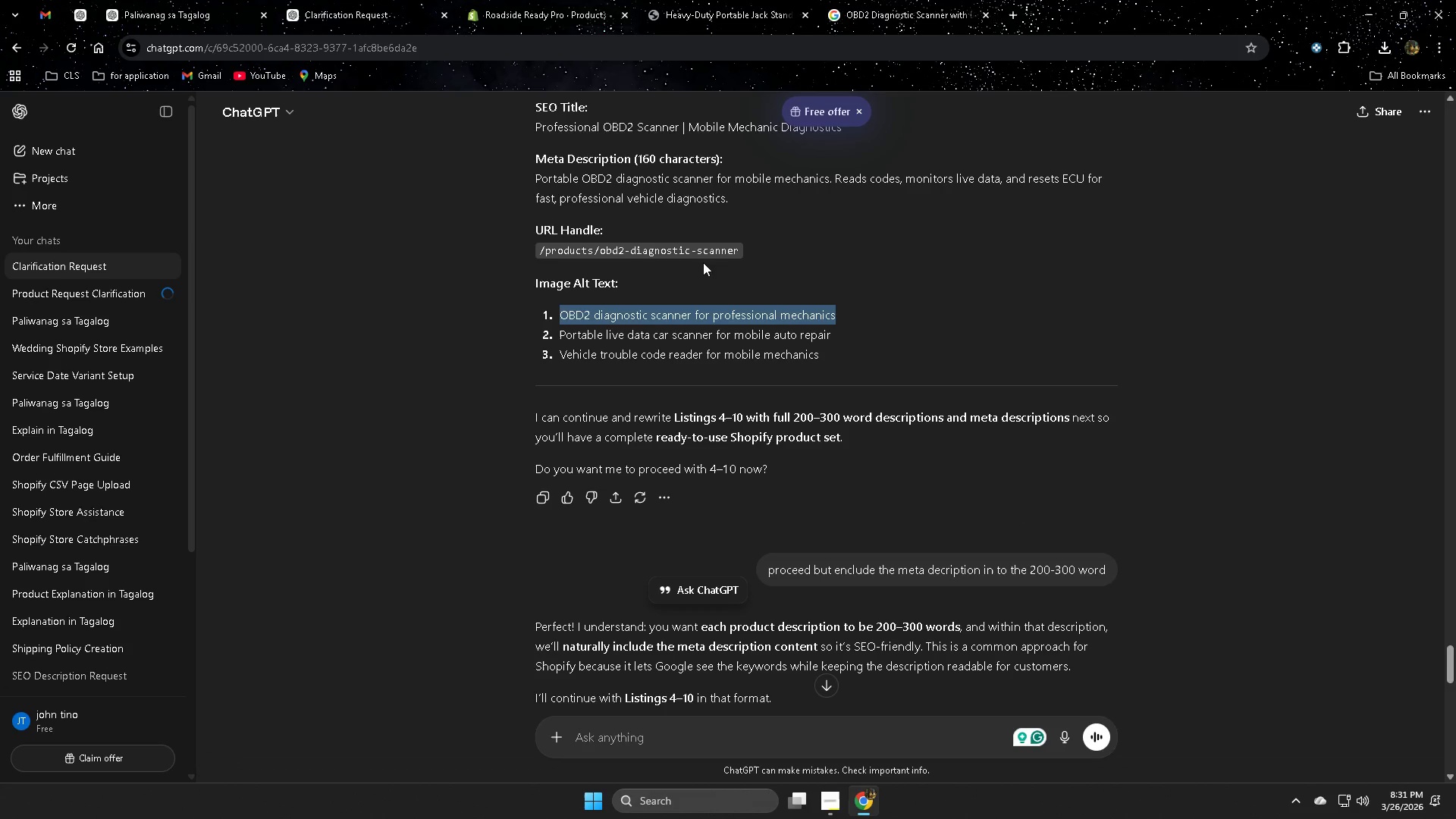 
wait(7.28)
 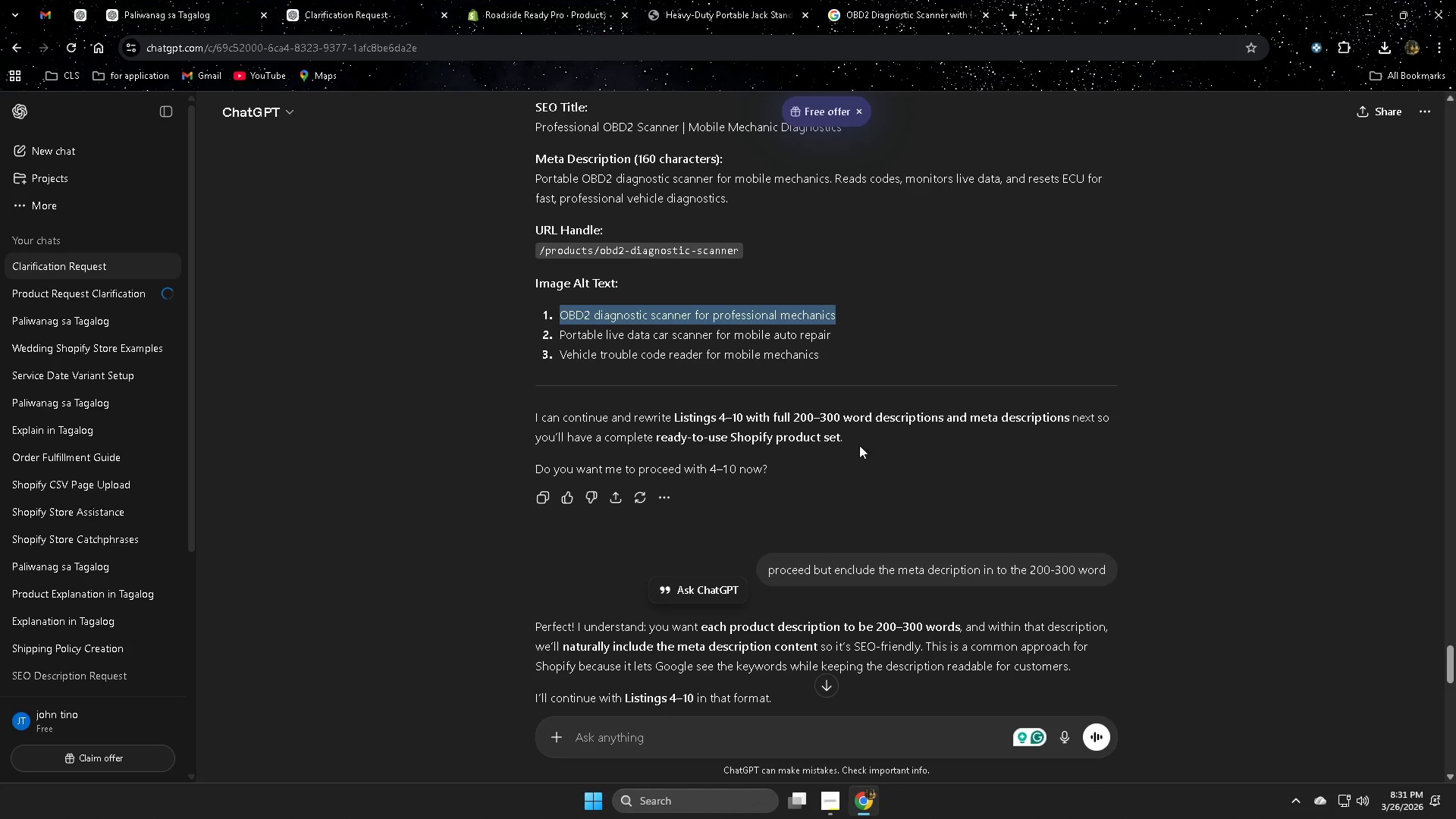 
left_click_drag(start_coordinate=[734, 251], to_coordinate=[610, 255])
 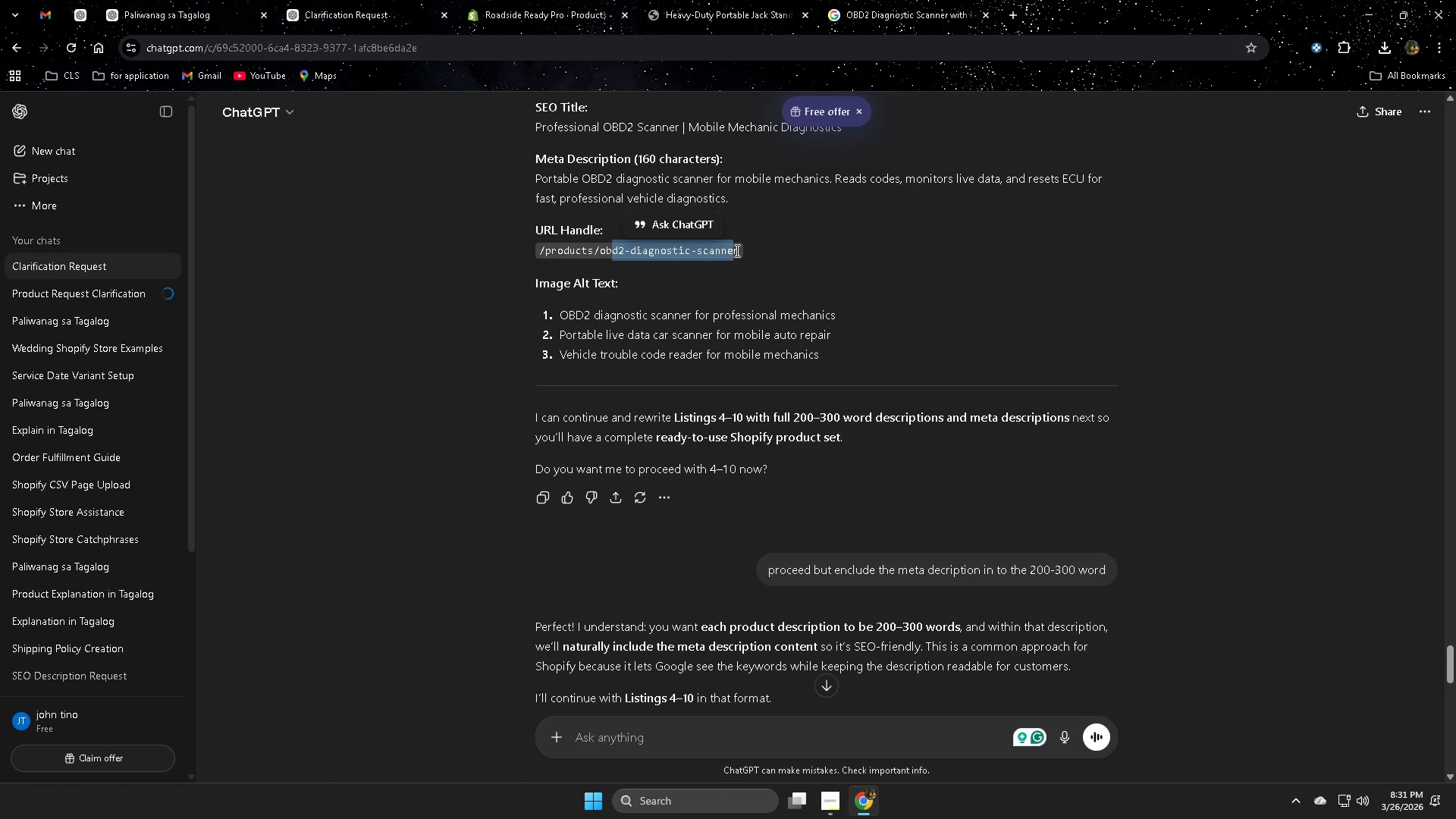 
left_click([737, 250])
 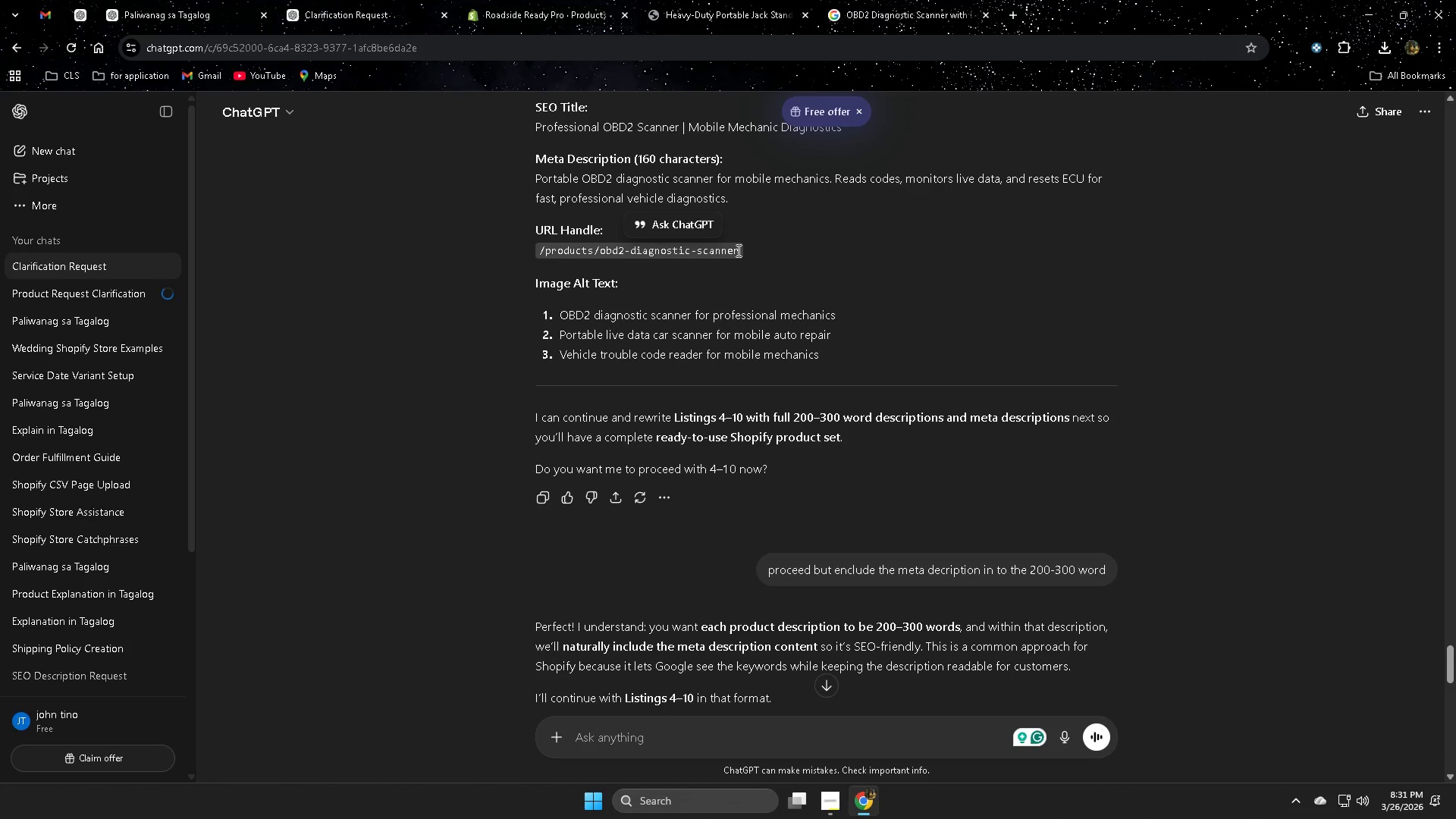 
left_click_drag(start_coordinate=[737, 250], to_coordinate=[613, 254])
 